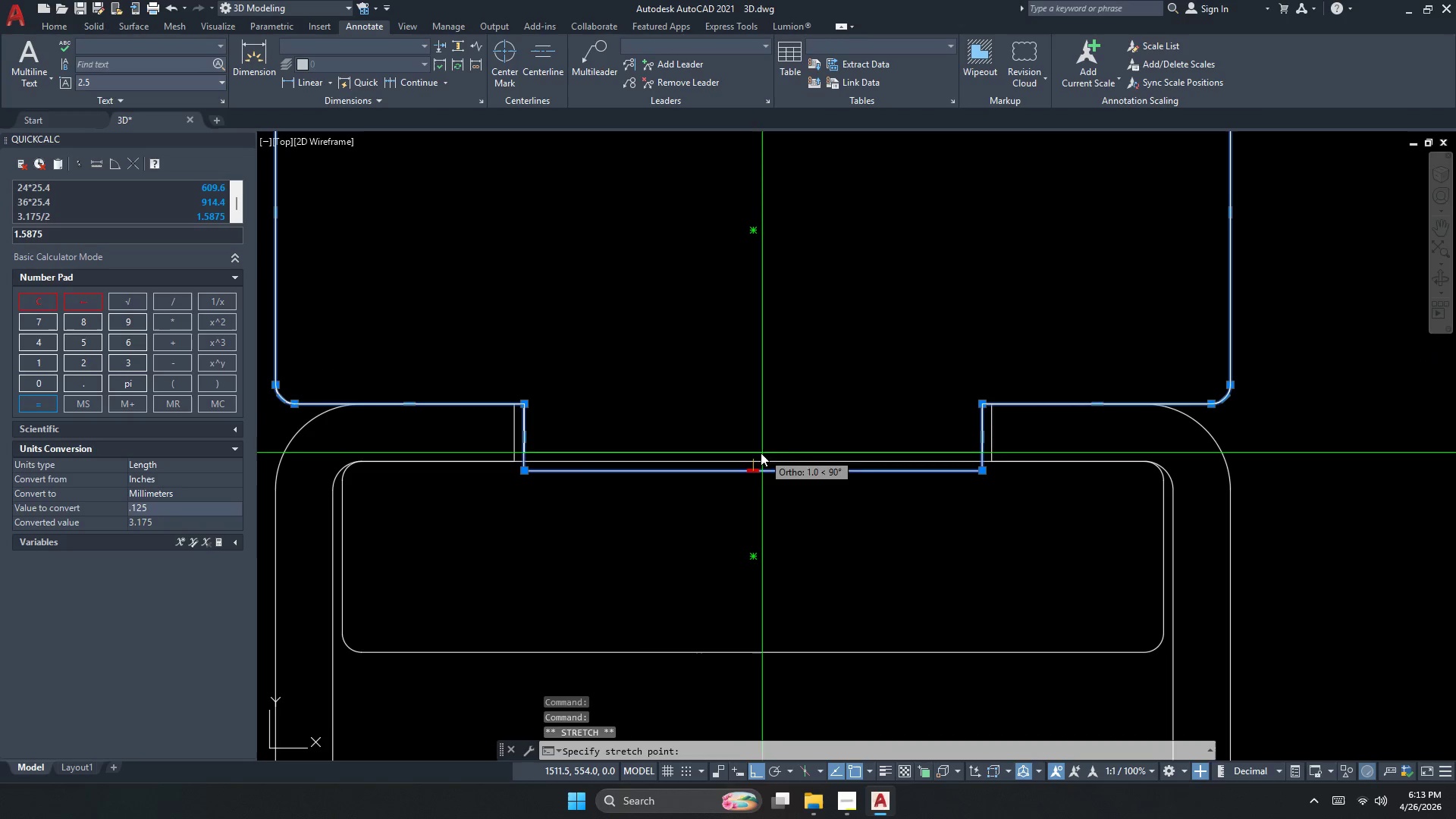 
key(Escape)
 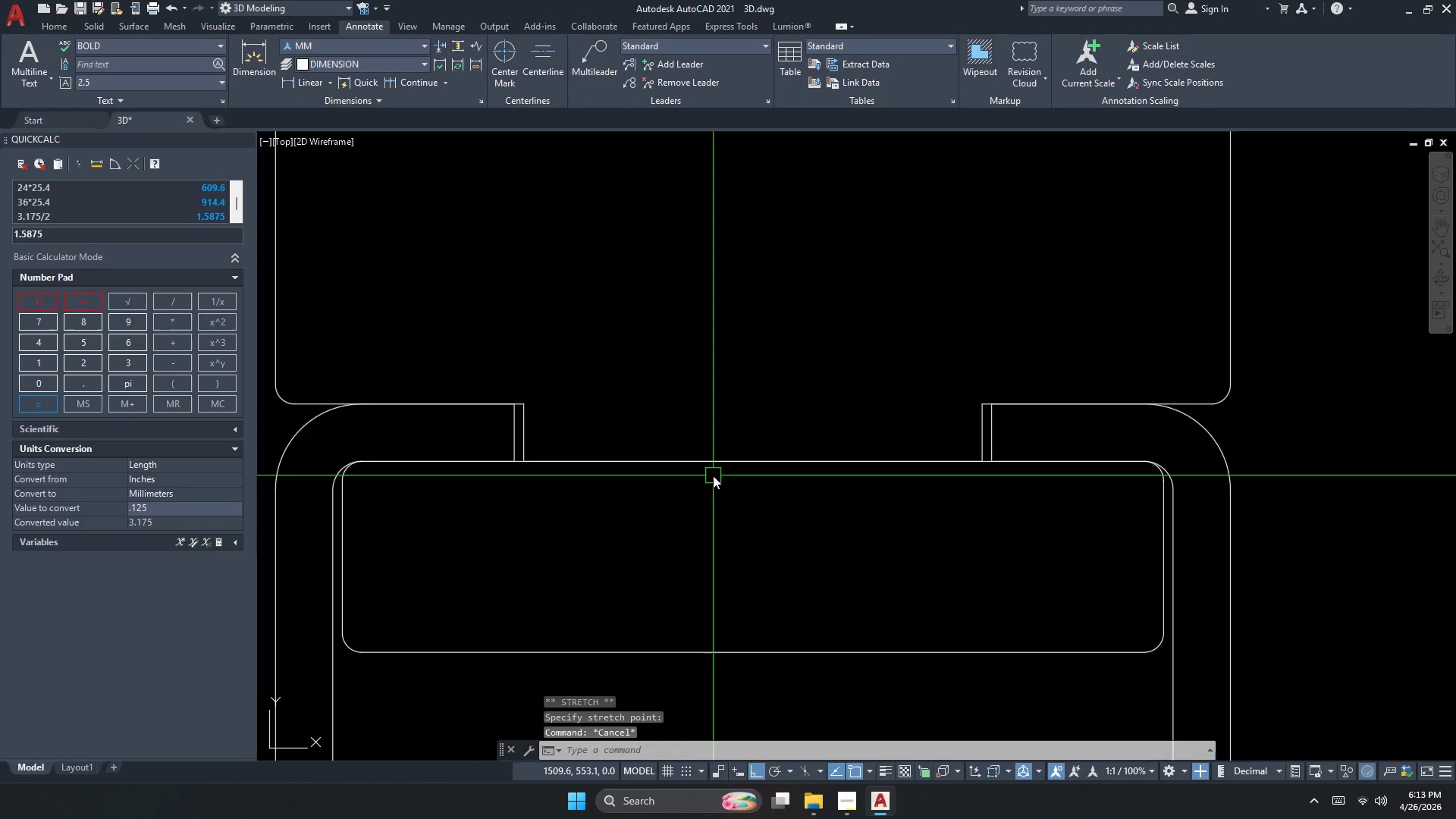 
scroll: coordinate [703, 504], scroll_direction: down, amount: 3.0
 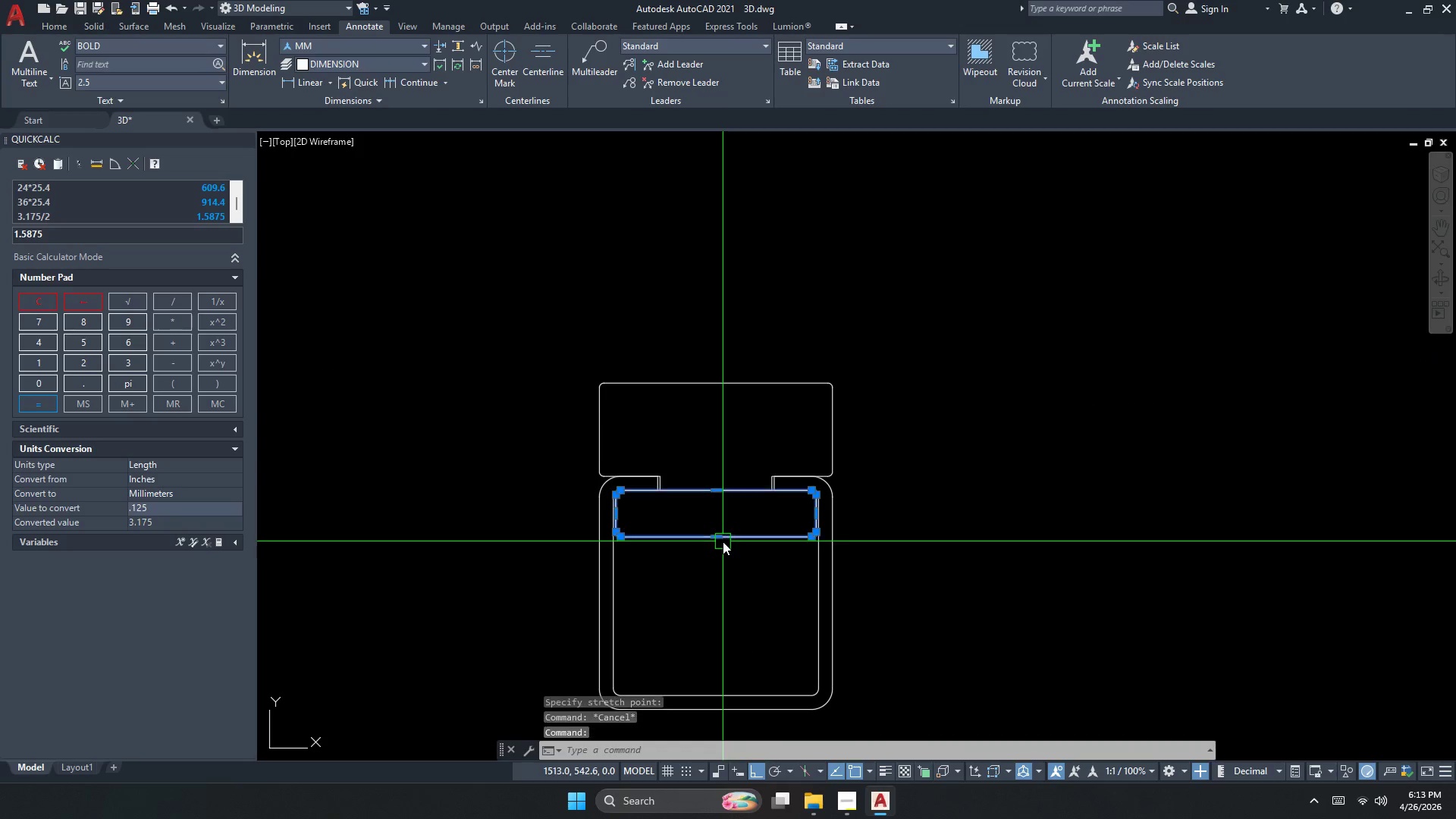 
double_click([717, 460])
 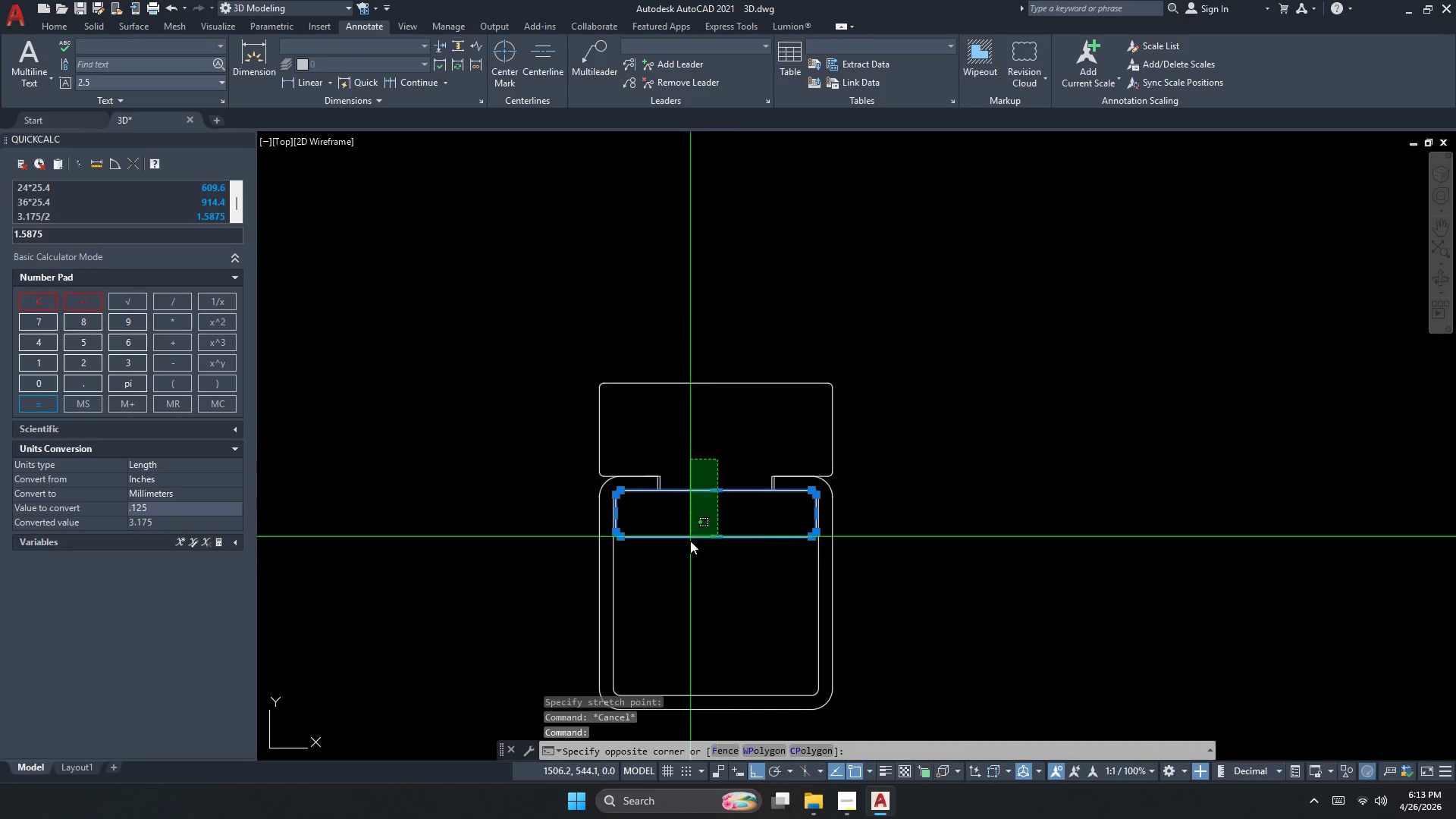 
left_click_drag(start_coordinate=[686, 580], to_coordinate=[686, 586])
 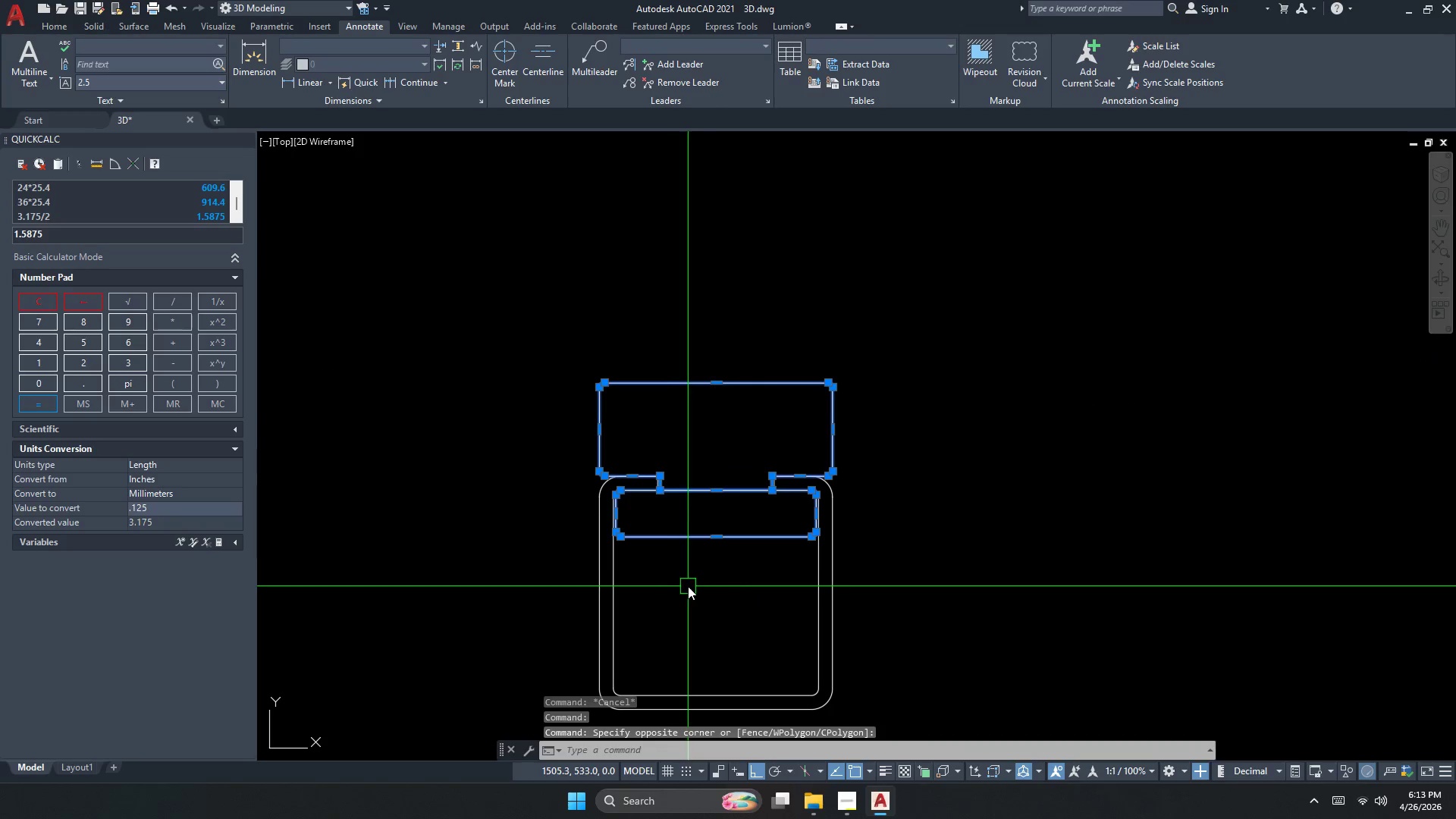 
key(Escape)
 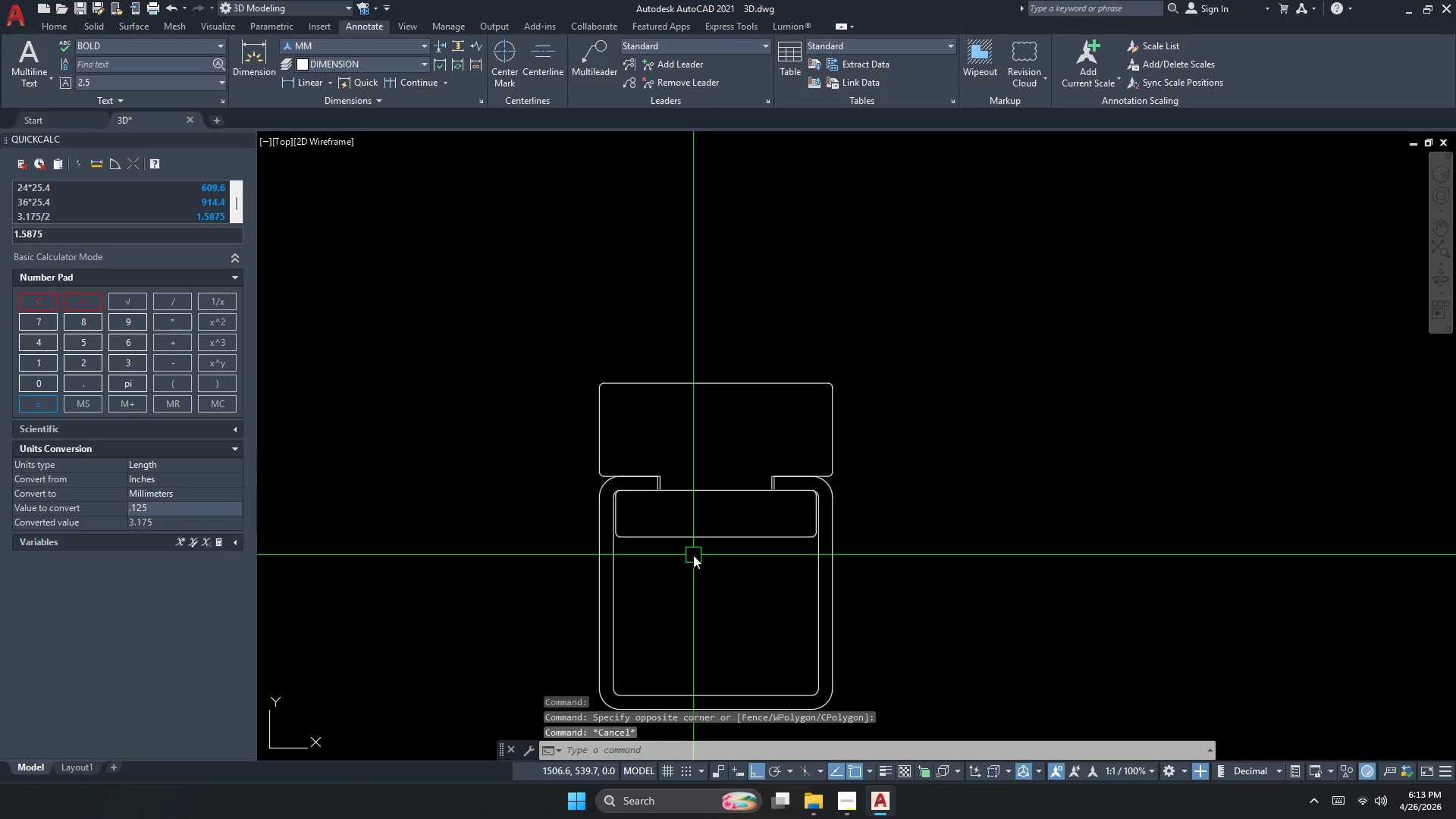 
left_click([723, 544])
 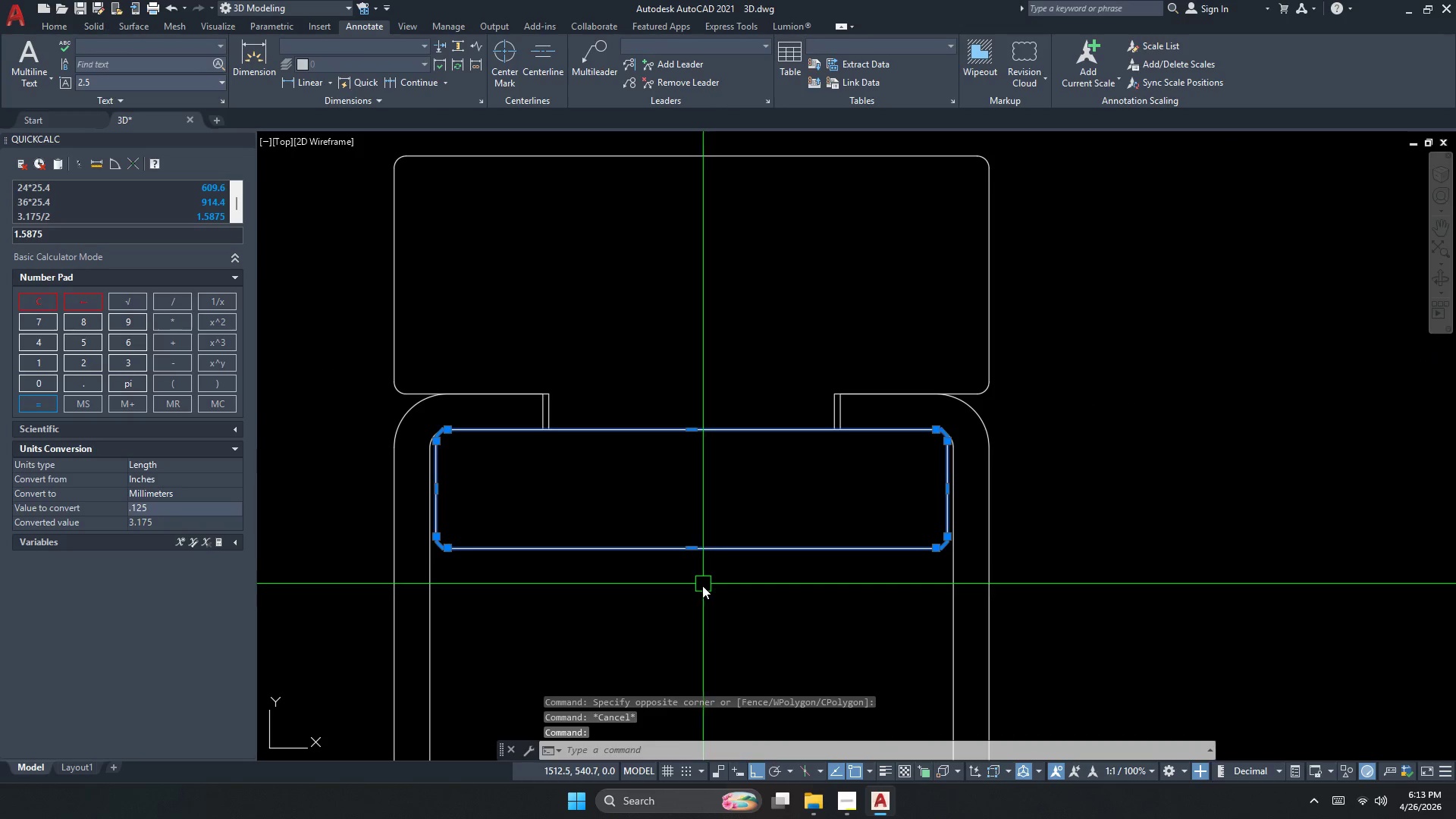 
scroll: coordinate [730, 532], scroll_direction: up, amount: 2.0
 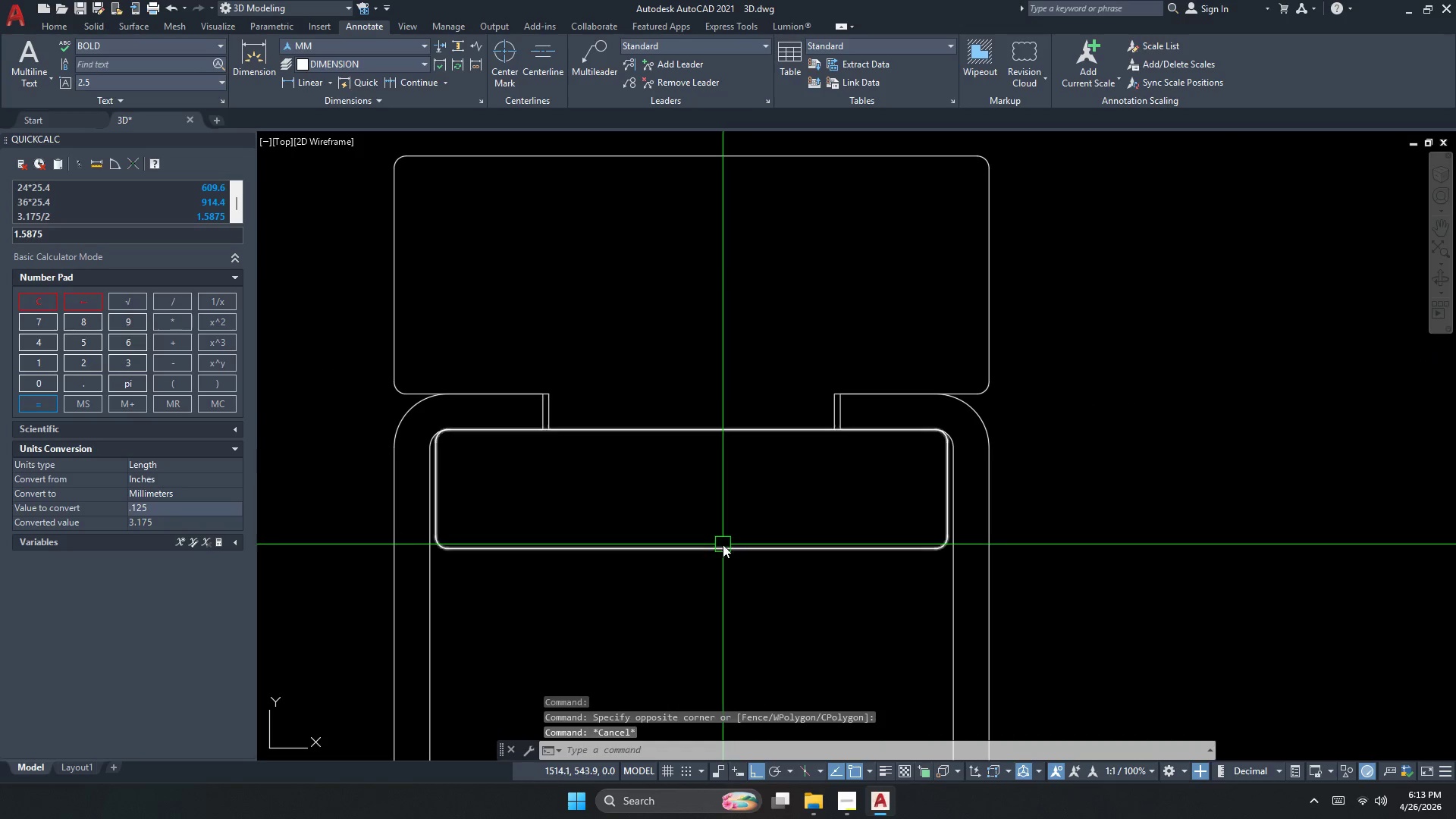 
left_click_drag(start_coordinate=[701, 590], to_coordinate=[701, 549])
 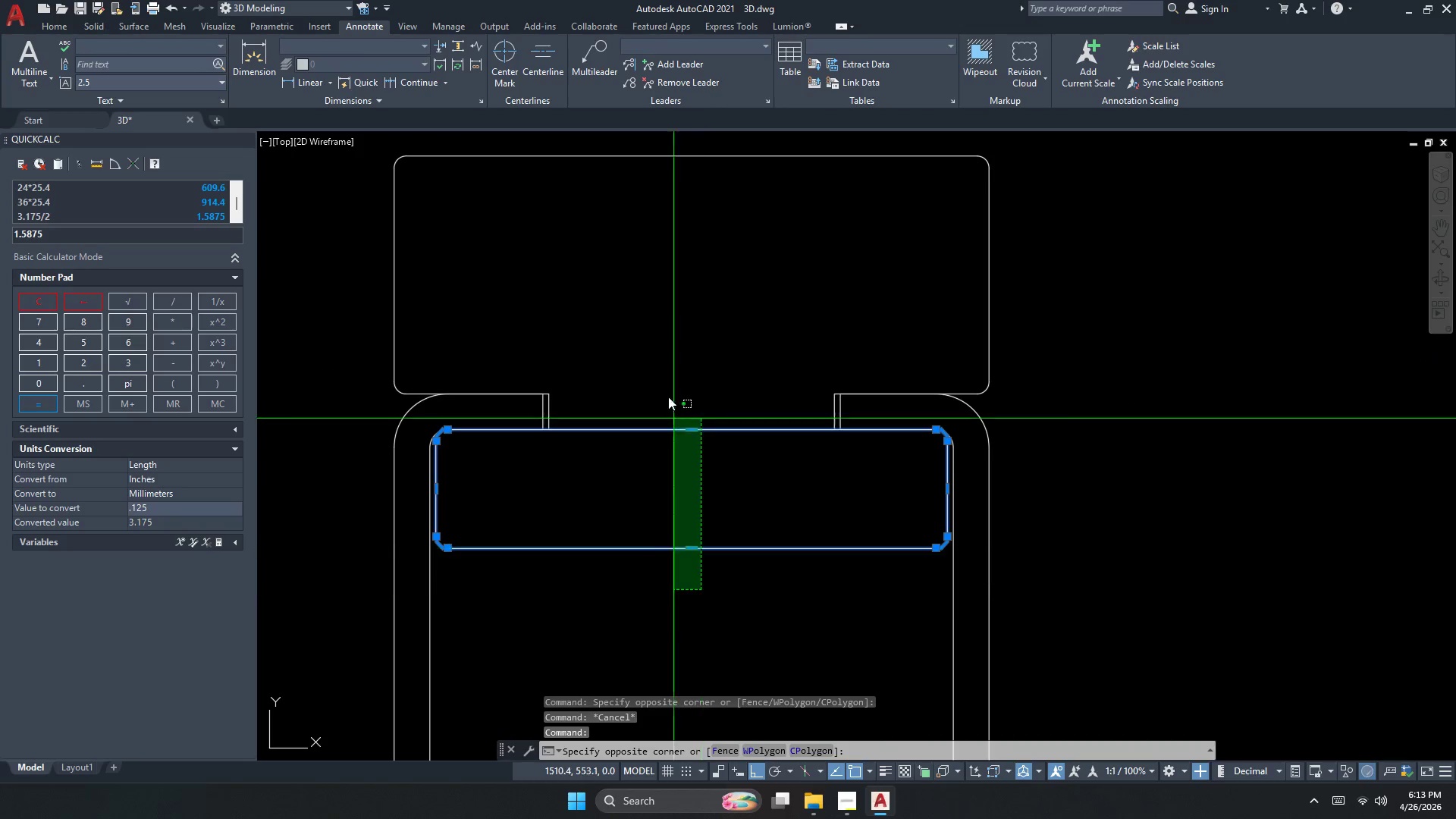 
triple_click([667, 383])
 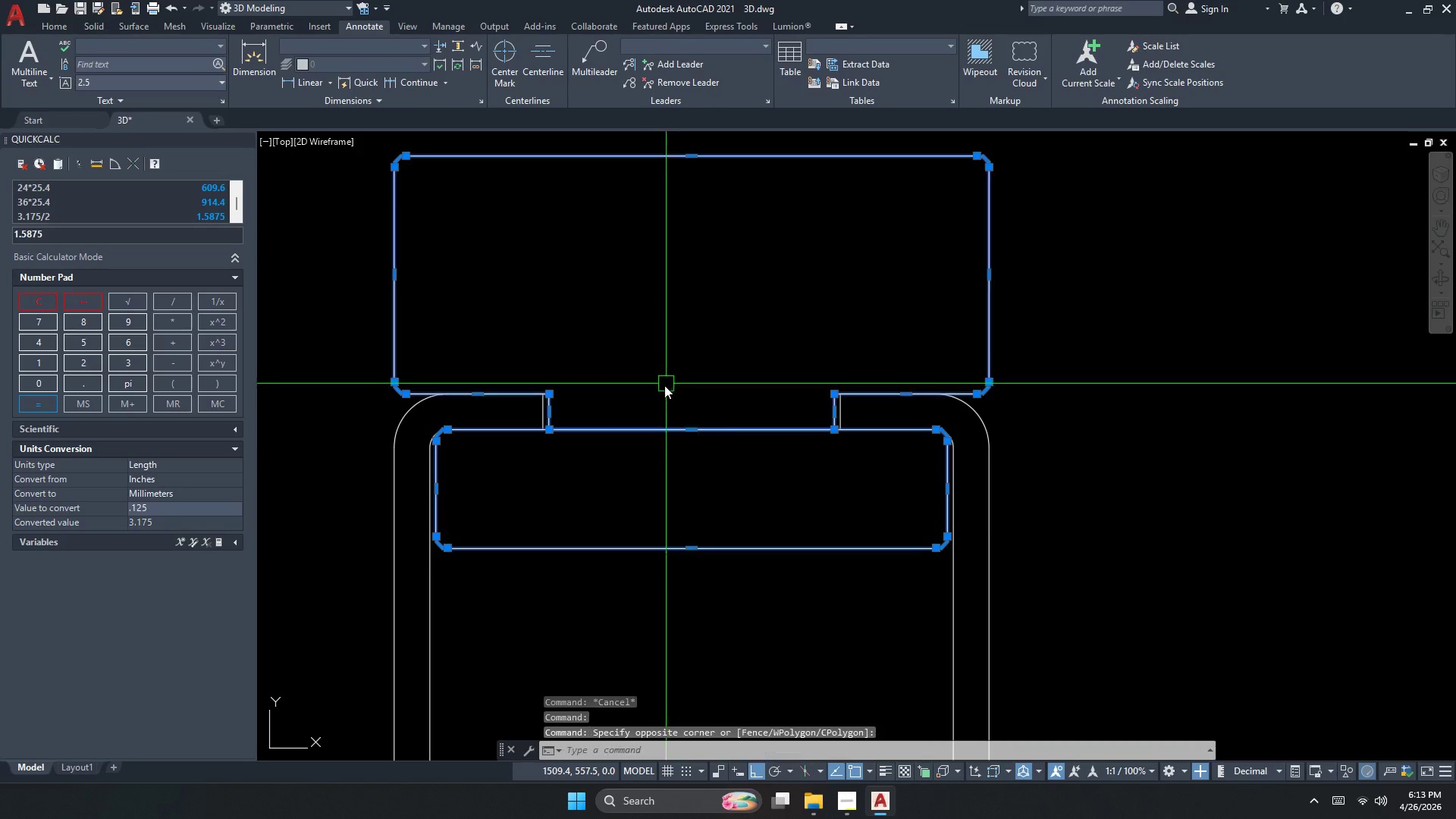 
key(Escape)
 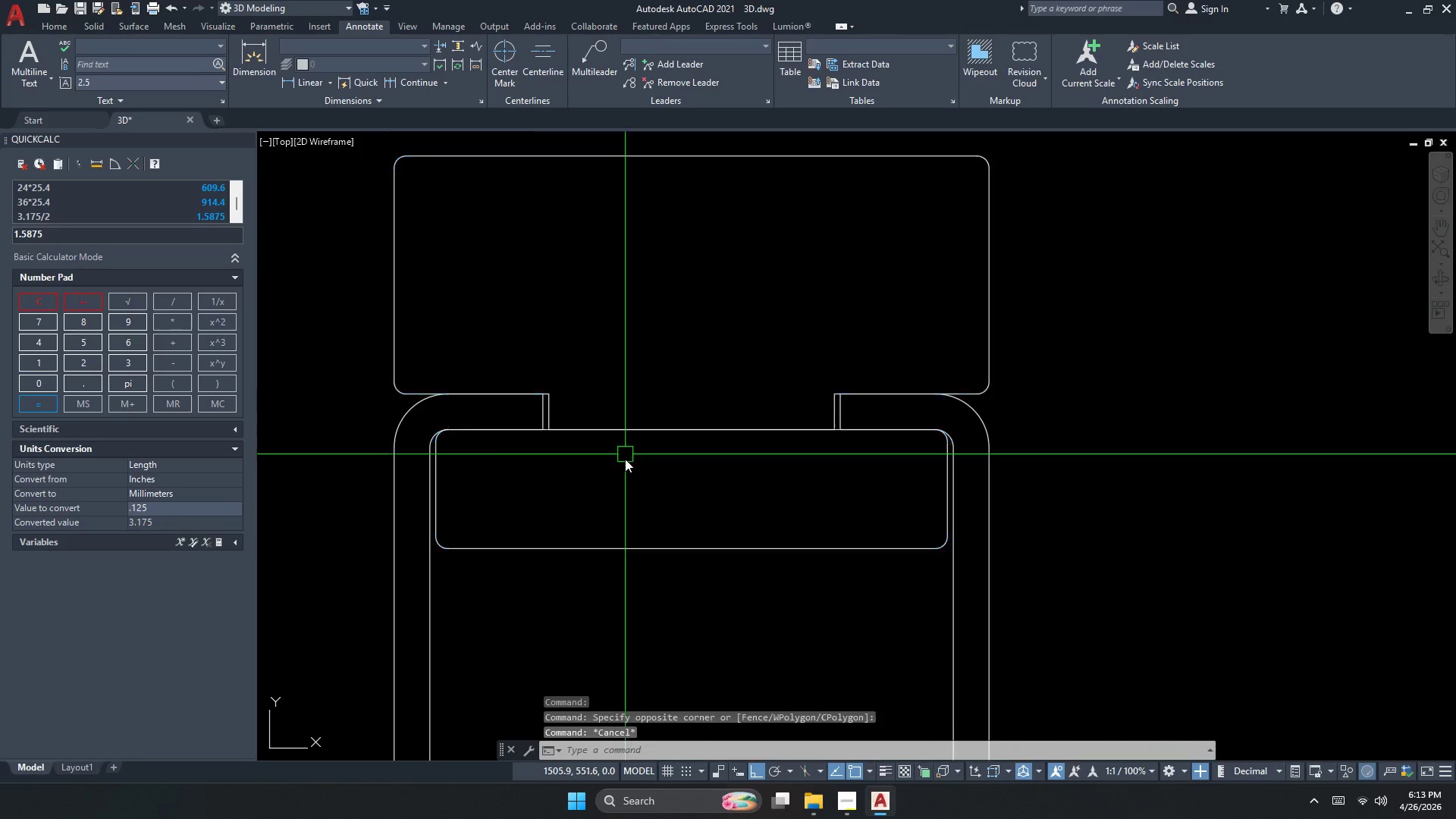 
key(Escape)
 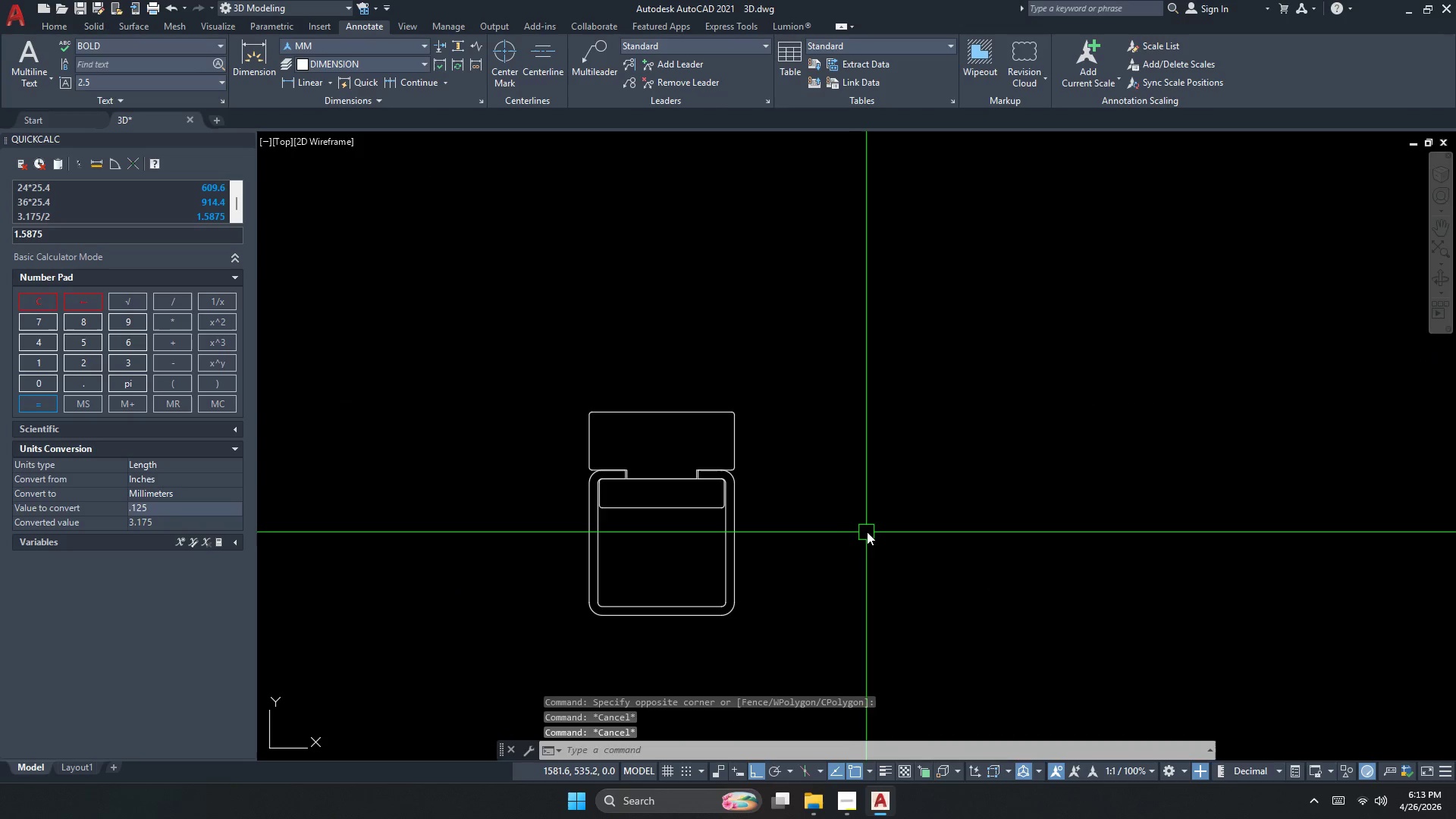 
scroll: coordinate [664, 507], scroll_direction: down, amount: 3.0
 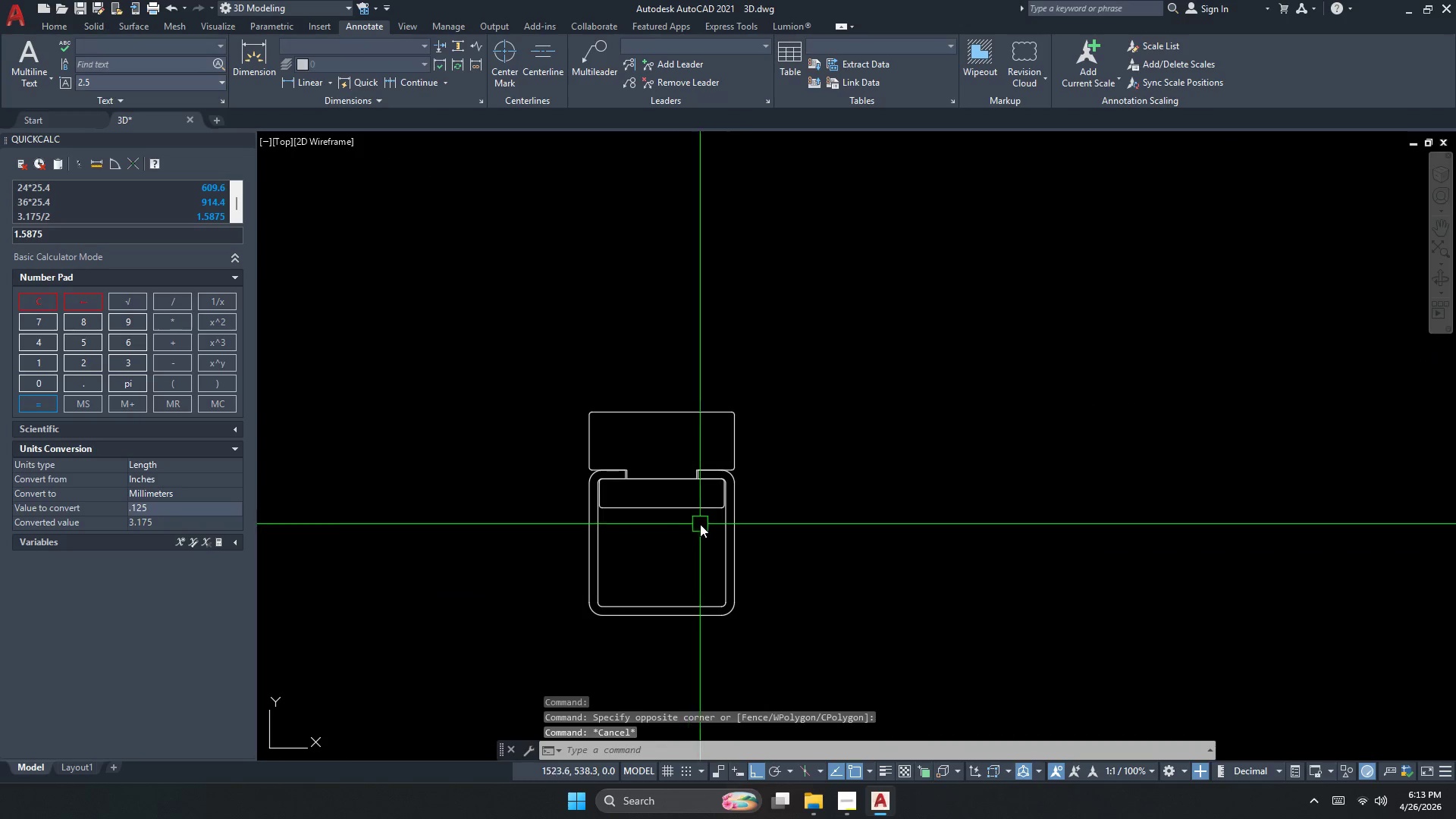 
type(rec d )
key(Escape)
 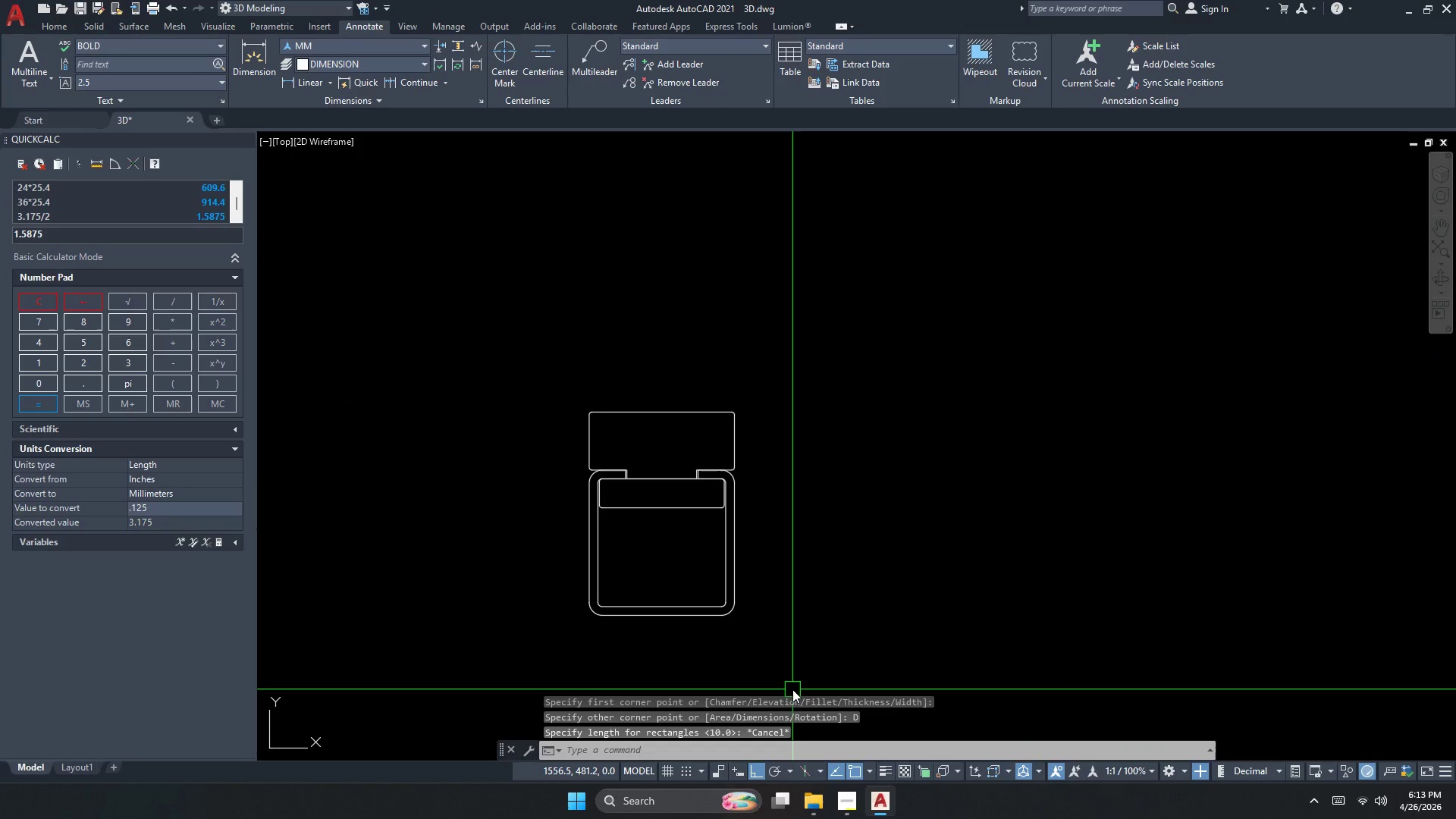 
left_click_drag(start_coordinate=[904, 494], to_coordinate=[923, 513])
 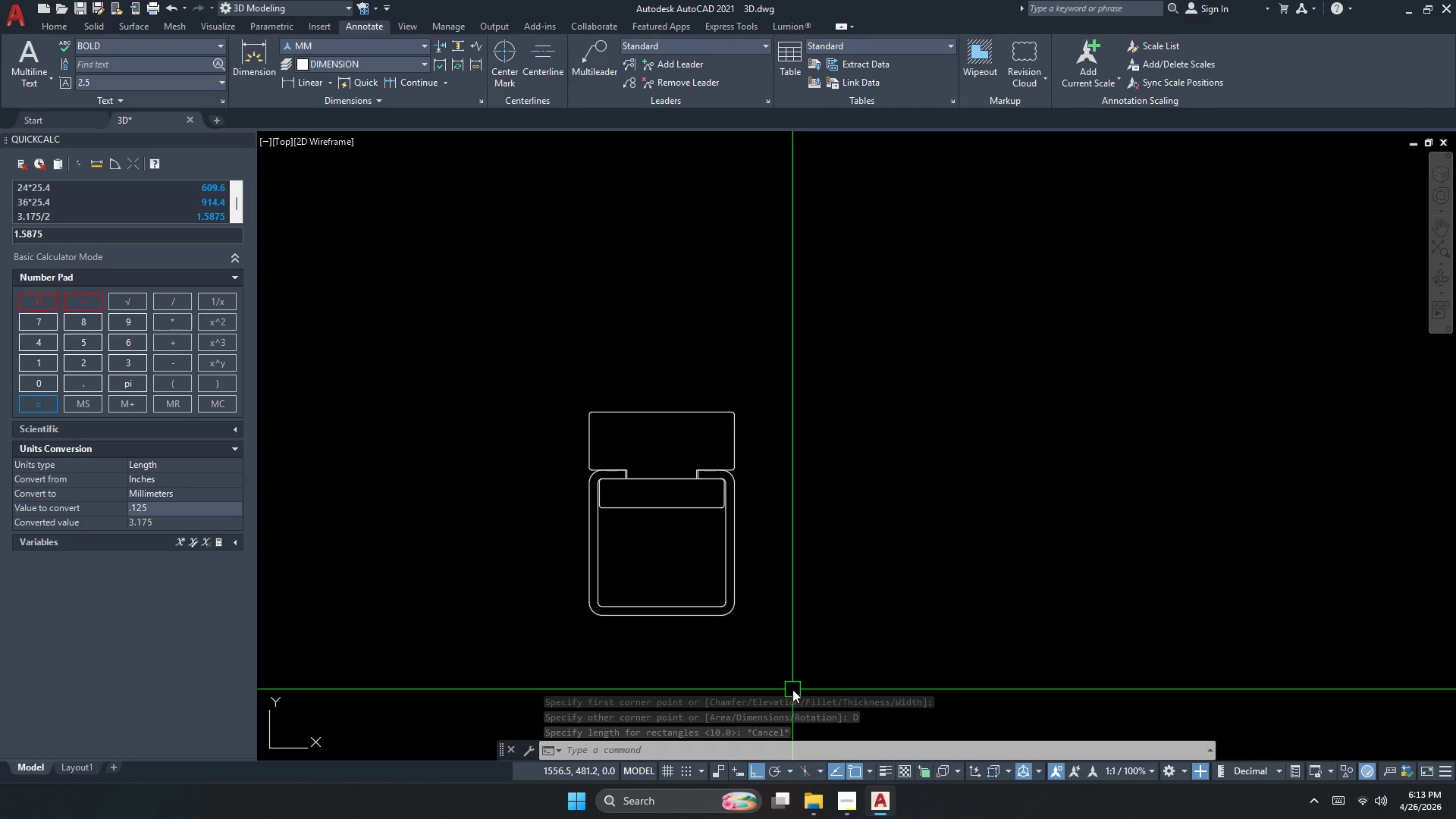 
wait(9.55)
 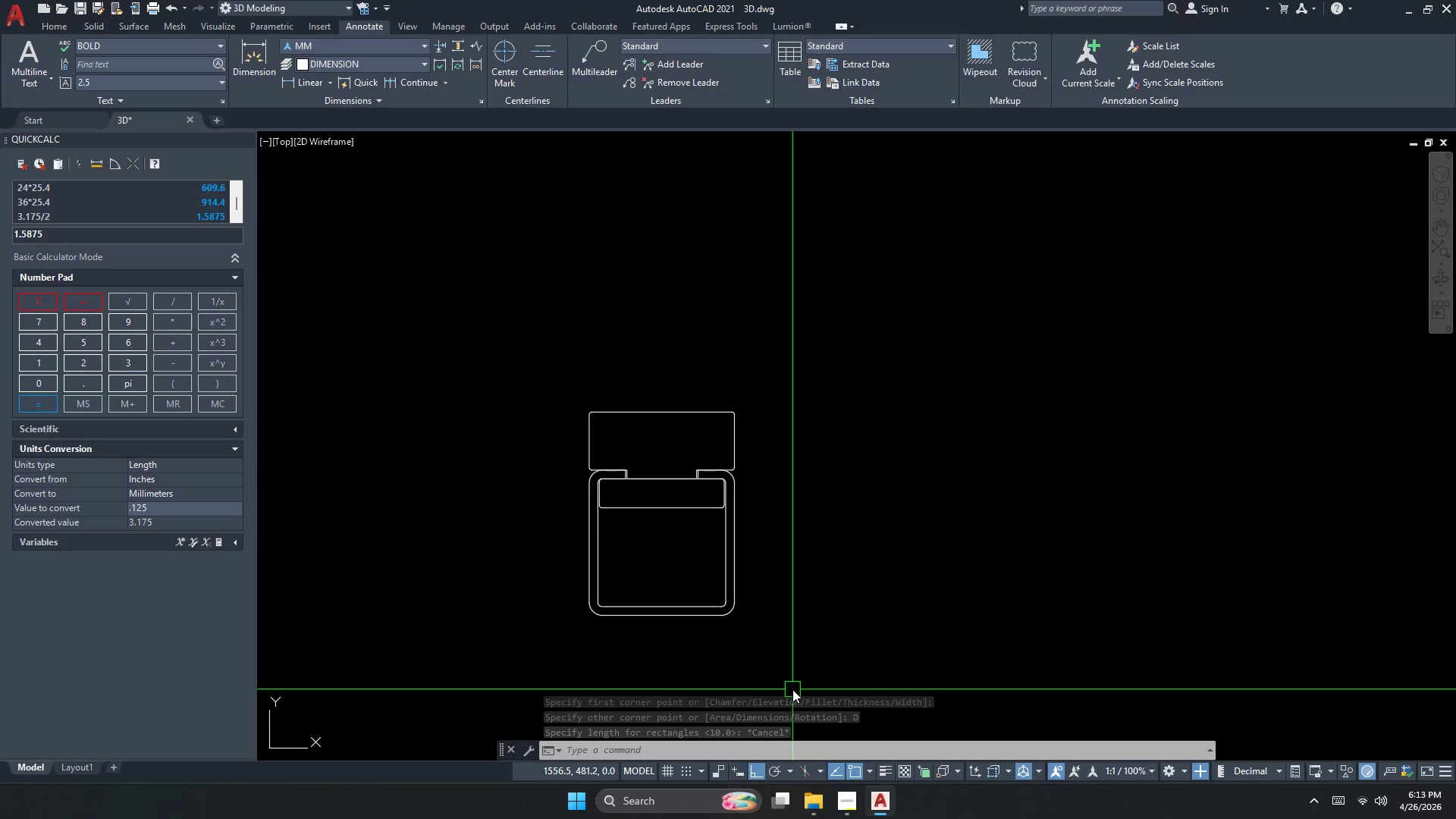 
scroll: coordinate [772, 634], scroll_direction: down, amount: 3.0
 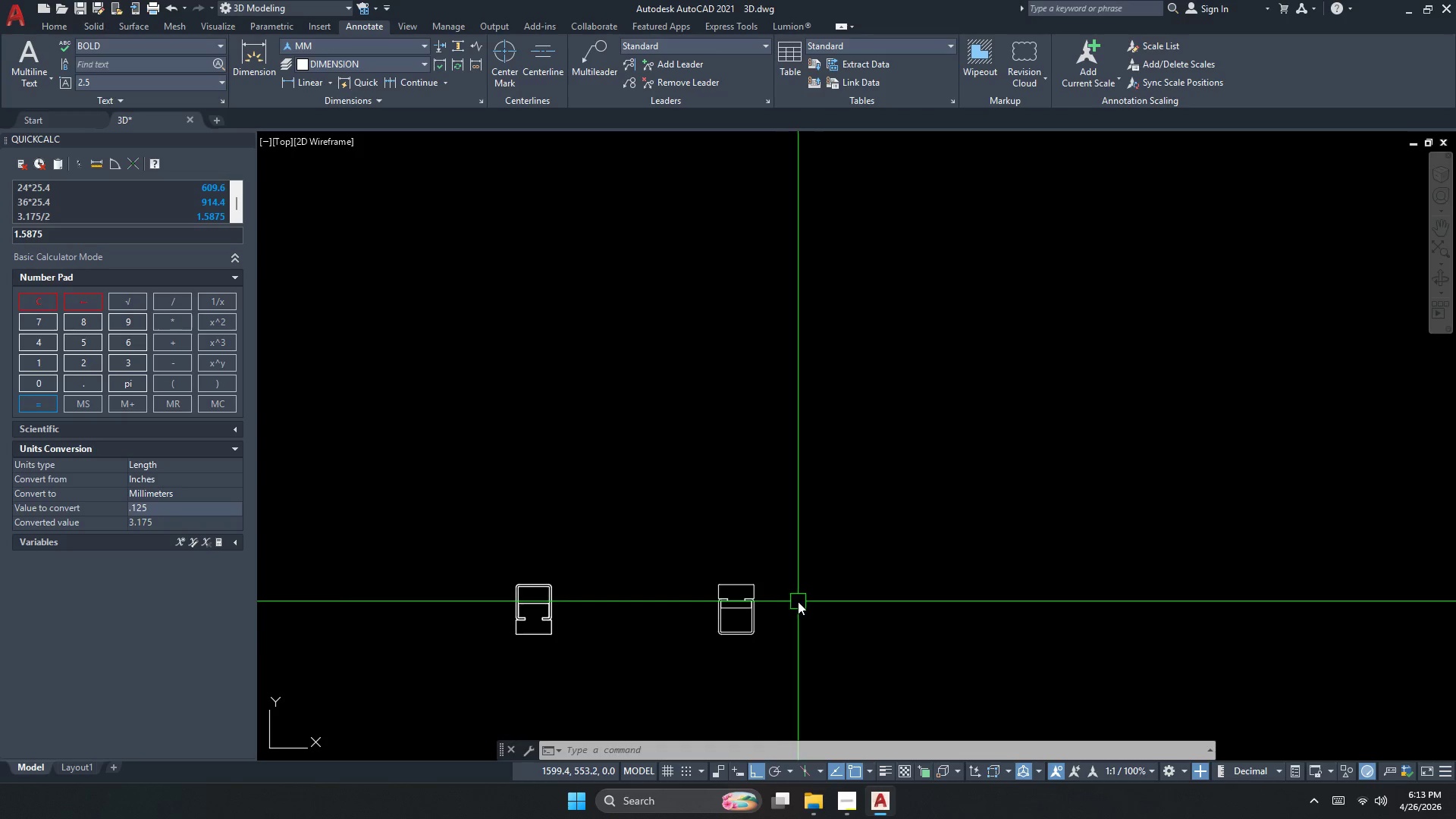 
key(Escape)
 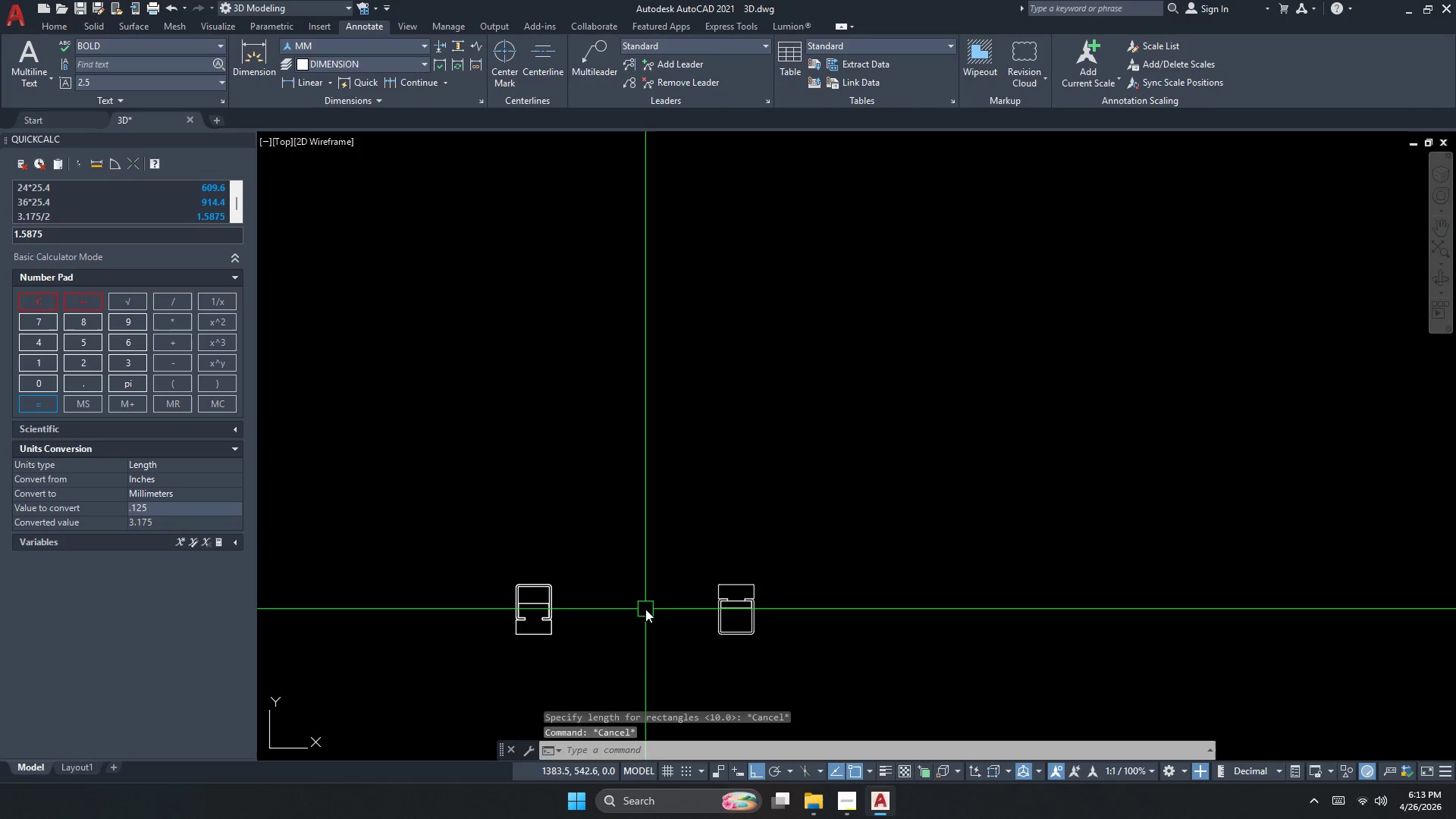 
scroll: coordinate [566, 635], scroll_direction: up, amount: 1.0
 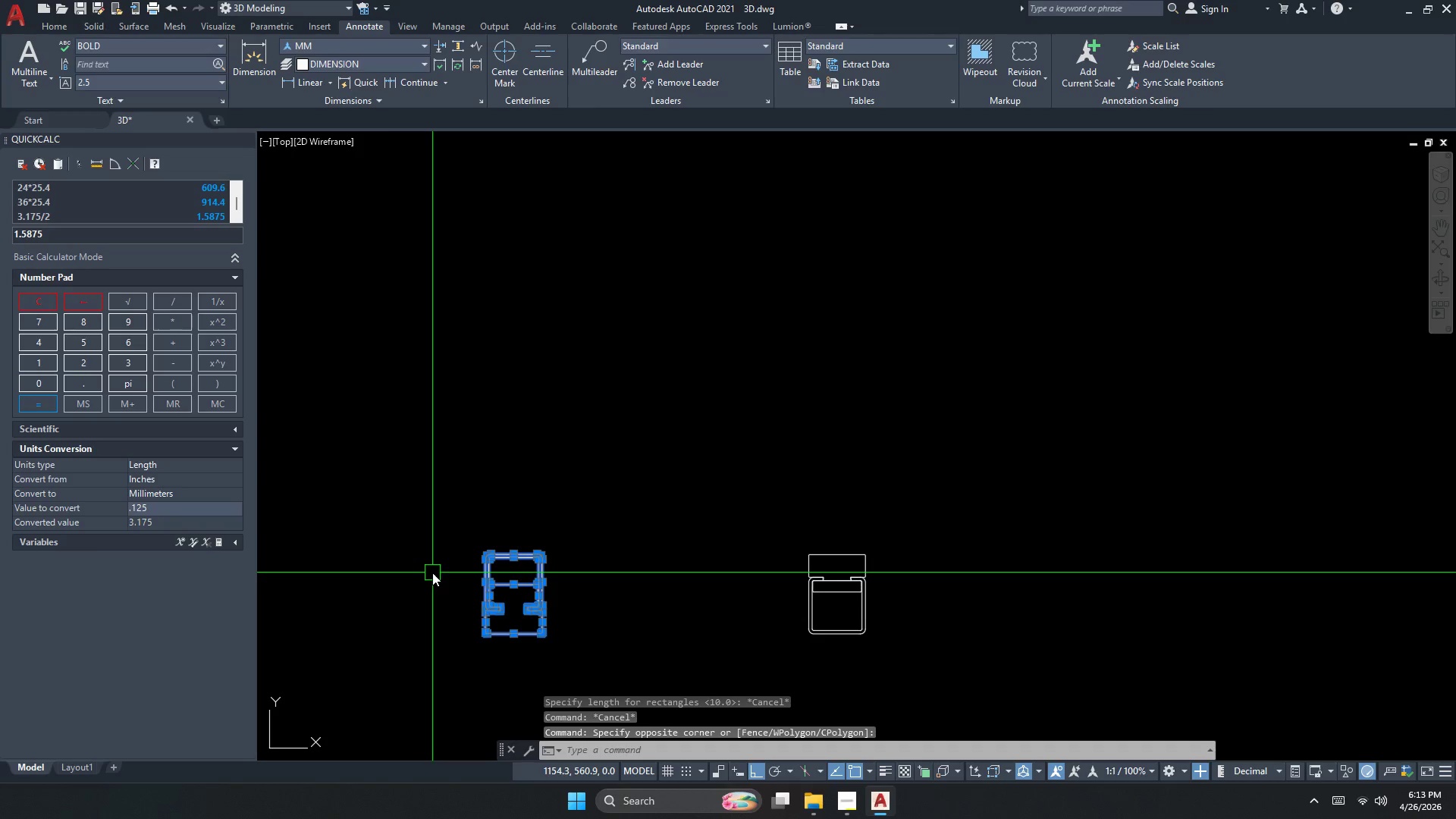 
key(Escape)
 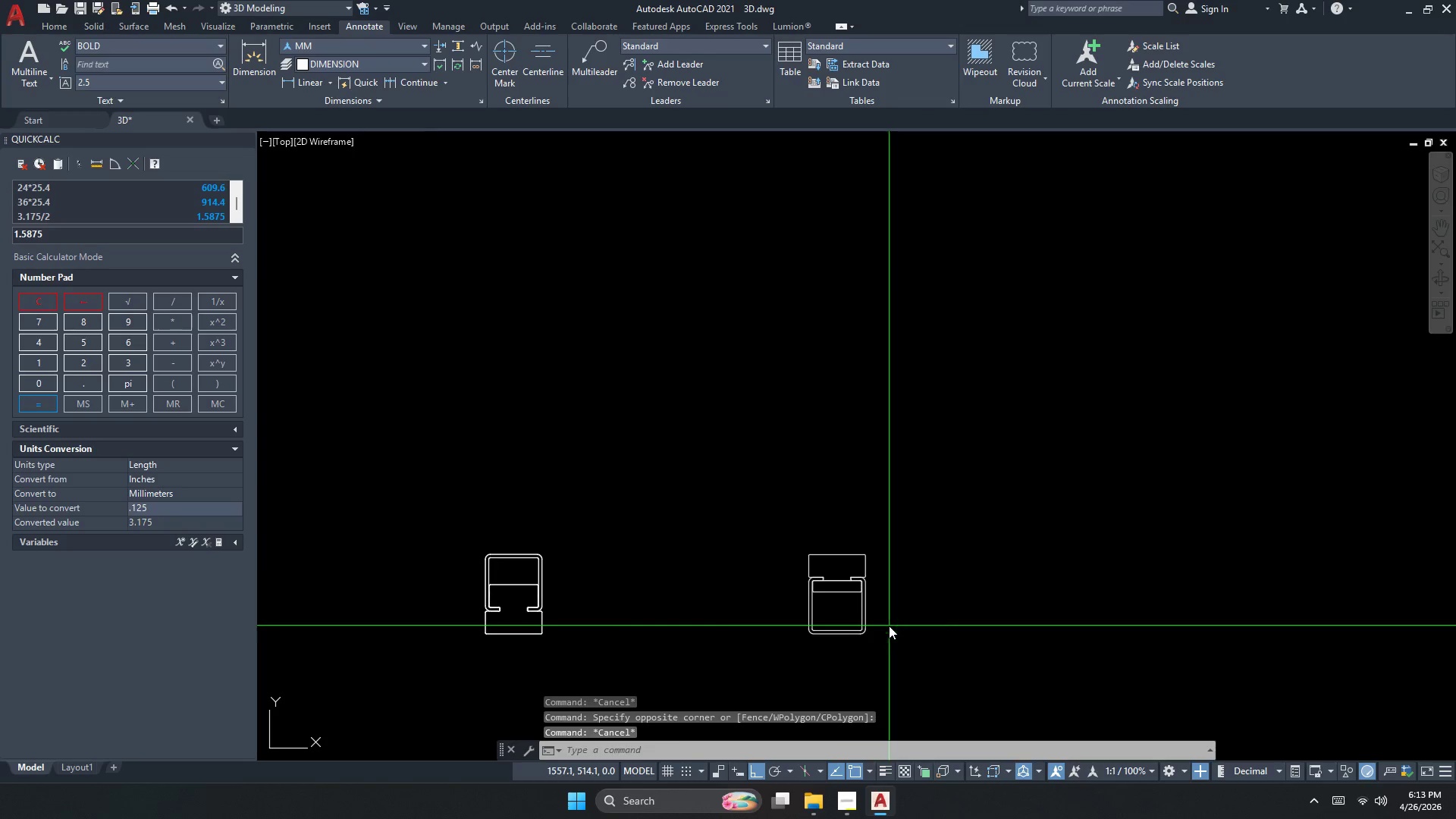 
double_click([764, 526])
 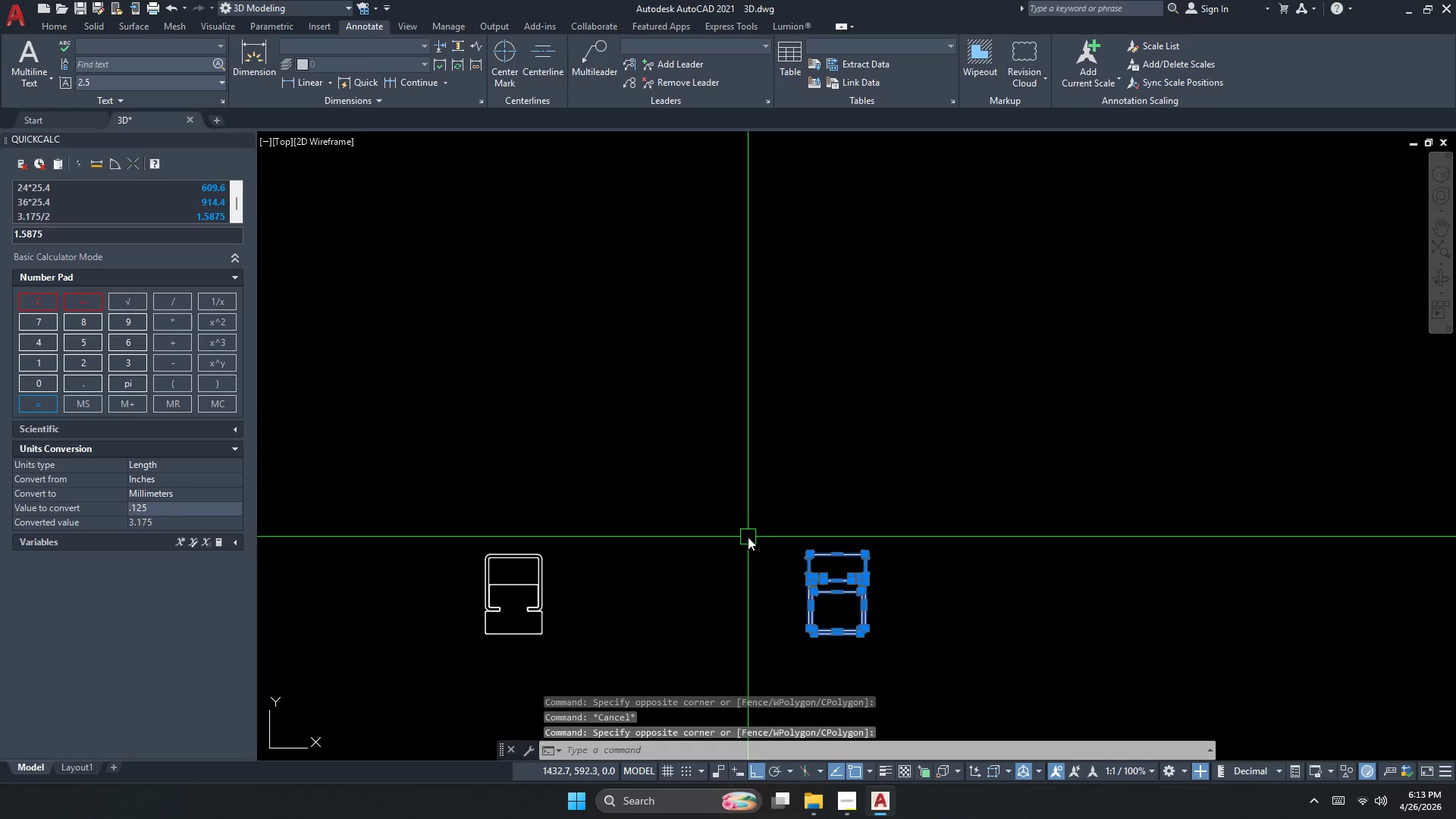 
type(ro )
key(Escape)
 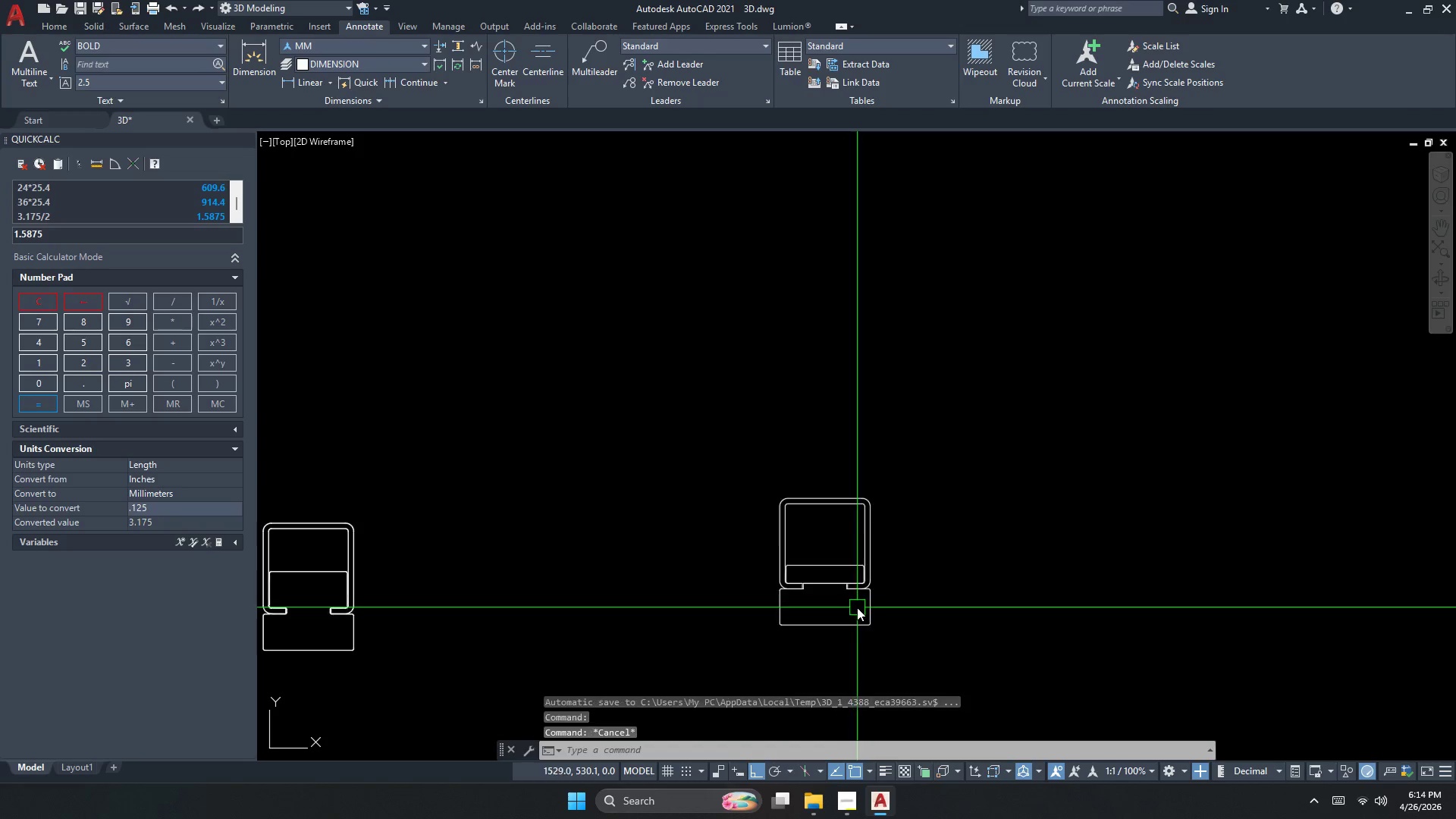 
left_click_drag(start_coordinate=[930, 677], to_coordinate=[830, 529])
 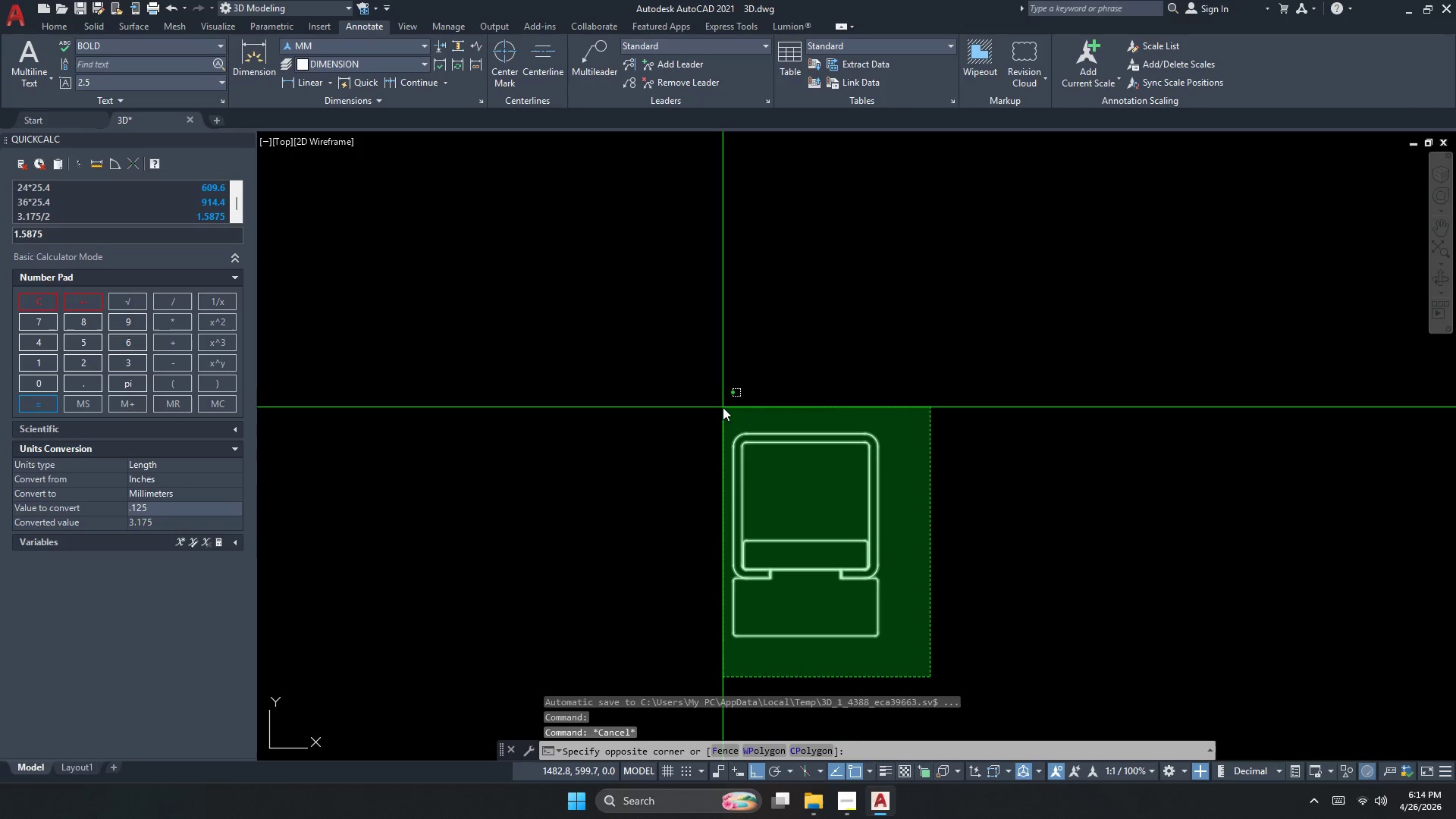 
scroll: coordinate [857, 607], scroll_direction: up, amount: 2.0
 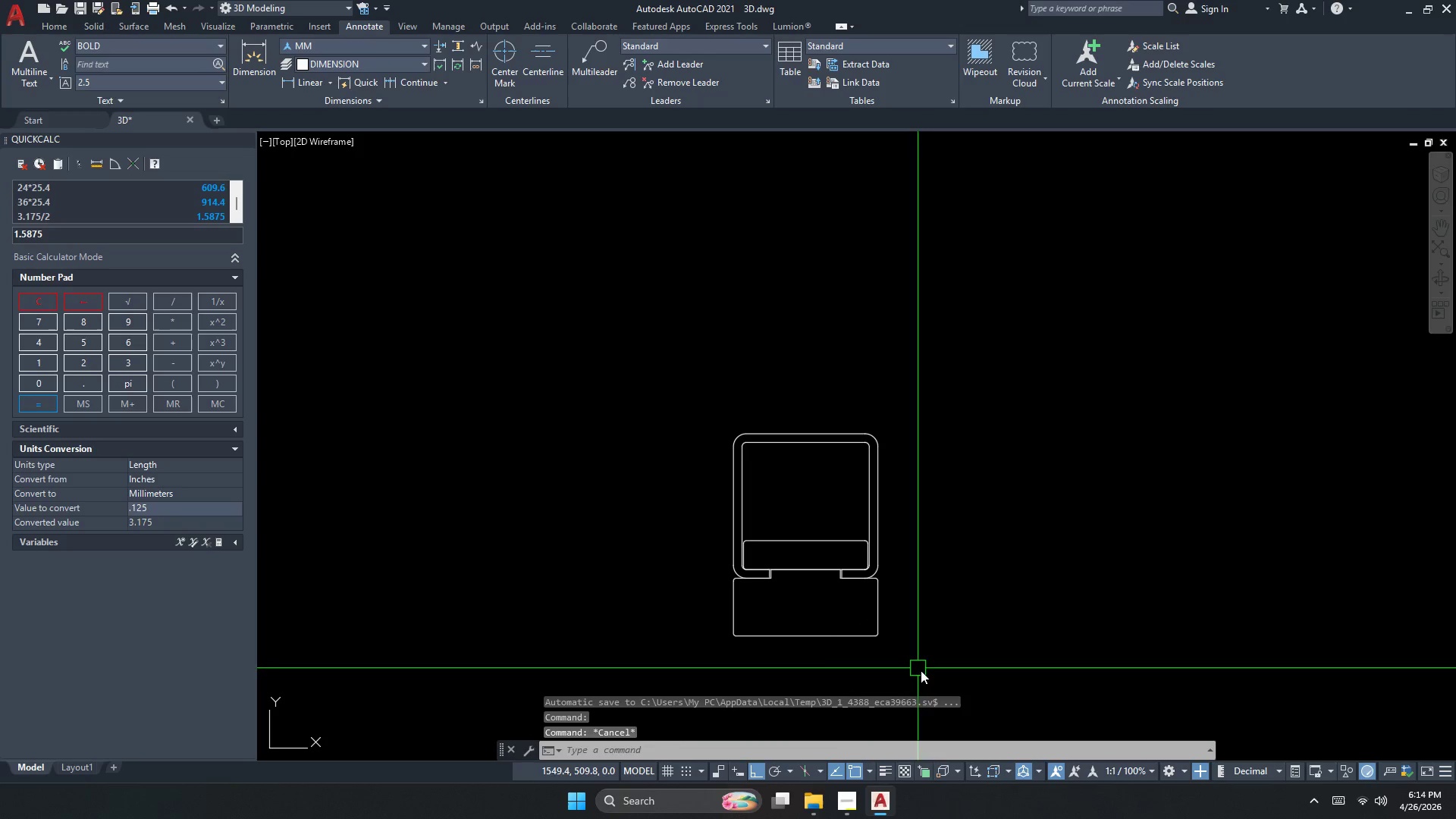 
key(Escape)
 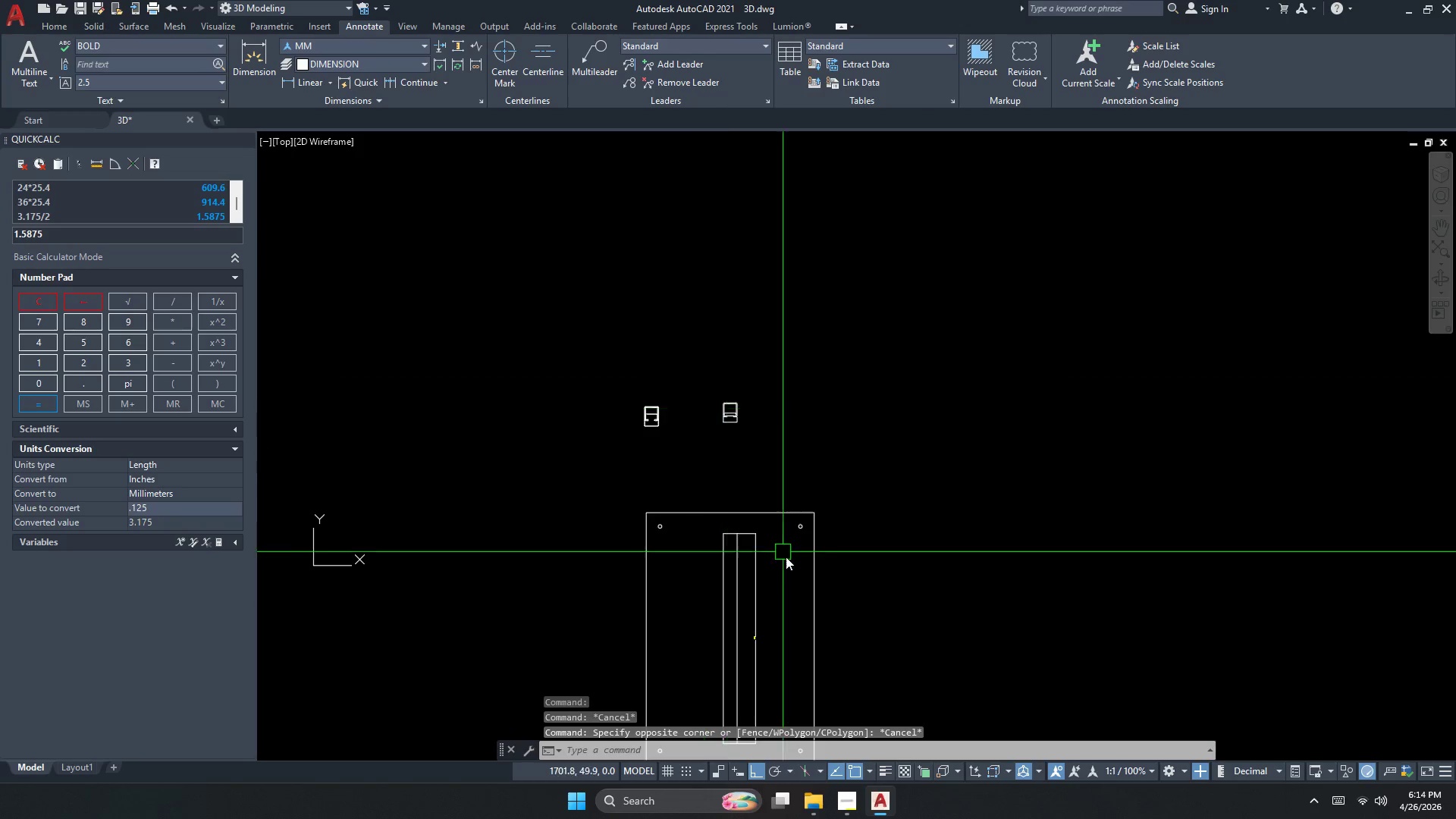 
scroll: coordinate [722, 398], scroll_direction: down, amount: 5.0
 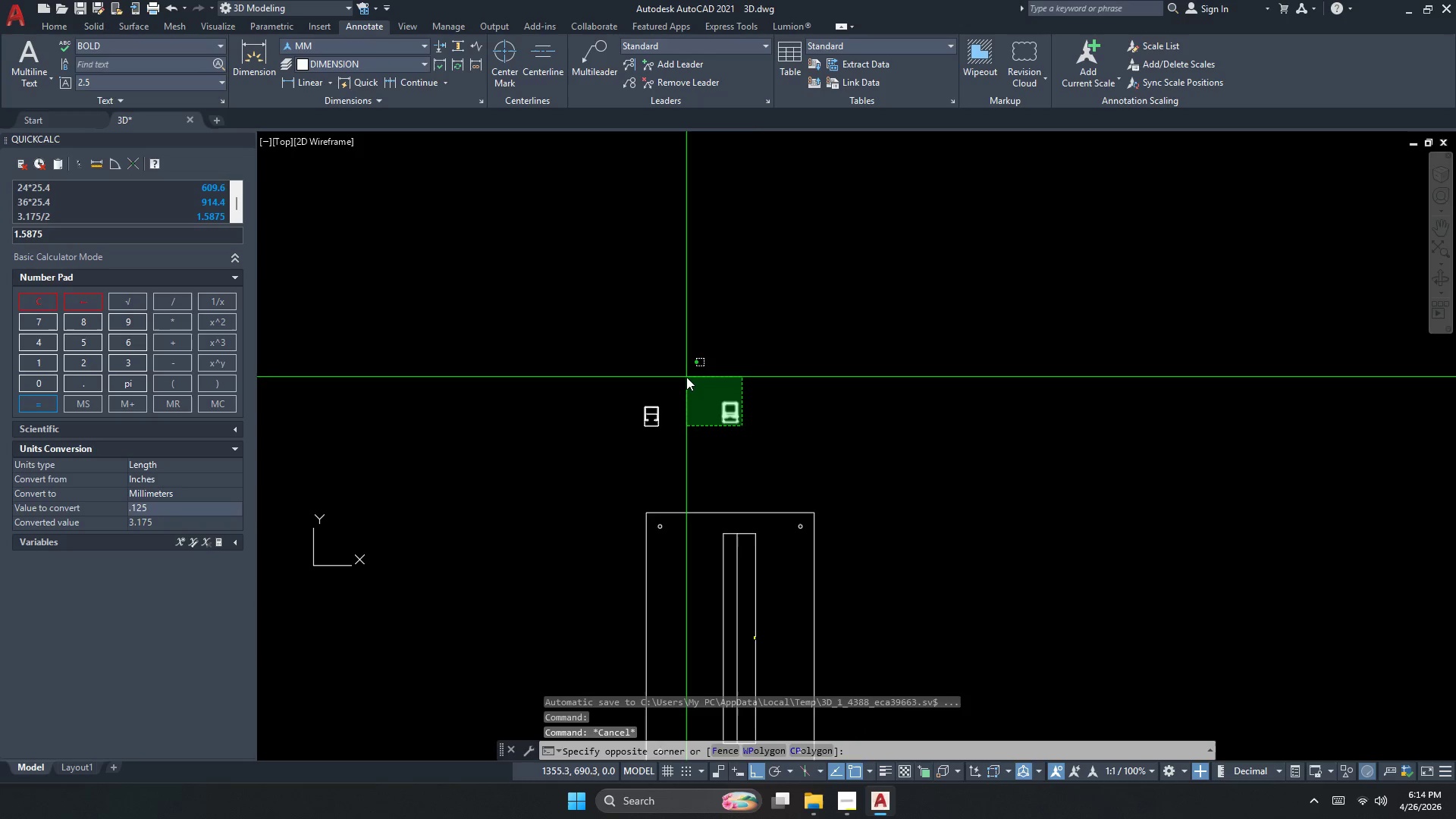 
scroll: coordinate [789, 562], scroll_direction: up, amount: 1.0
 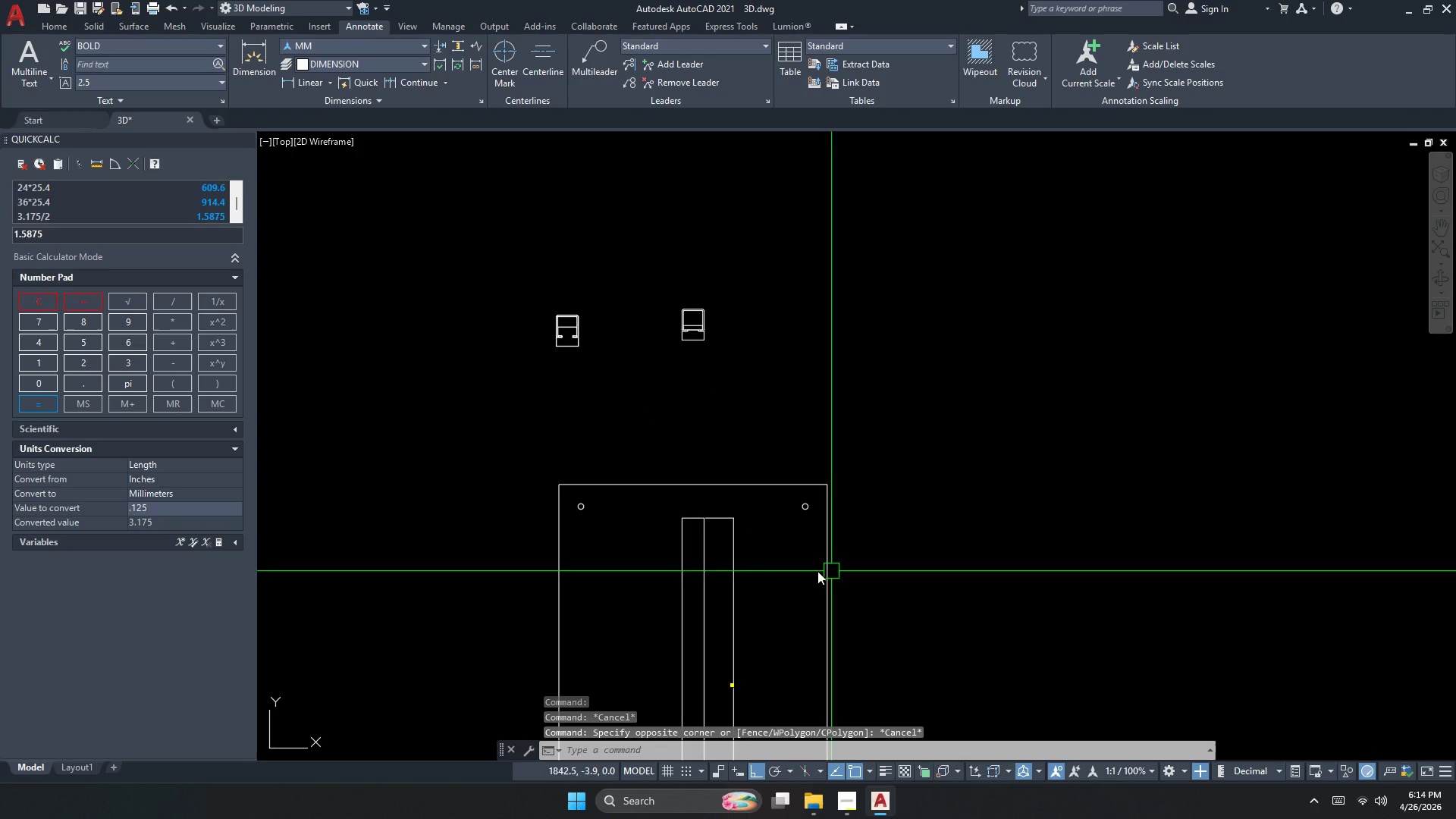 
key(Escape)
 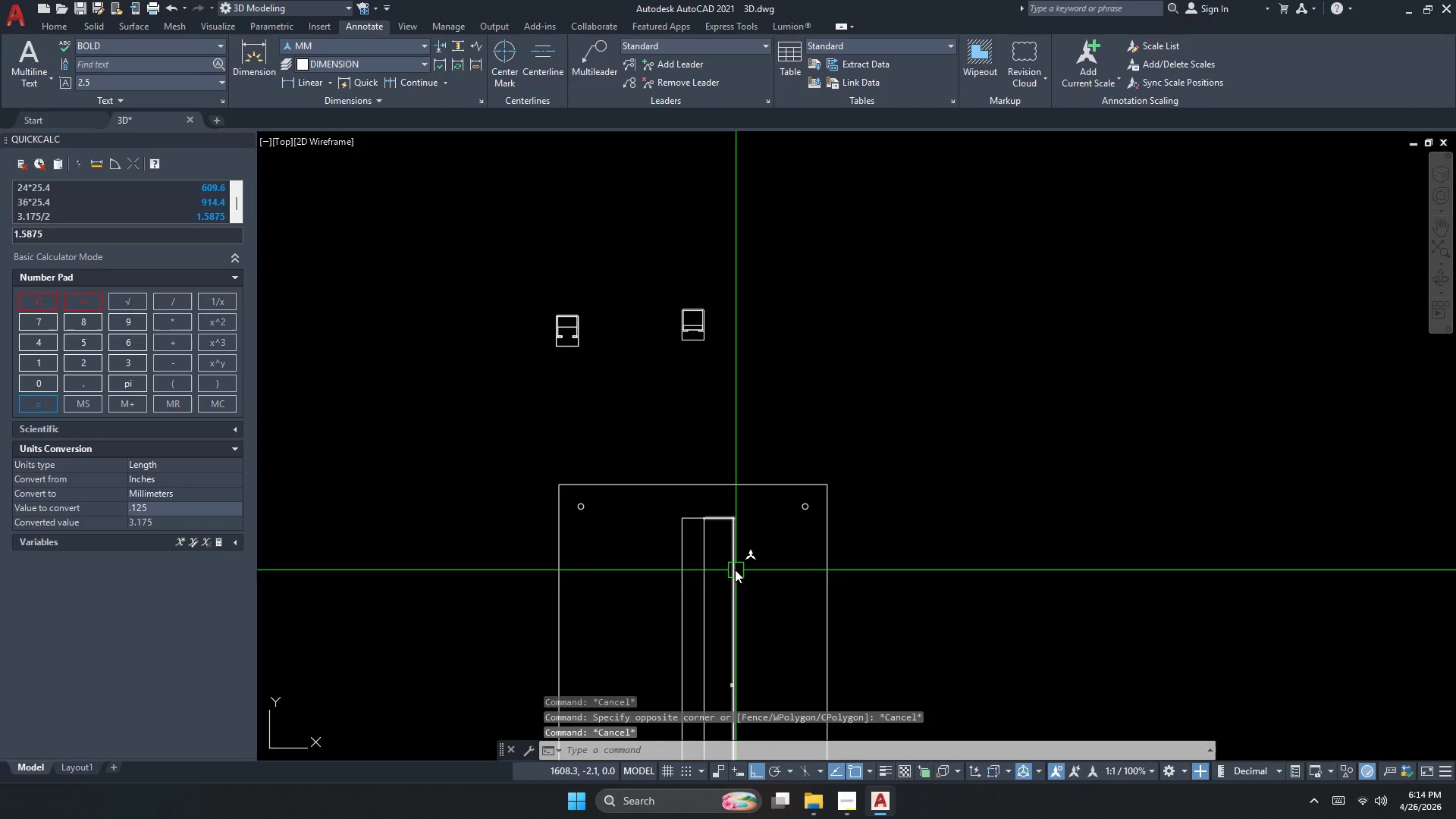 
left_click([734, 569])
 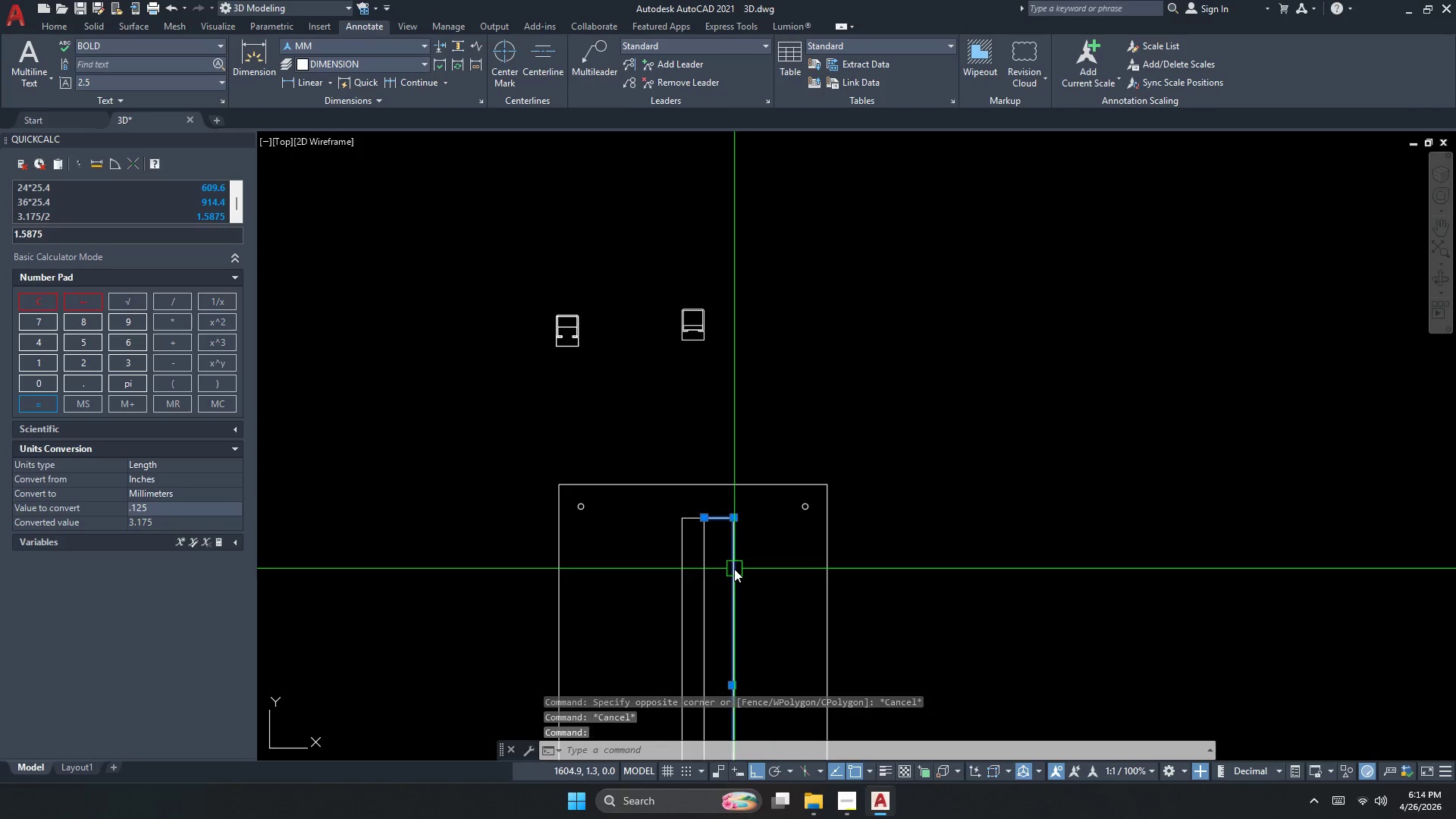 
key(E)
 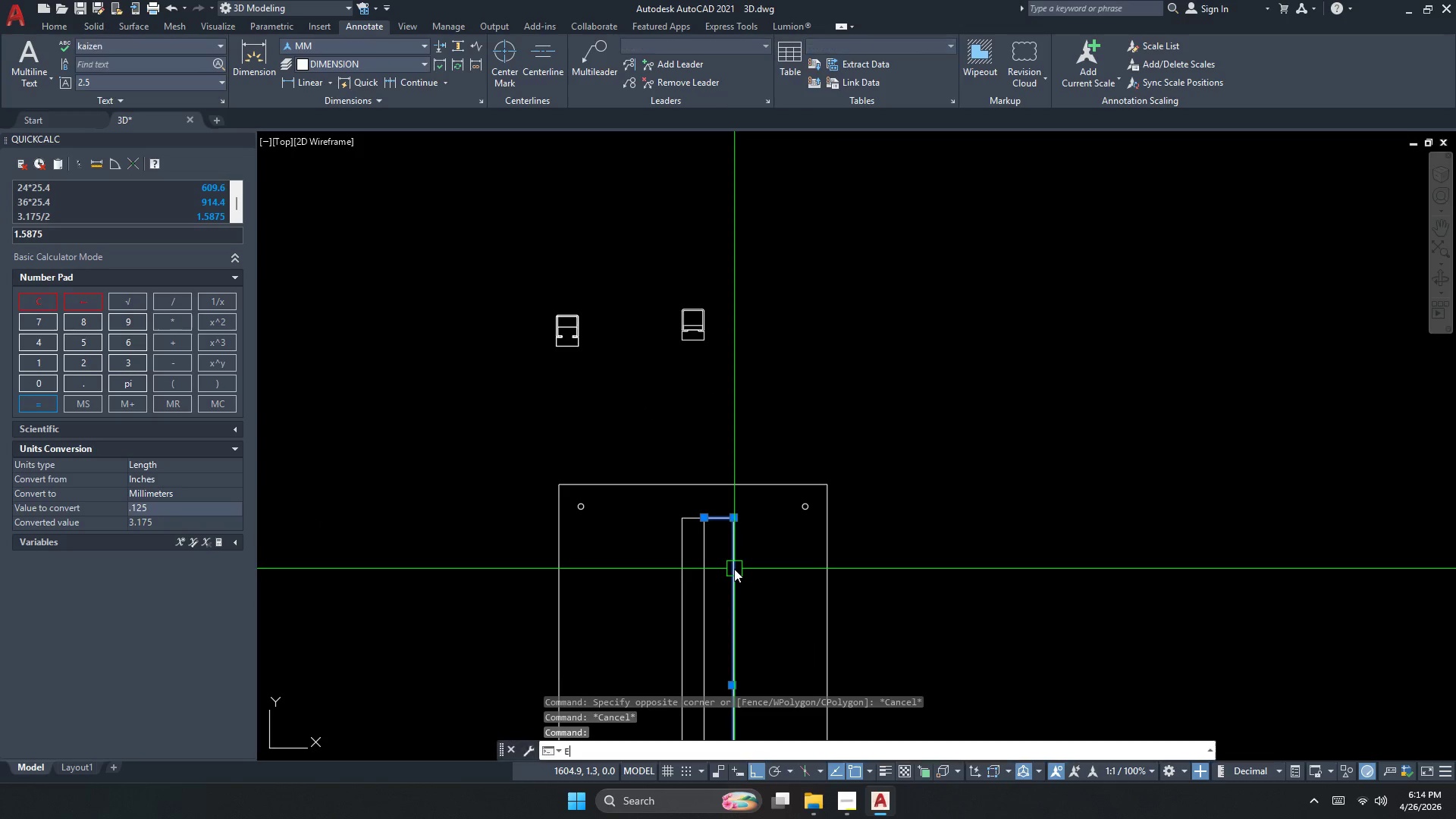 
key(Space)
 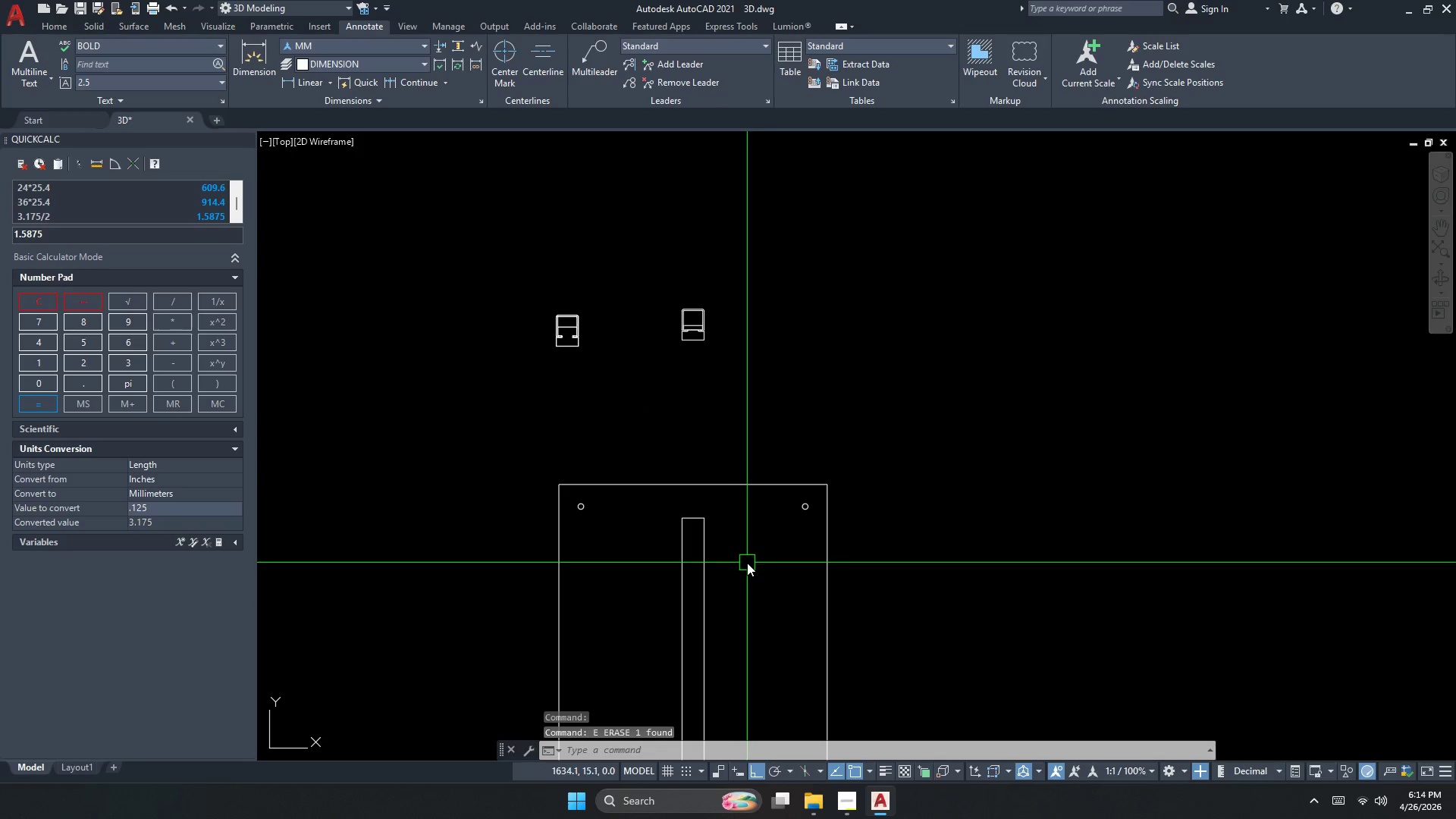 
scroll: coordinate [747, 563], scroll_direction: down, amount: 1.0
 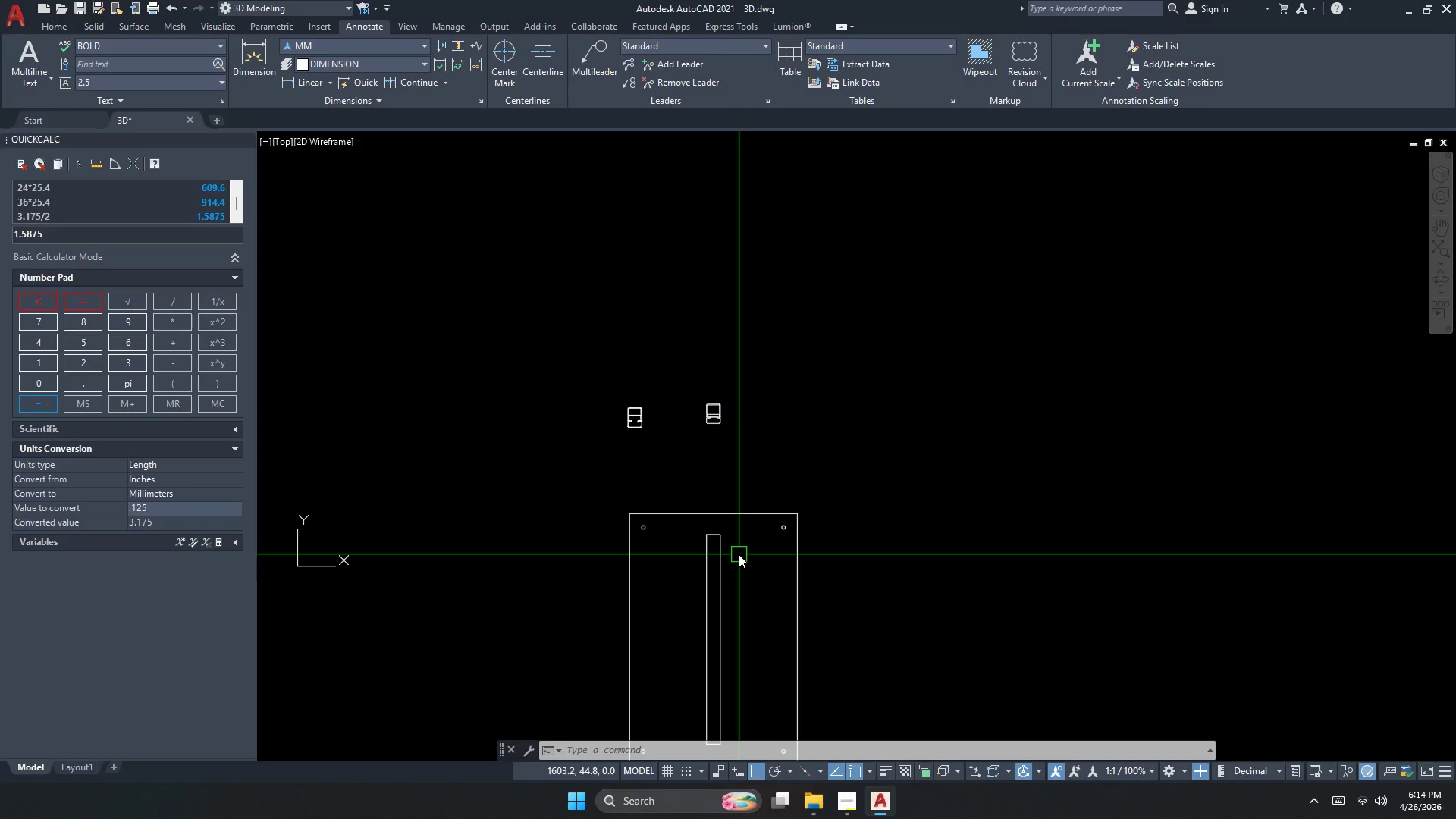 
wait(19.68)
 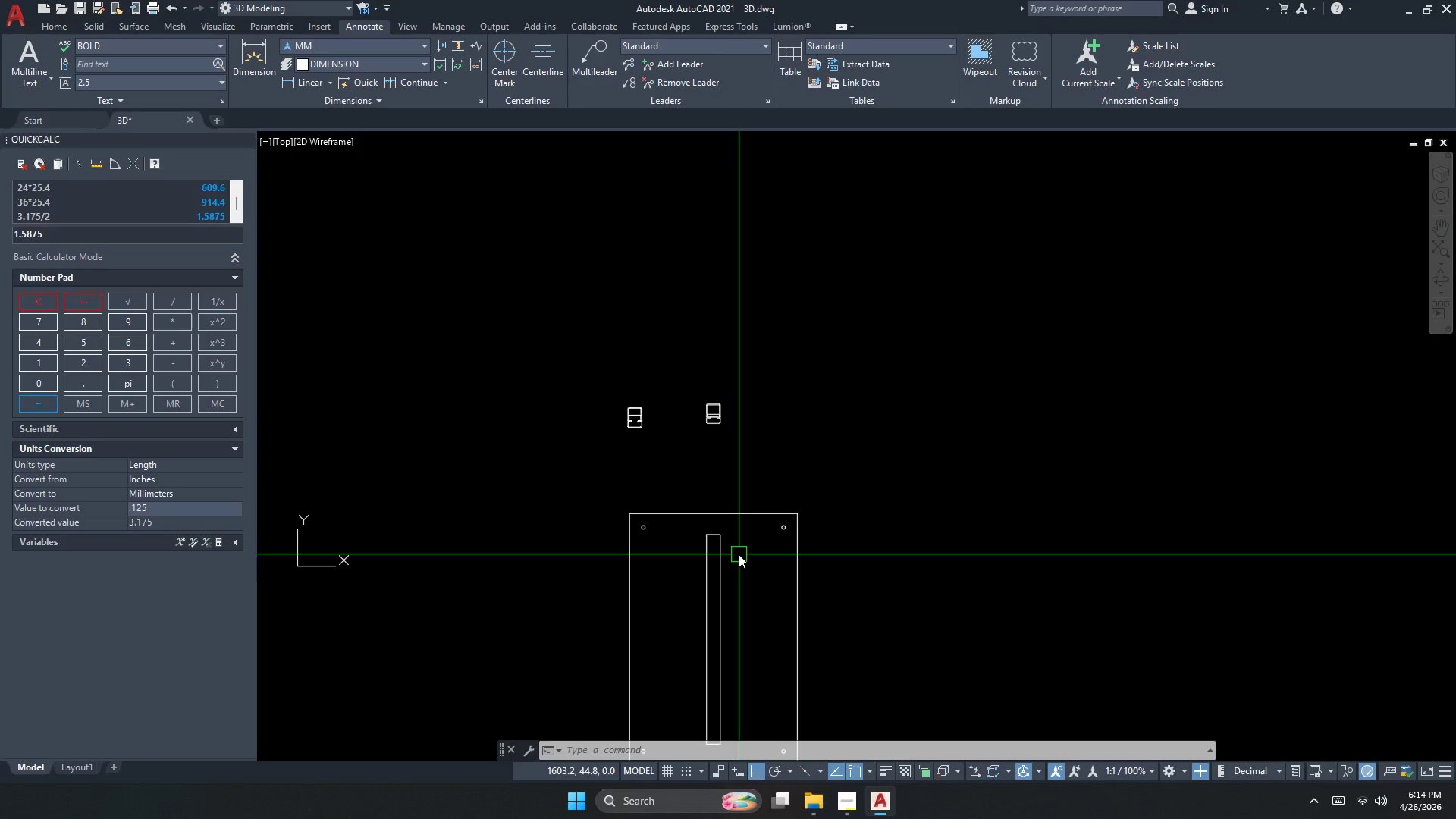 
key(Escape)
 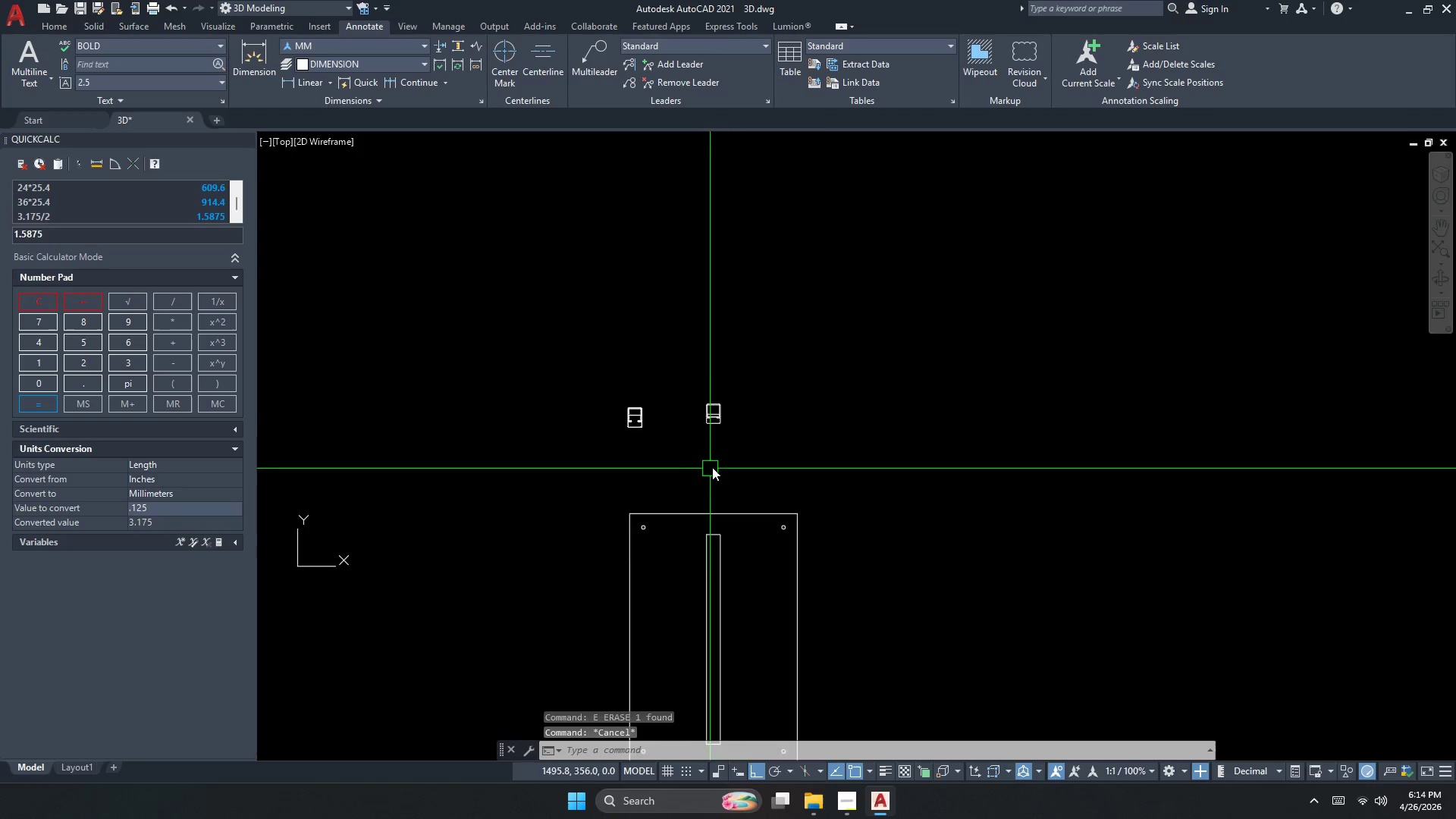 
left_click_drag(start_coordinate=[701, 353], to_coordinate=[703, 357])
 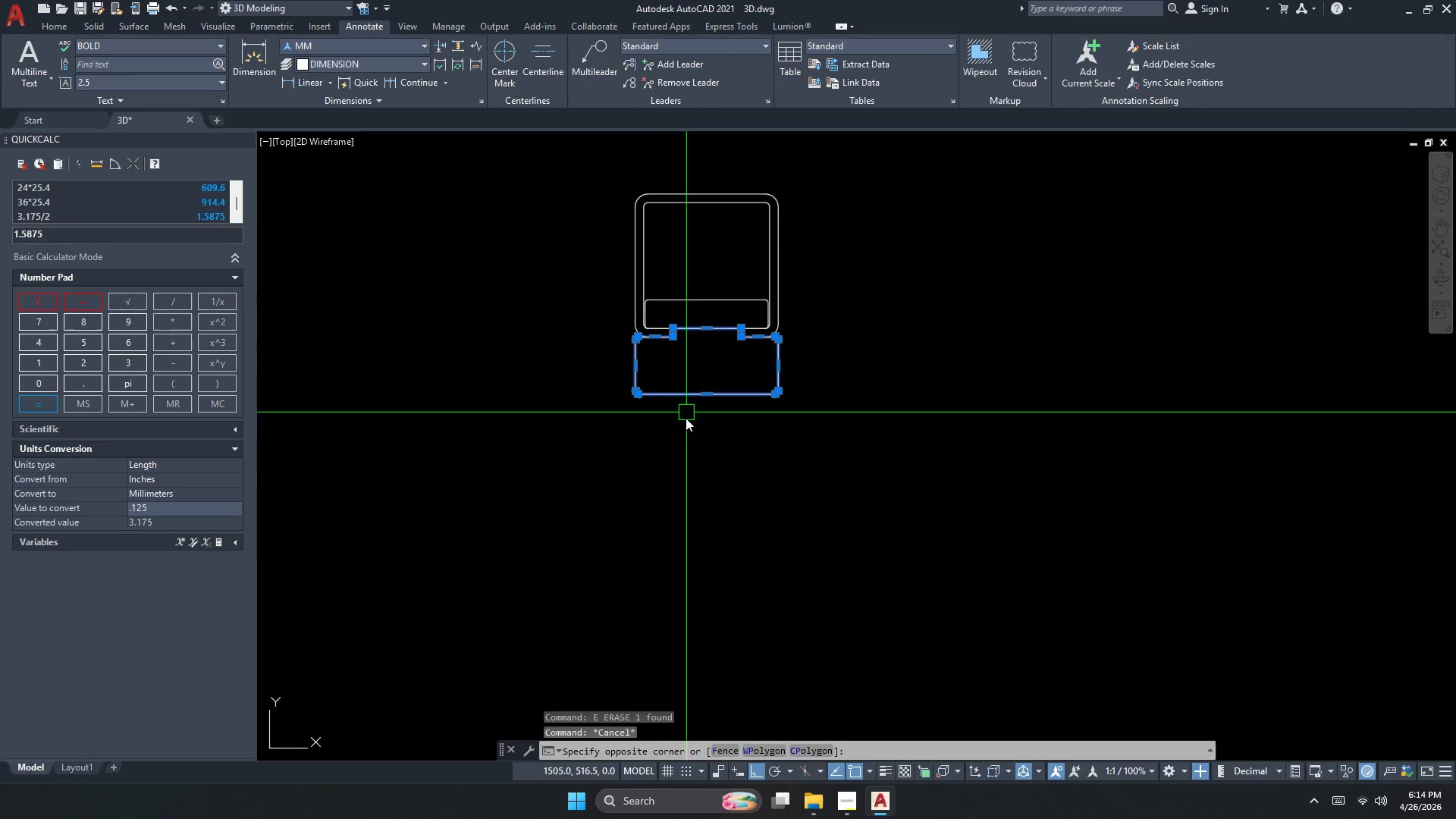 
left_click_drag(start_coordinate=[686, 410], to_coordinate=[685, 429])
 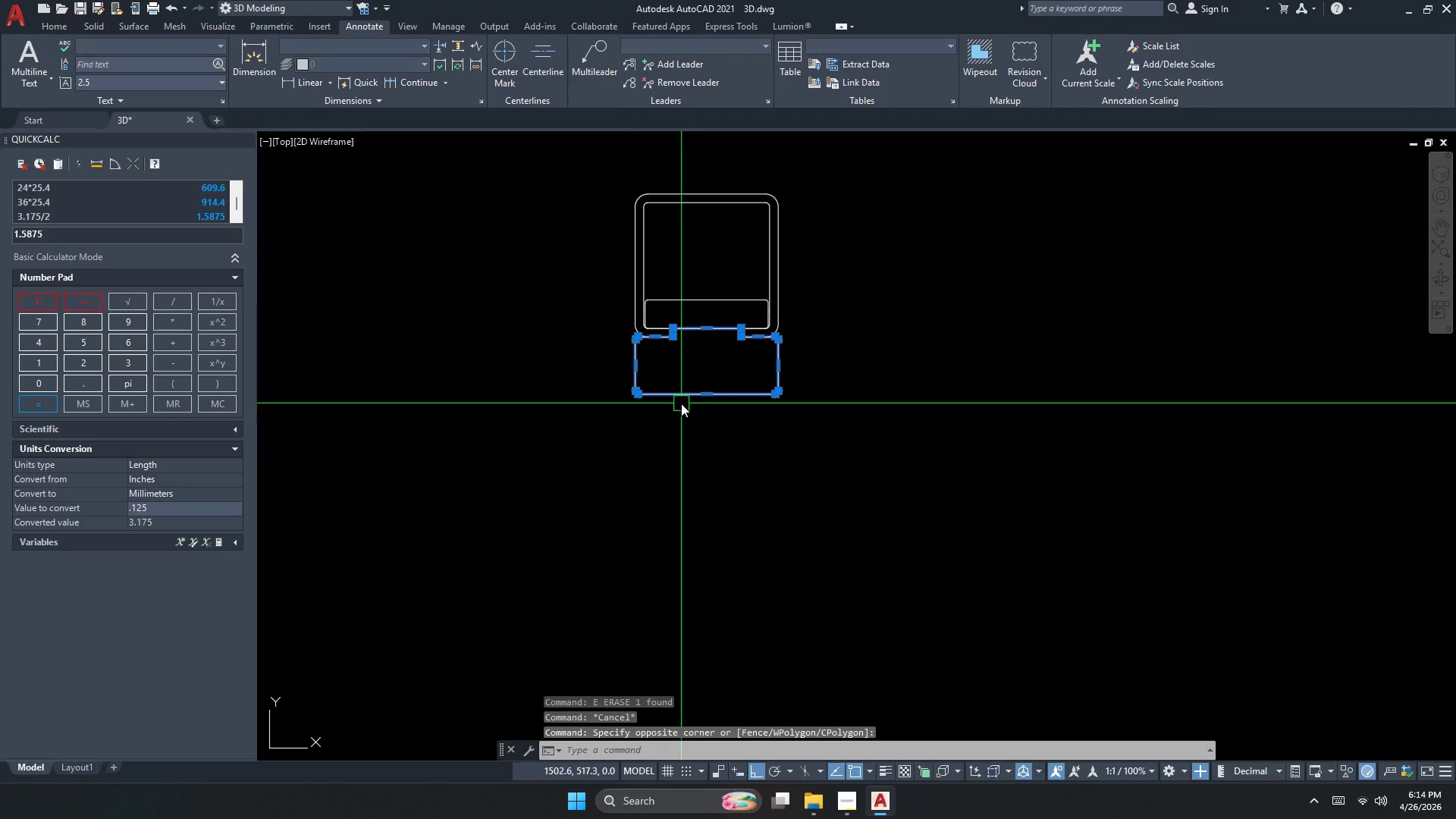 
scroll: coordinate [701, 347], scroll_direction: up, amount: 5.0
 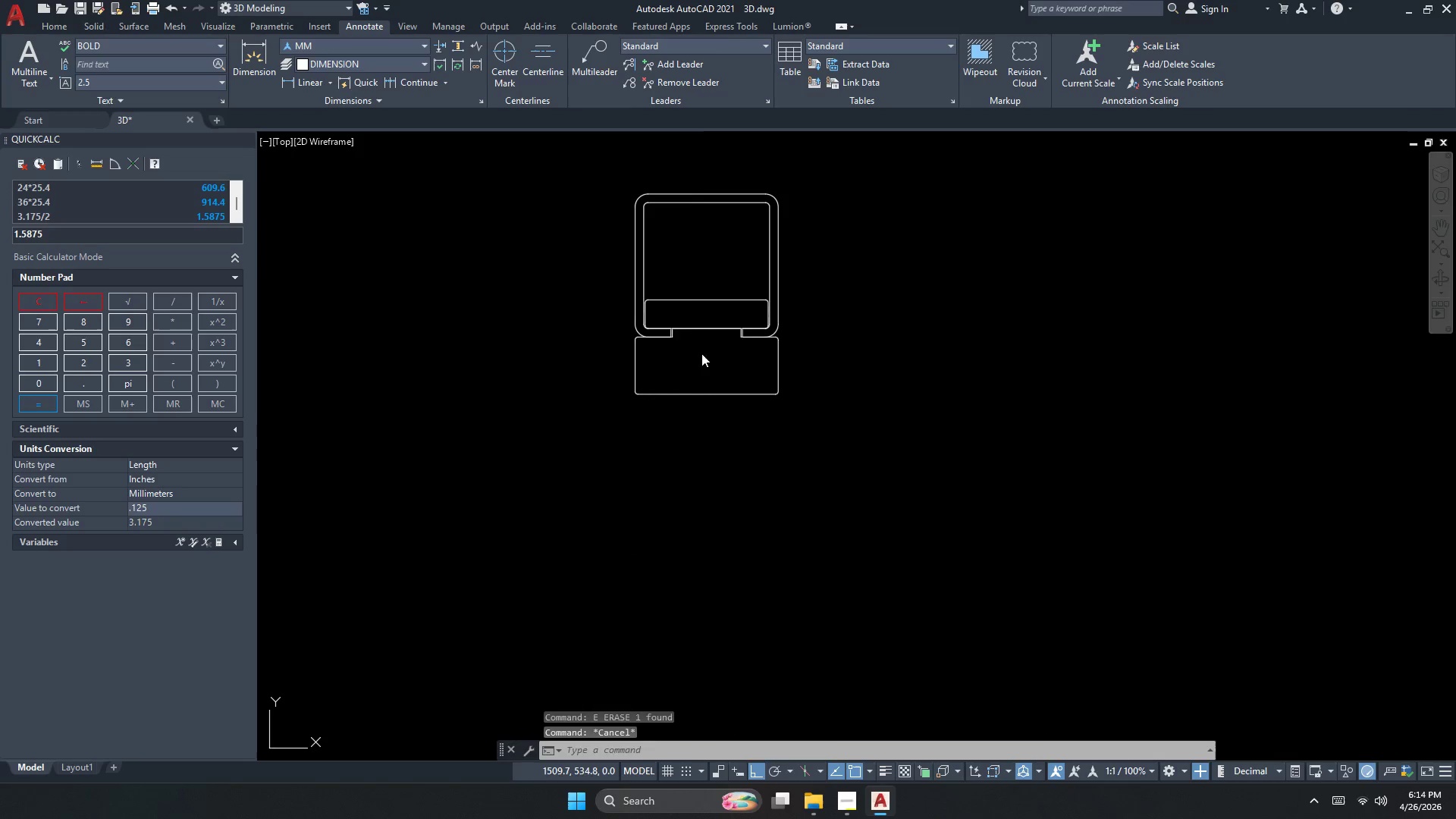 
key(Escape)
 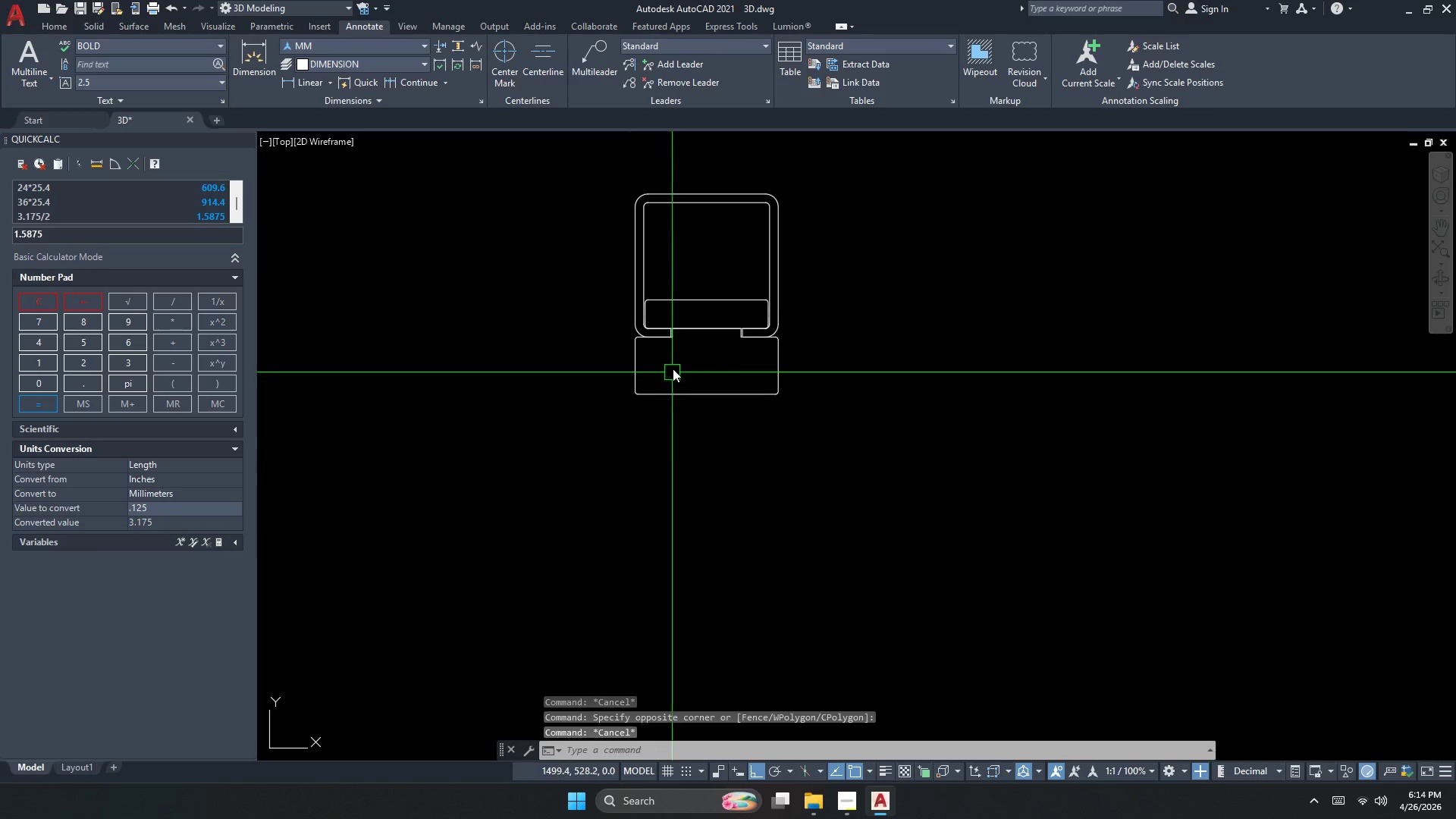 
scroll: coordinate [679, 330], scroll_direction: up, amount: 4.0
 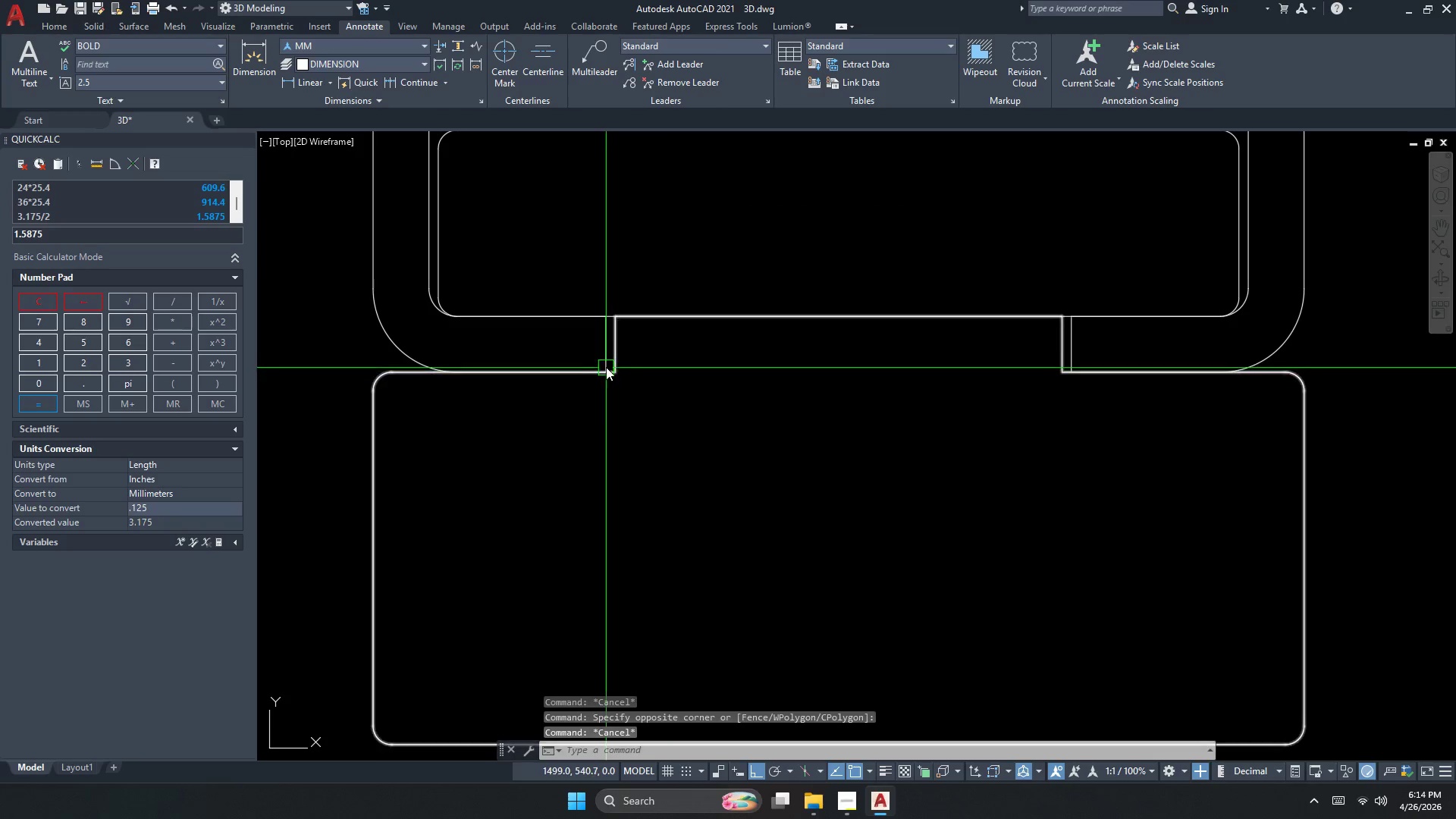 
left_click([613, 348])
 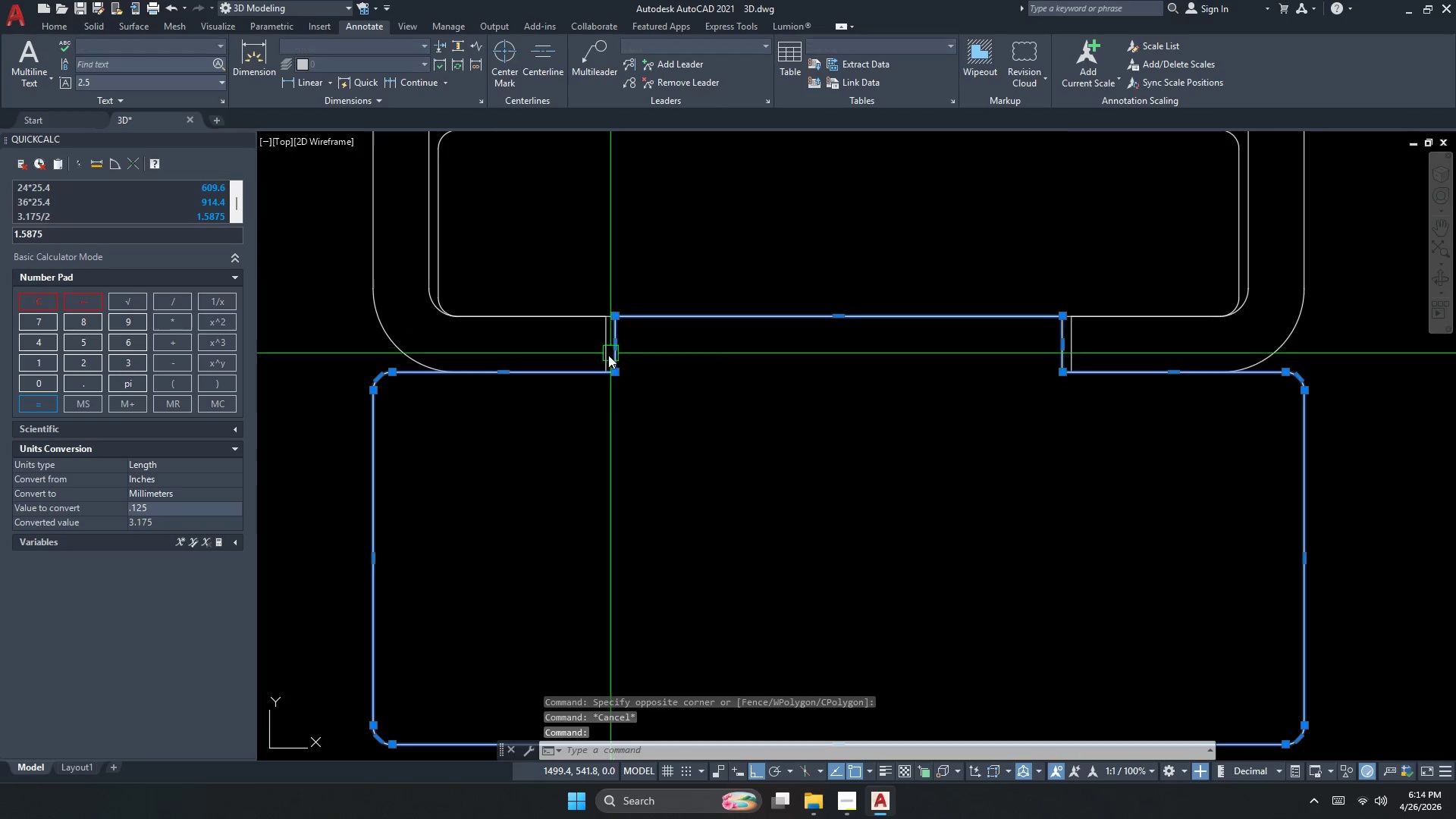 
key(Escape)
 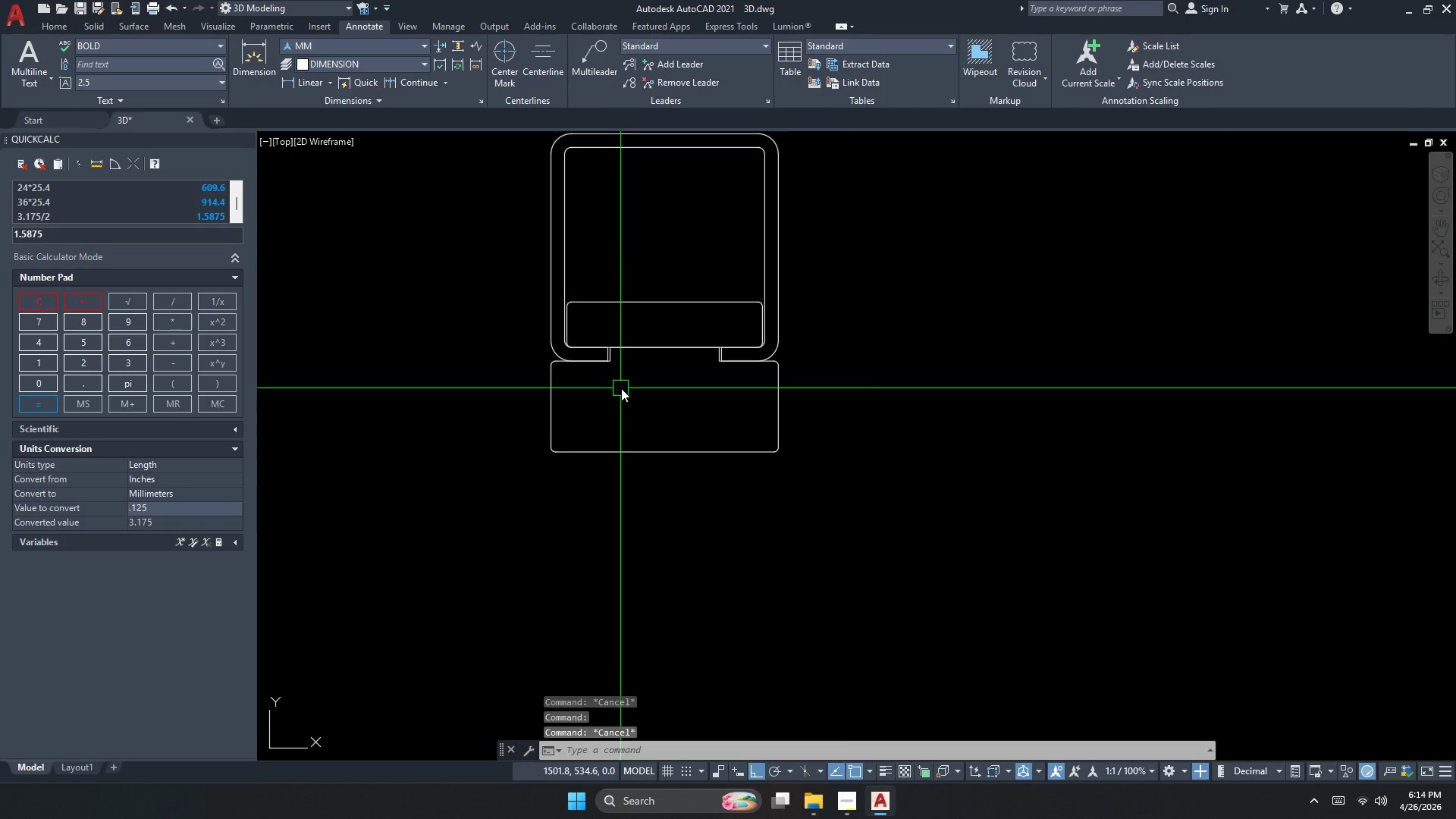 
scroll: coordinate [607, 356], scroll_direction: down, amount: 3.0
 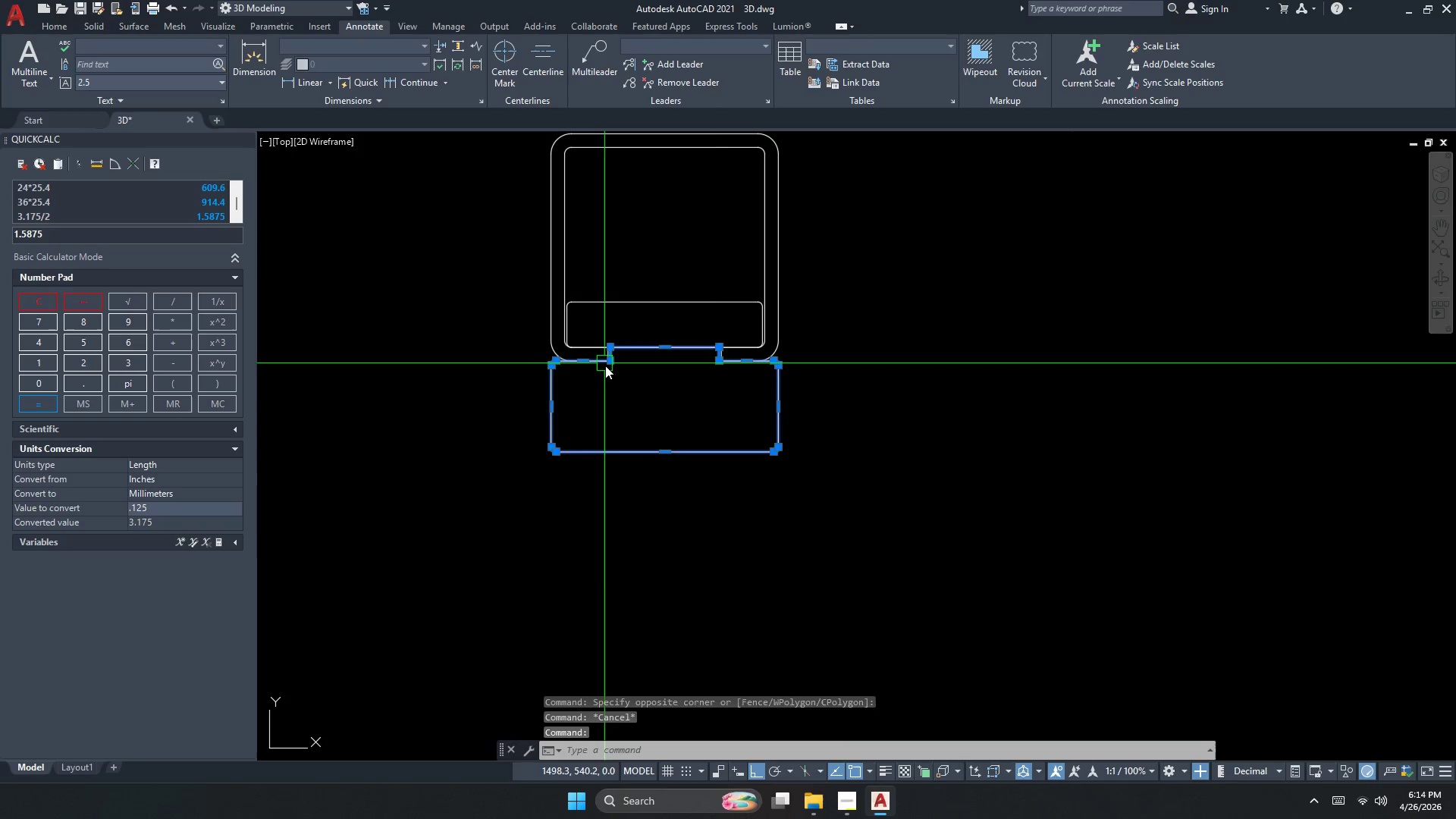 
type(rec)
 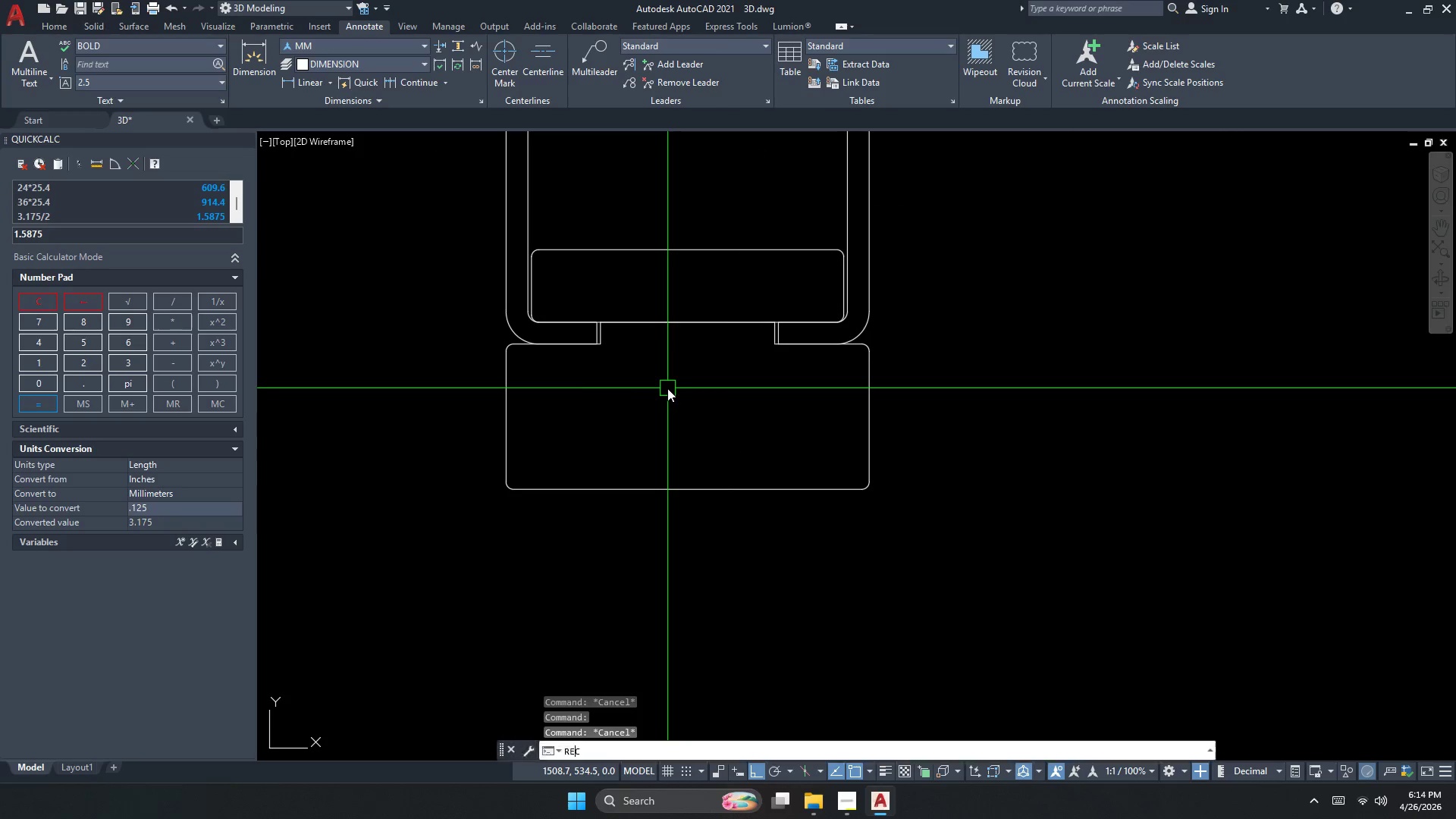 
scroll: coordinate [624, 389], scroll_direction: up, amount: 1.0
 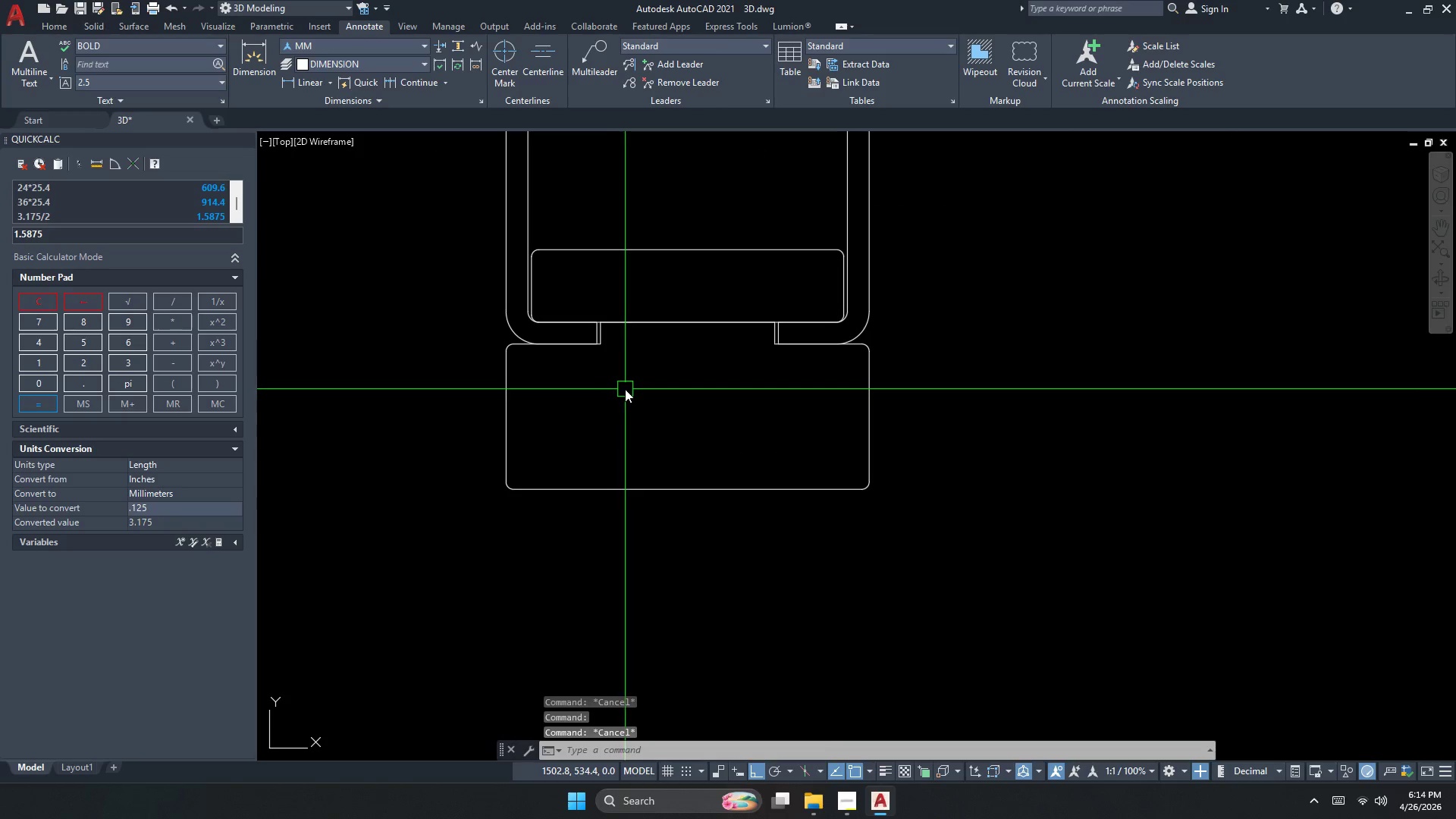 
key(Space)
 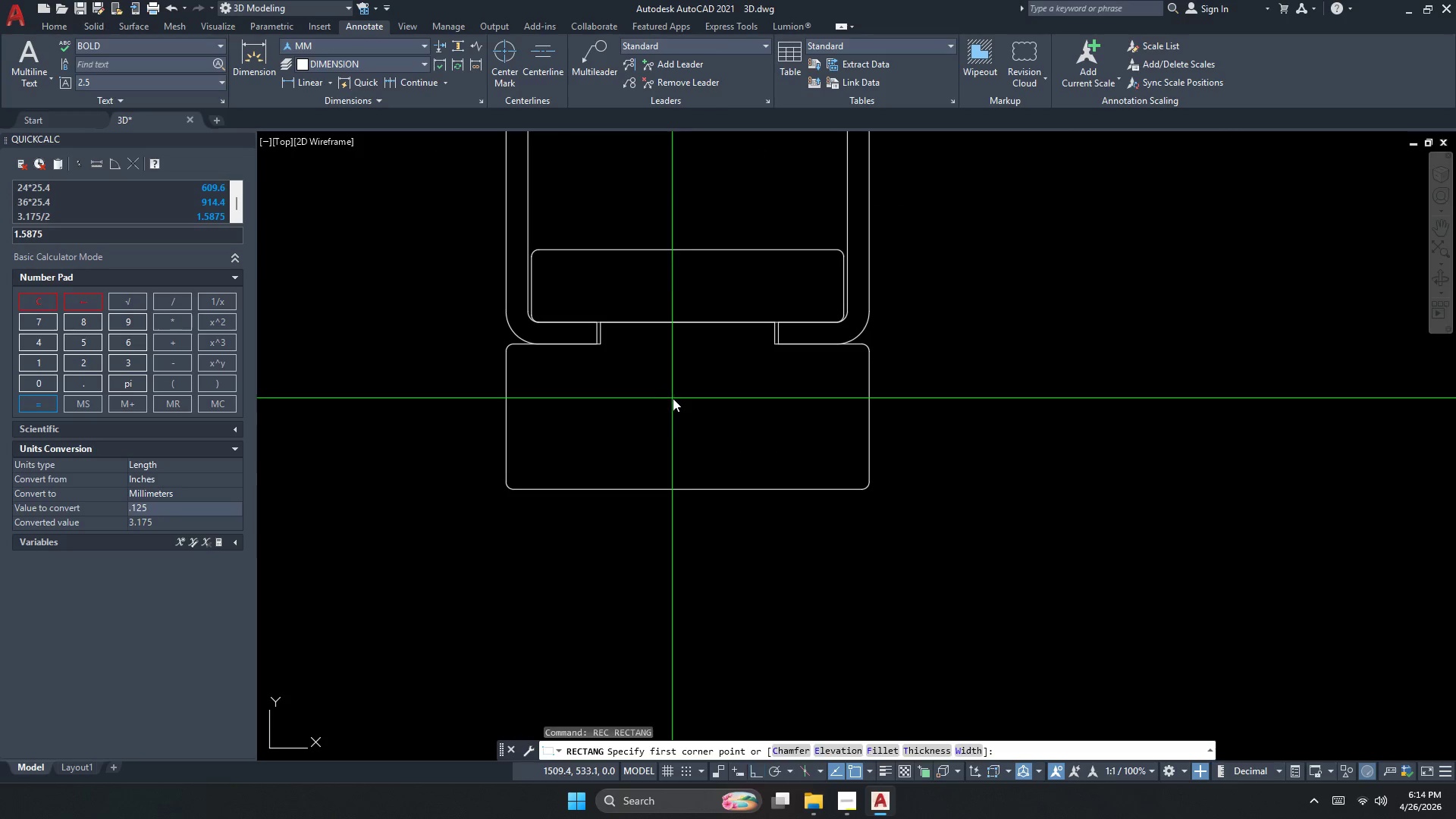 
left_click_drag(start_coordinate=[672, 398], to_coordinate=[691, 418])
 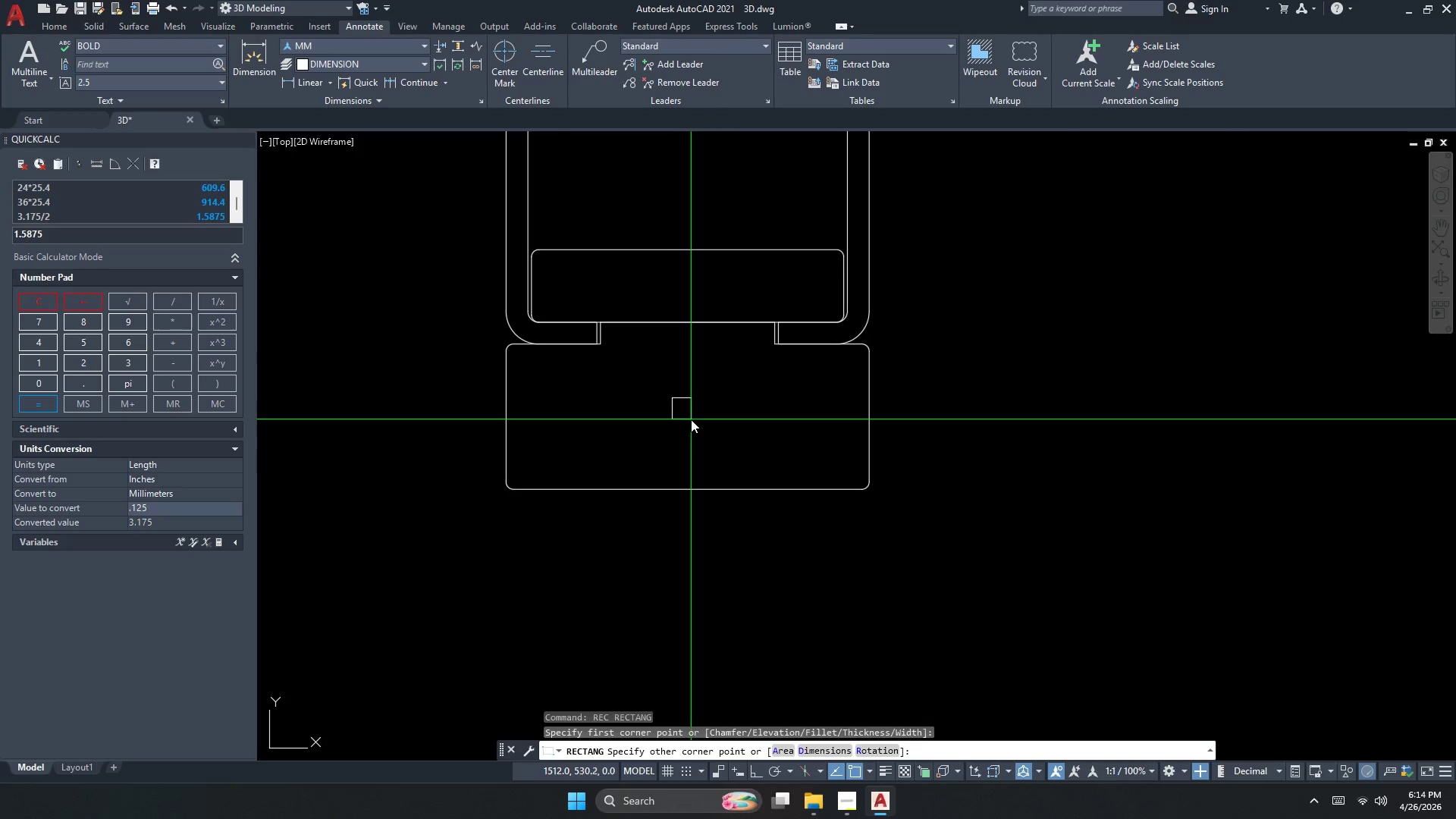 
key(D)
 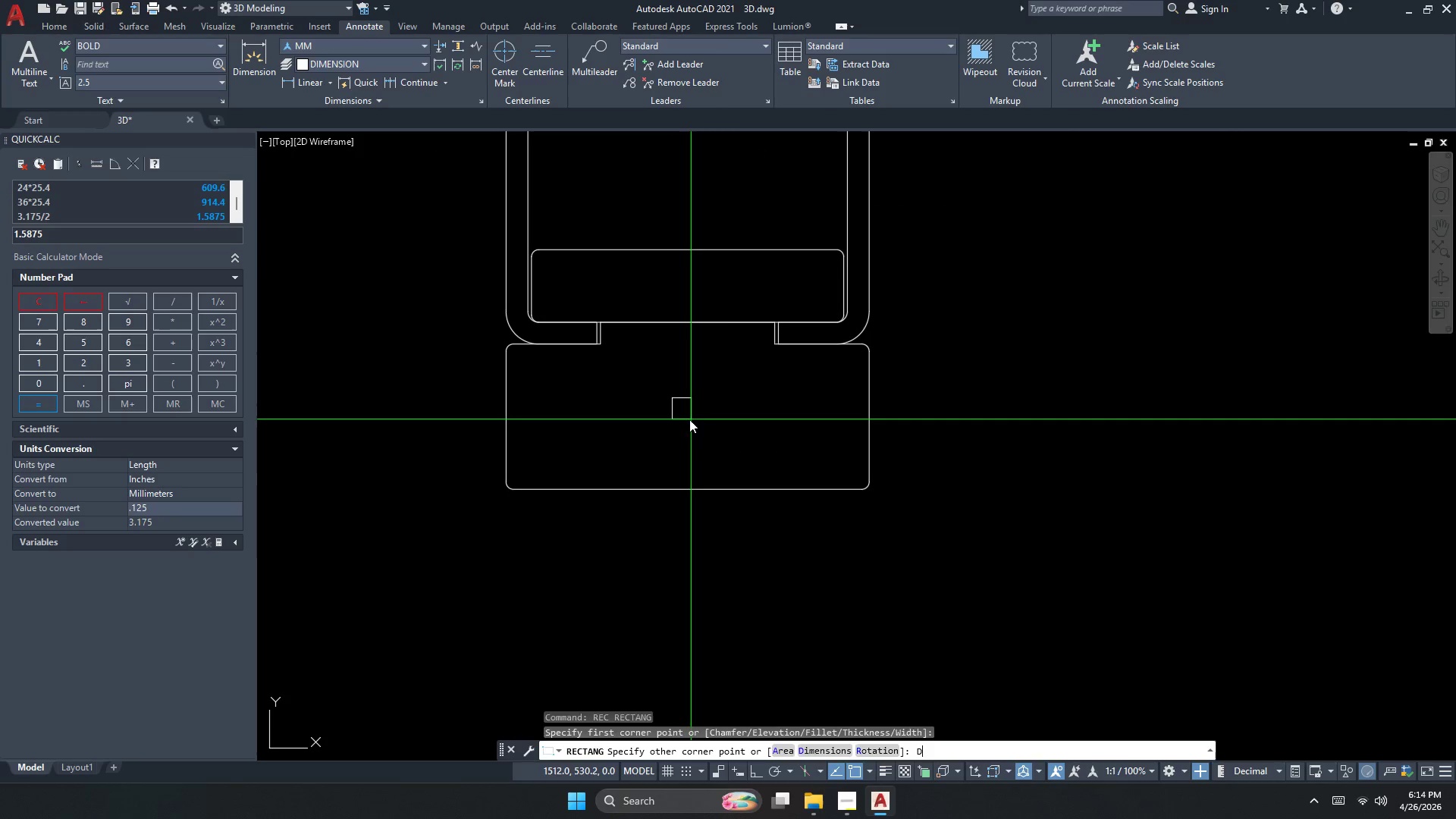 
key(Space)
 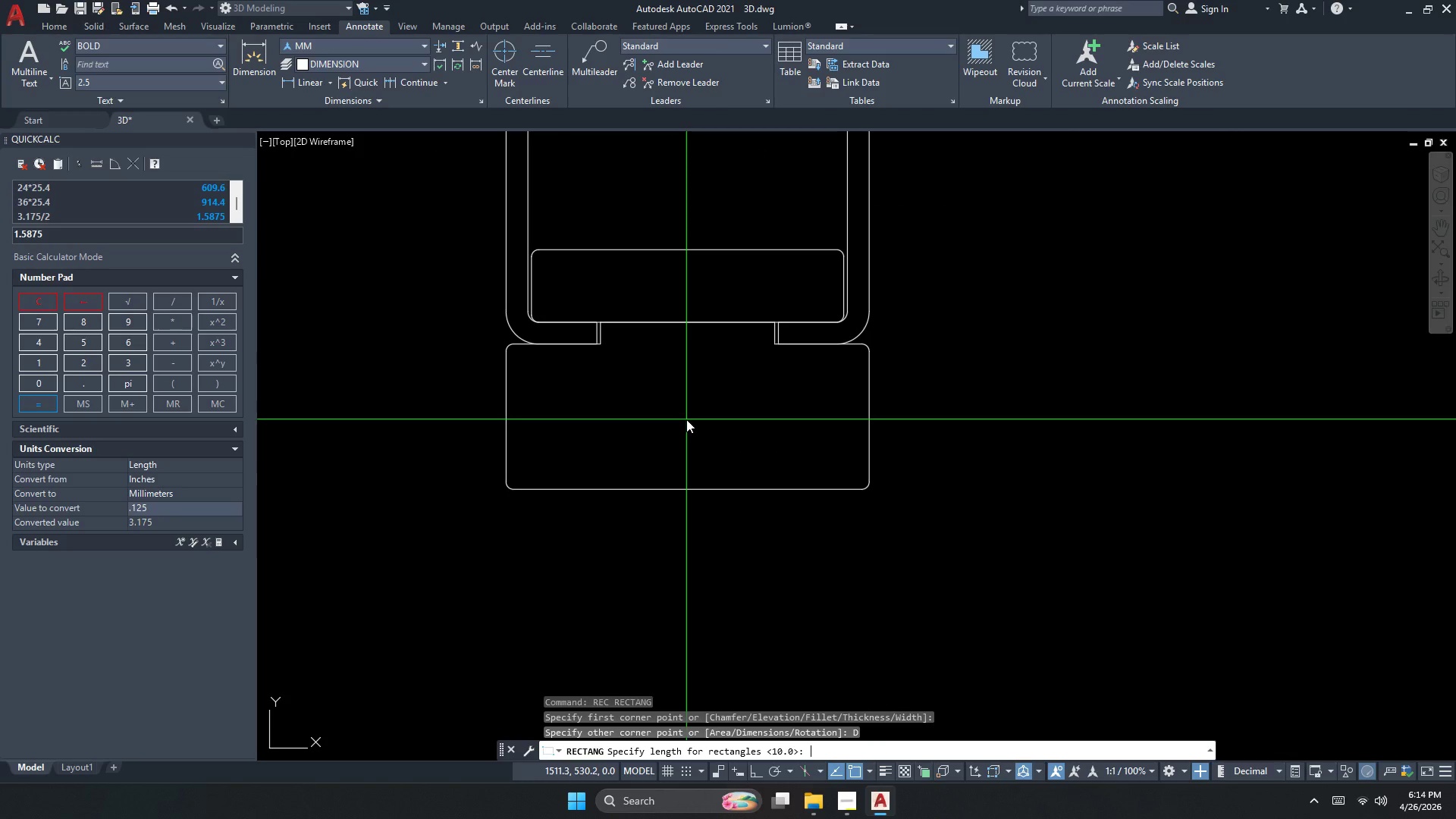 
key(Numpad1)
 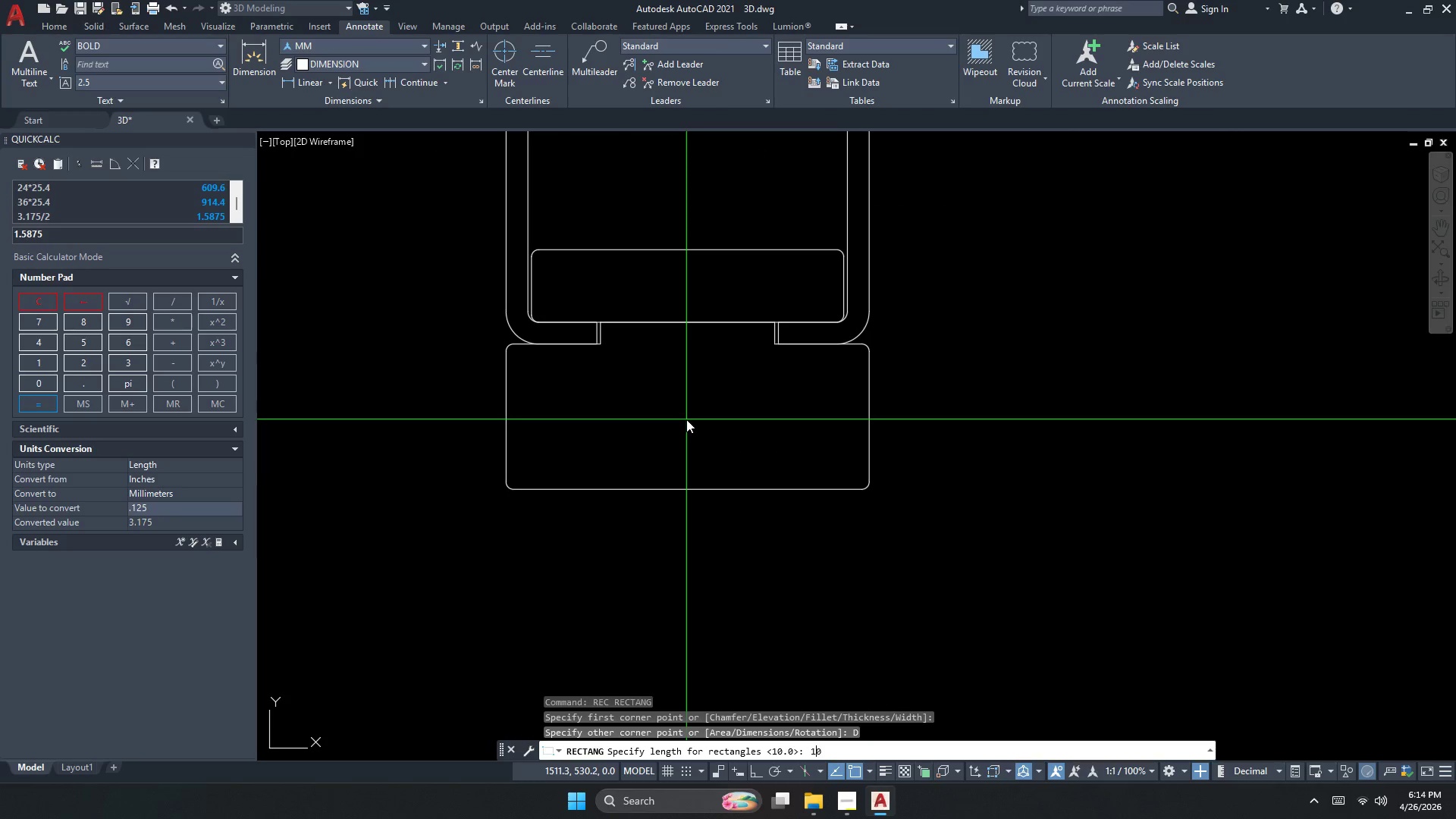 
key(Numpad0)
 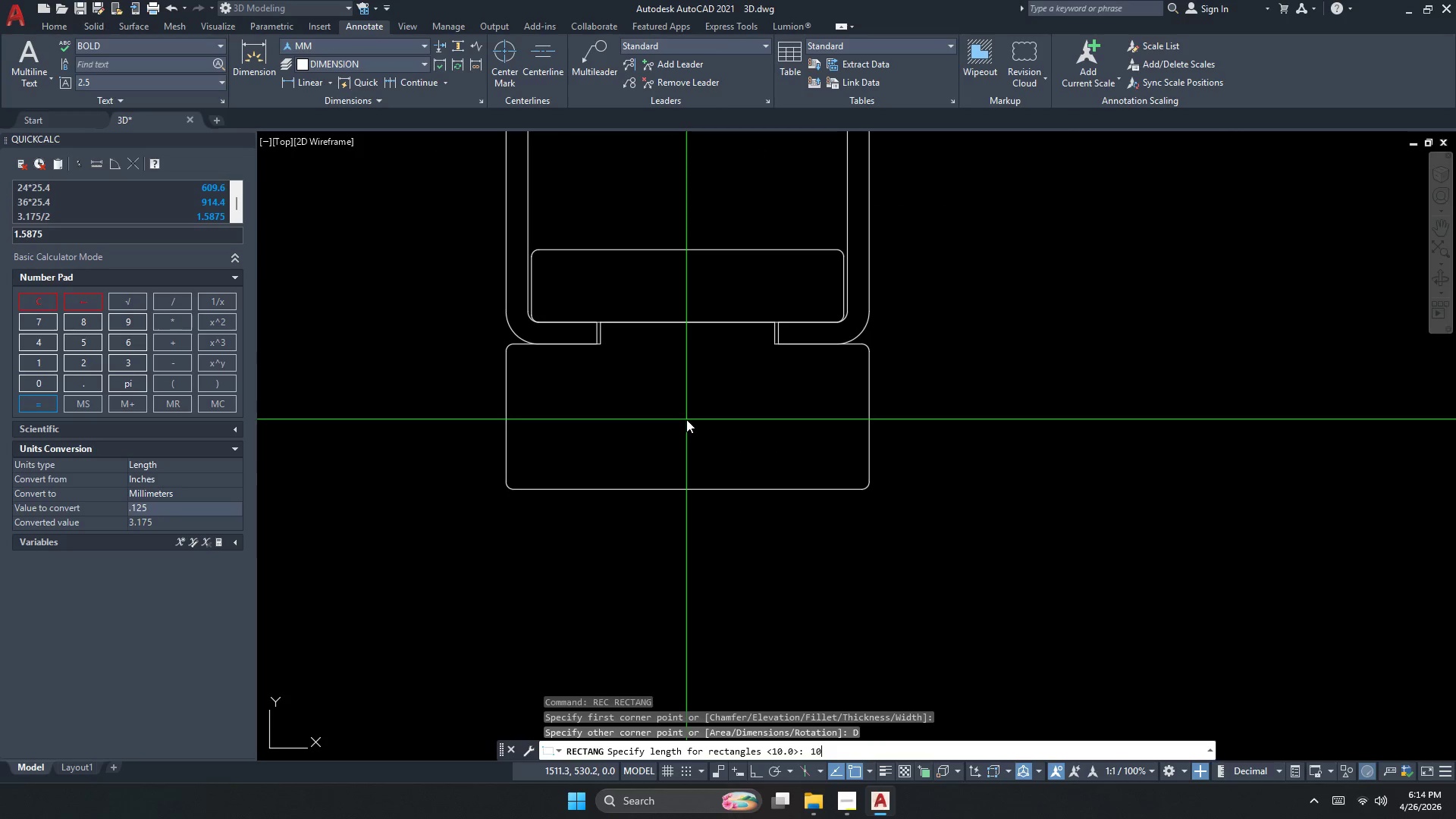 
key(NumpadEnter)
 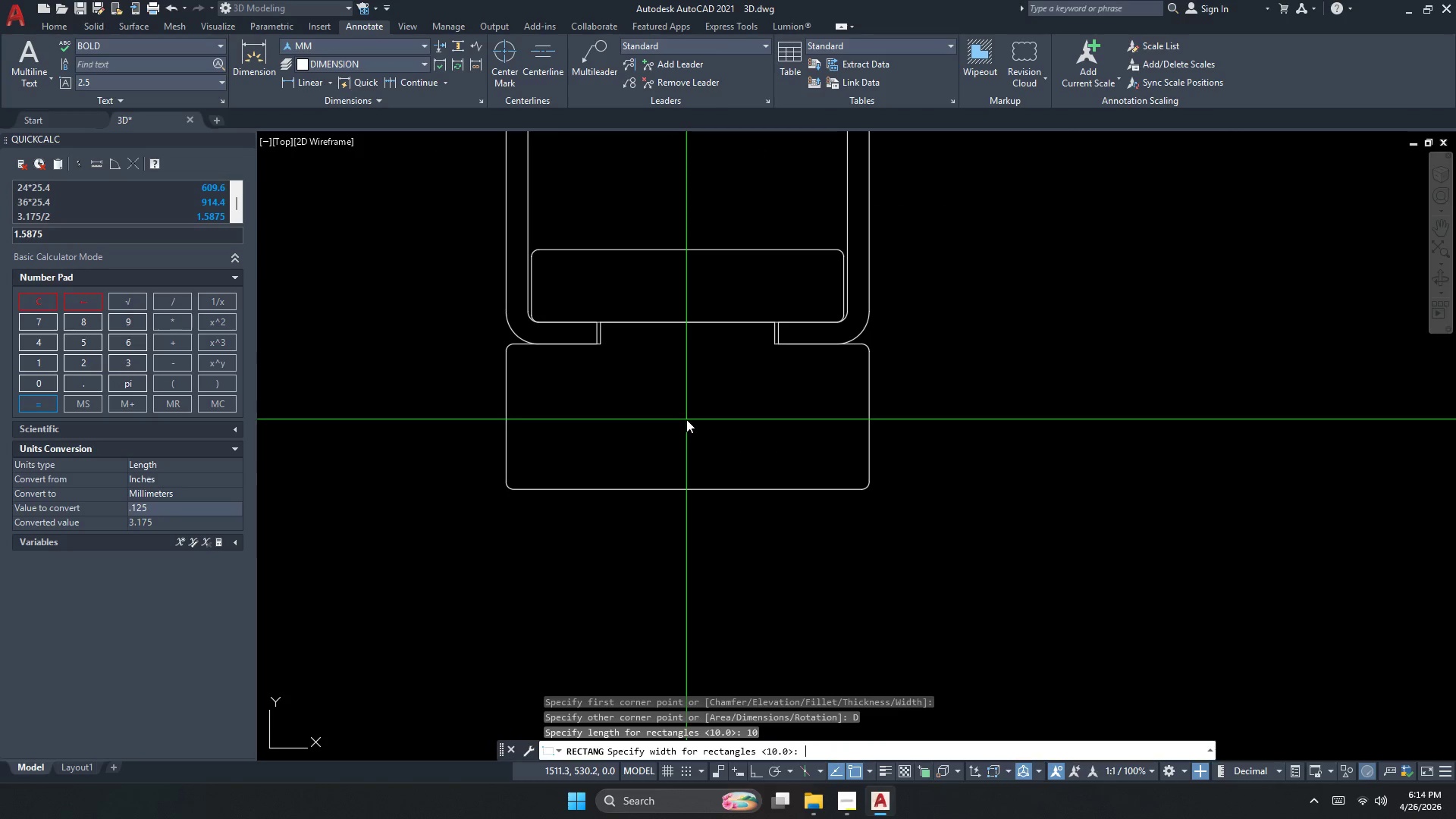 
key(Numpad1)
 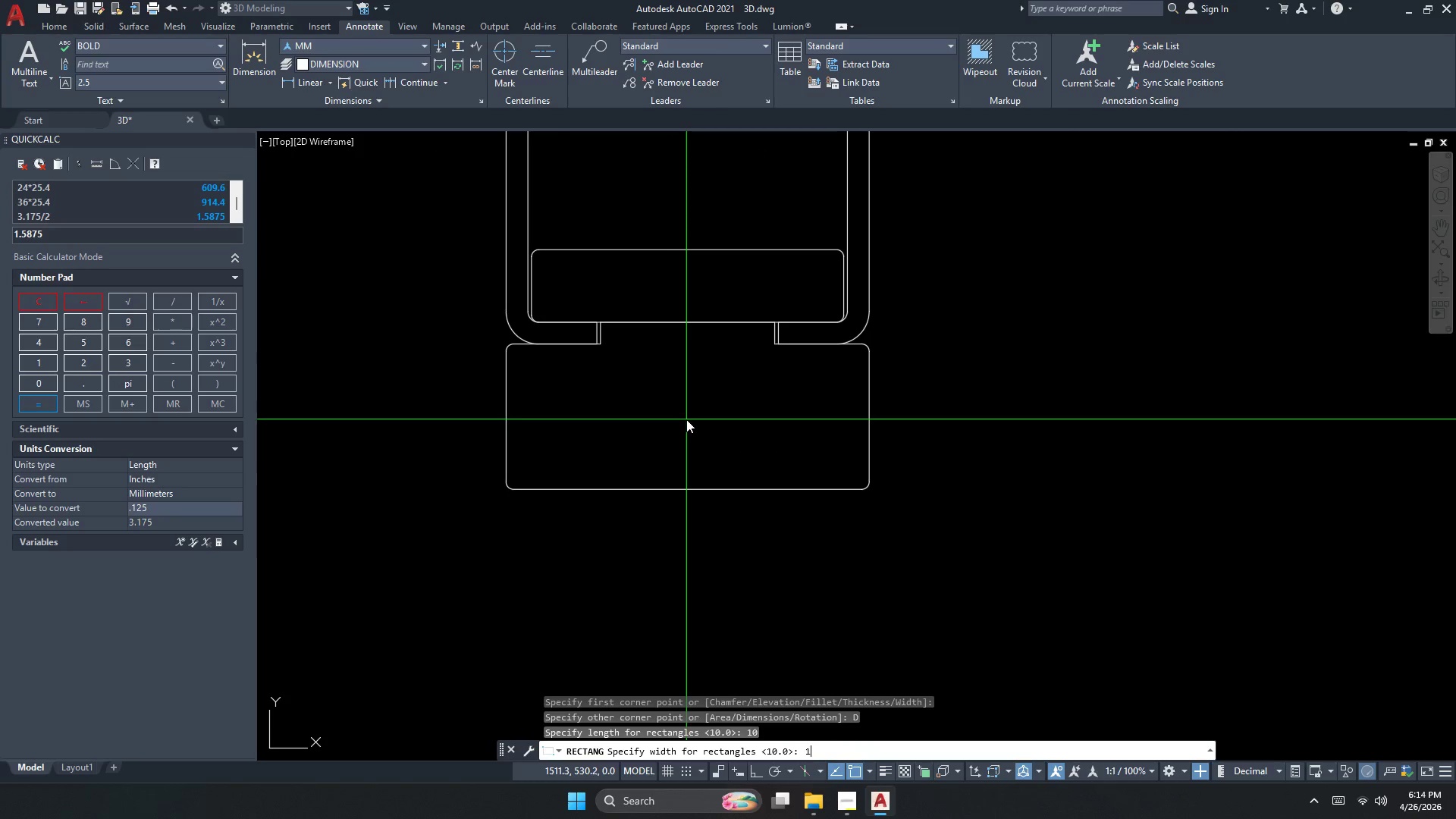 
key(Numpad0)
 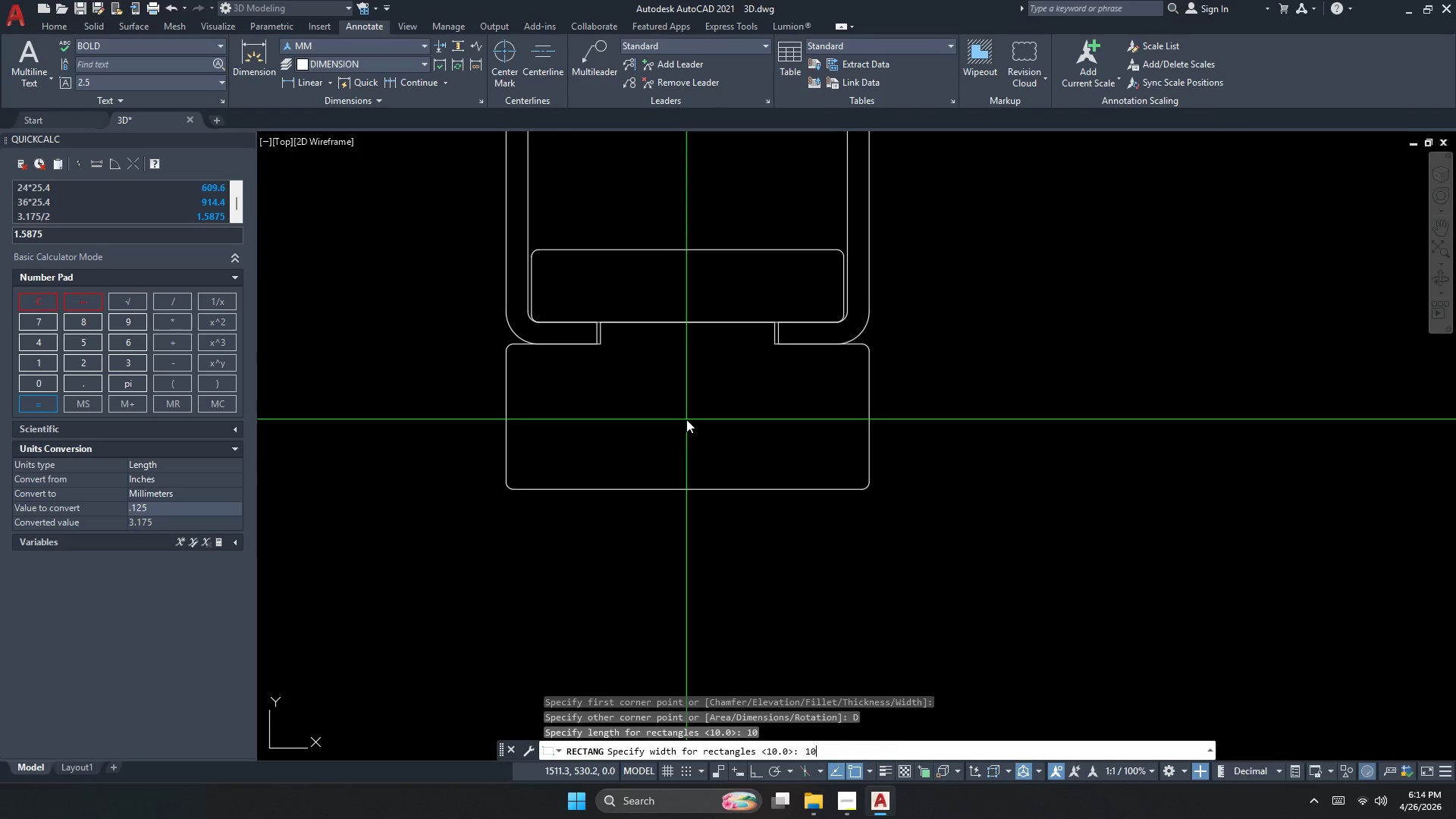 
key(NumpadEnter)
 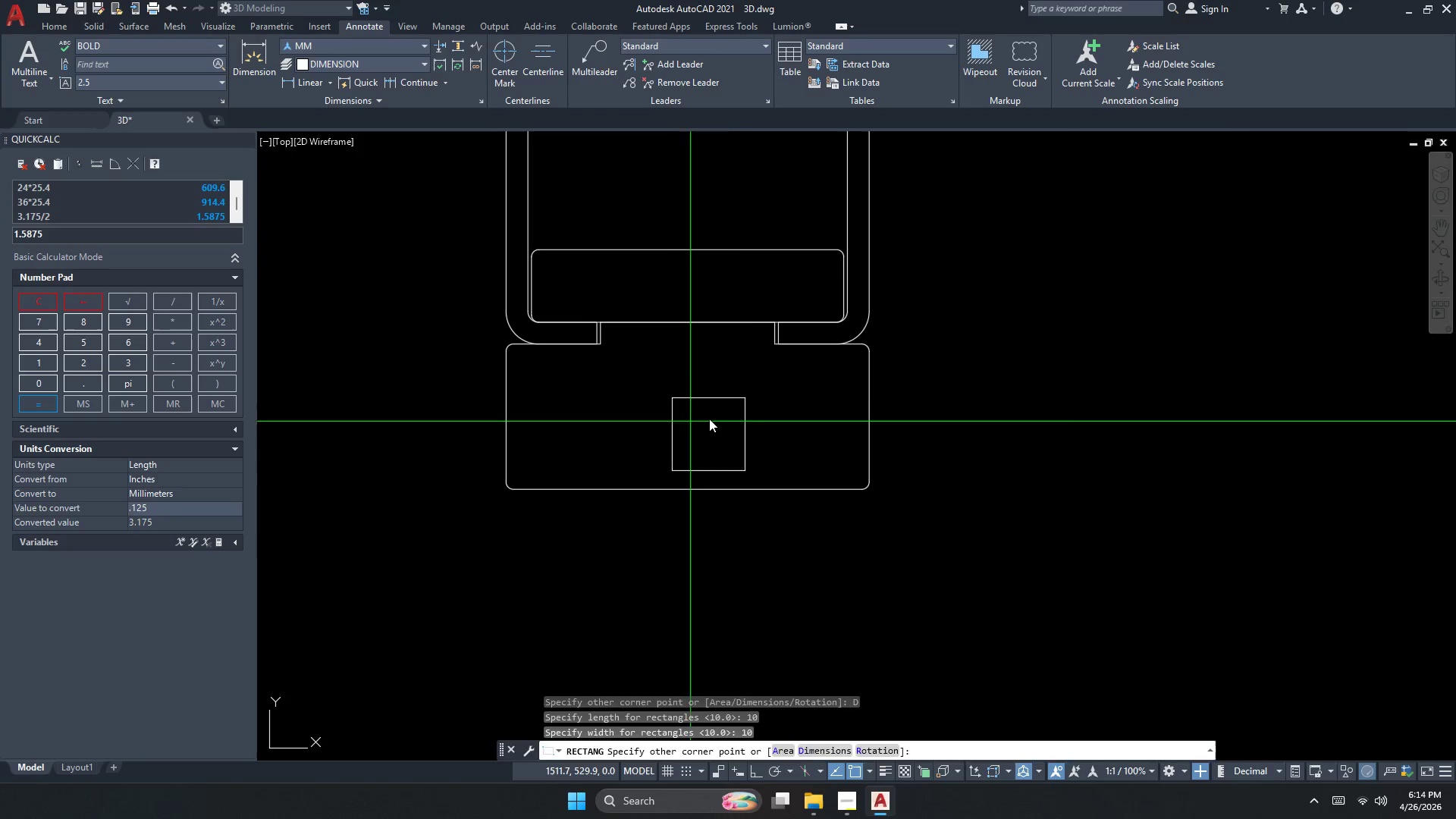 
key(Escape)
 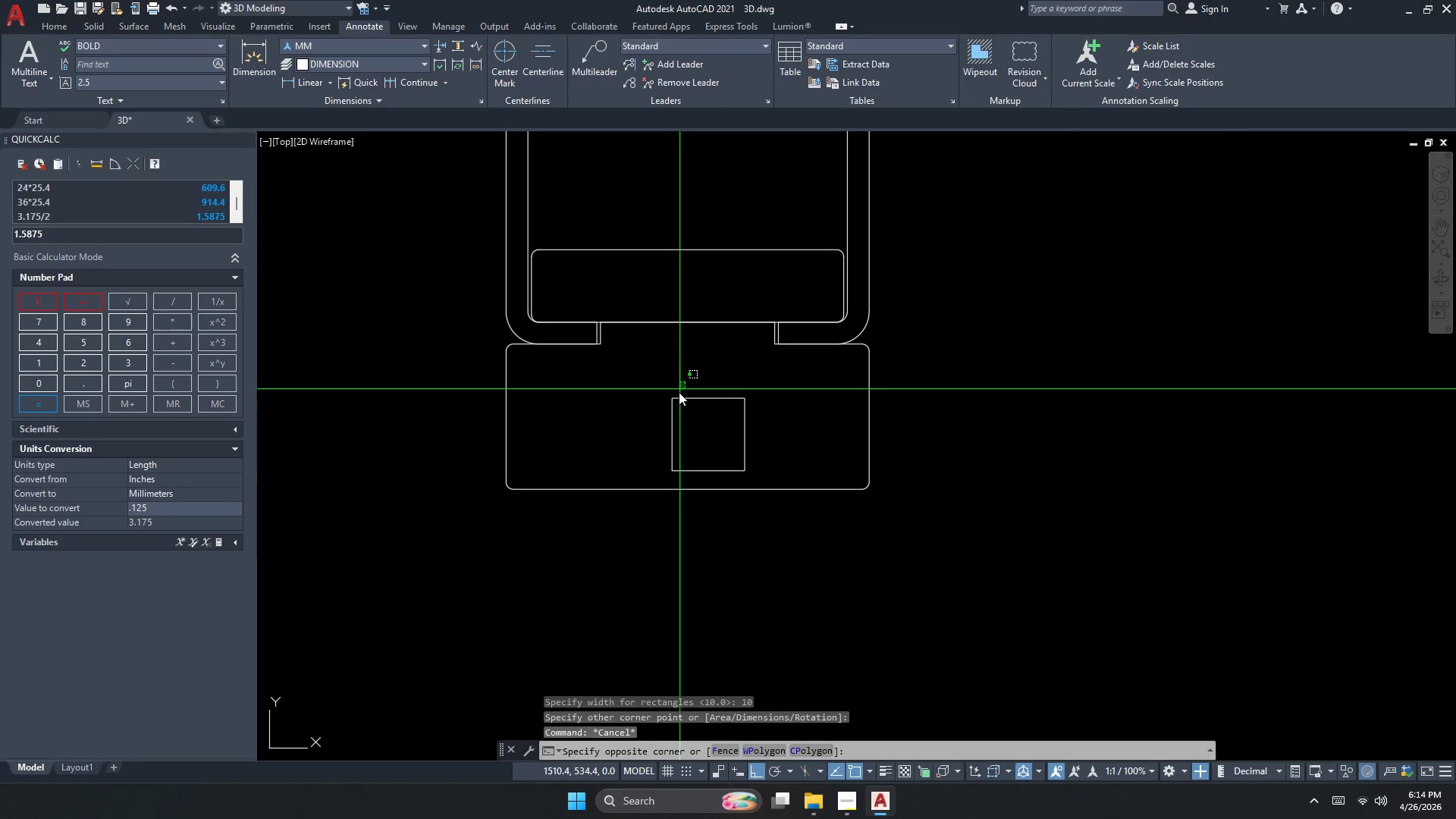 
left_click_drag(start_coordinate=[671, 422], to_coordinate=[667, 428])
 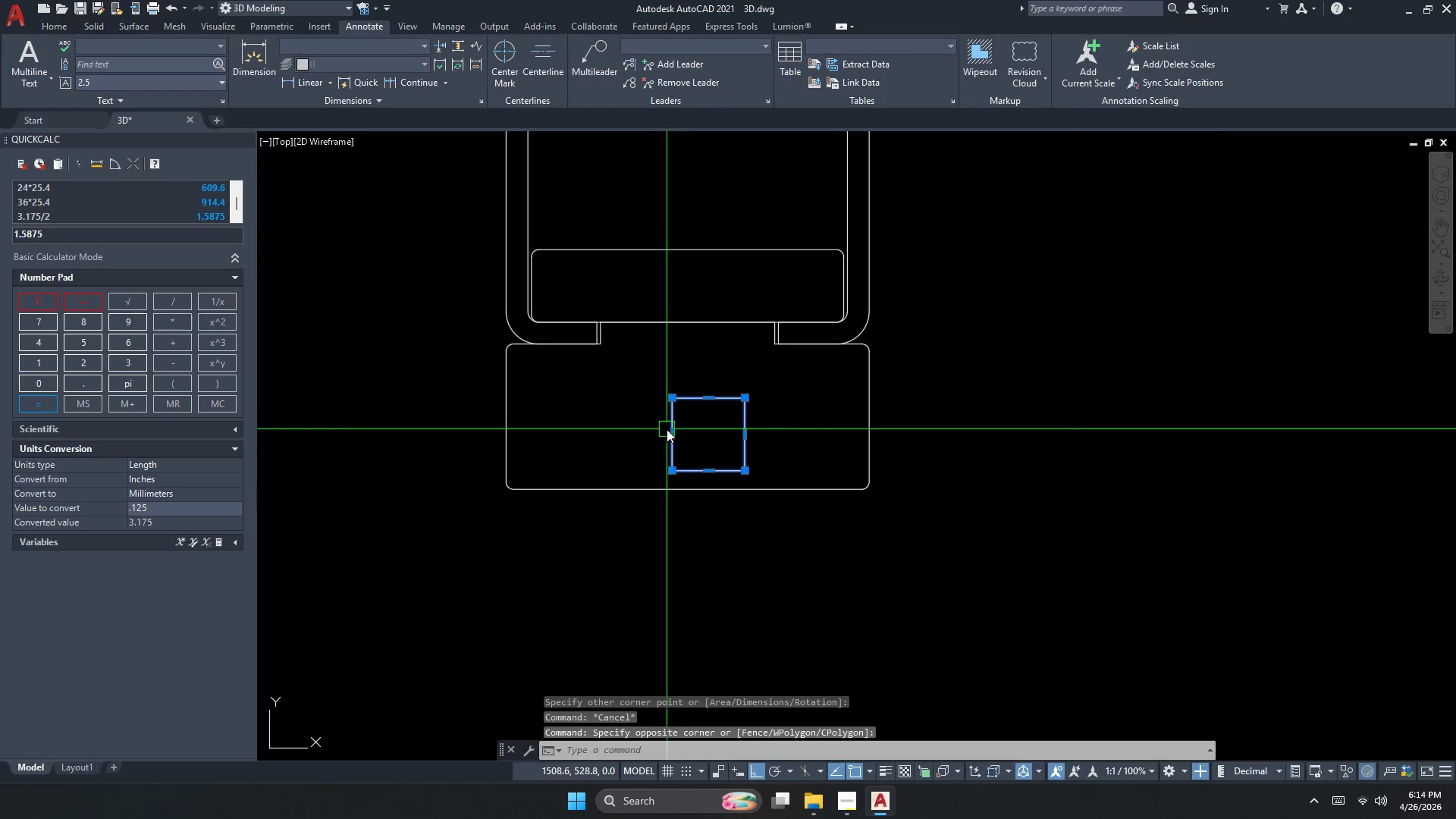 
key(M)
 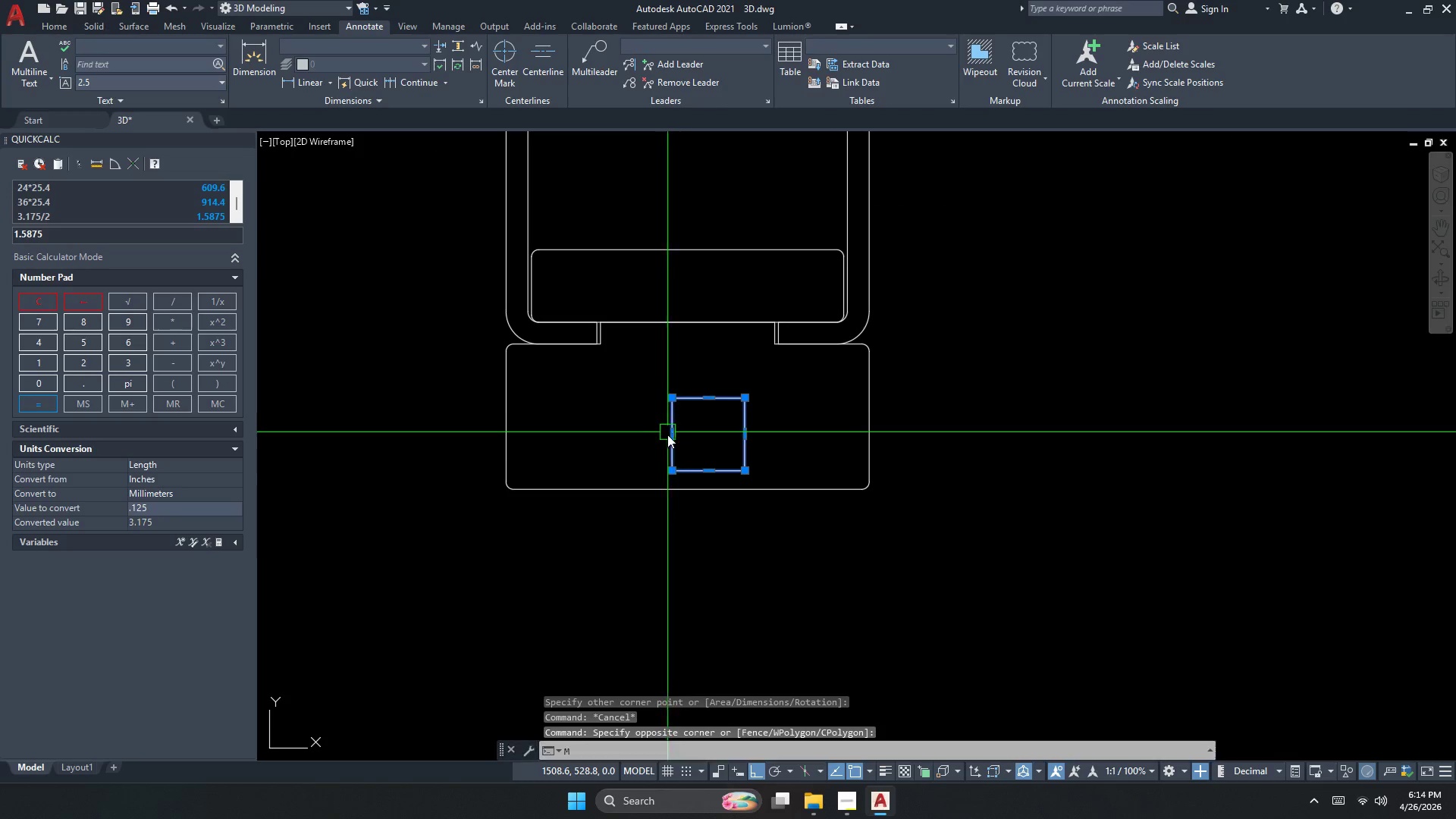 
key(Space)
 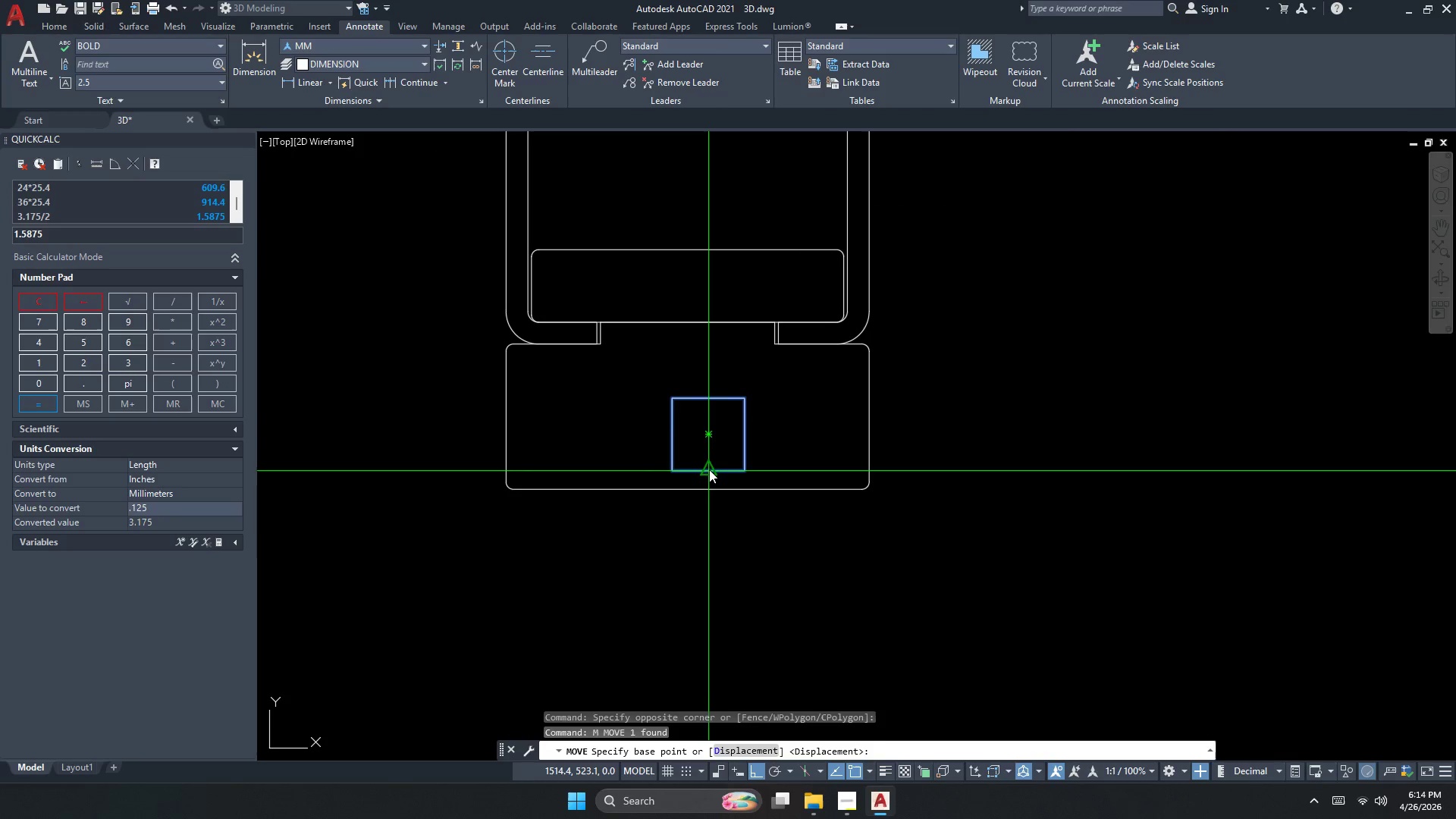 
left_click_drag(start_coordinate=[710, 469], to_coordinate=[706, 474])
 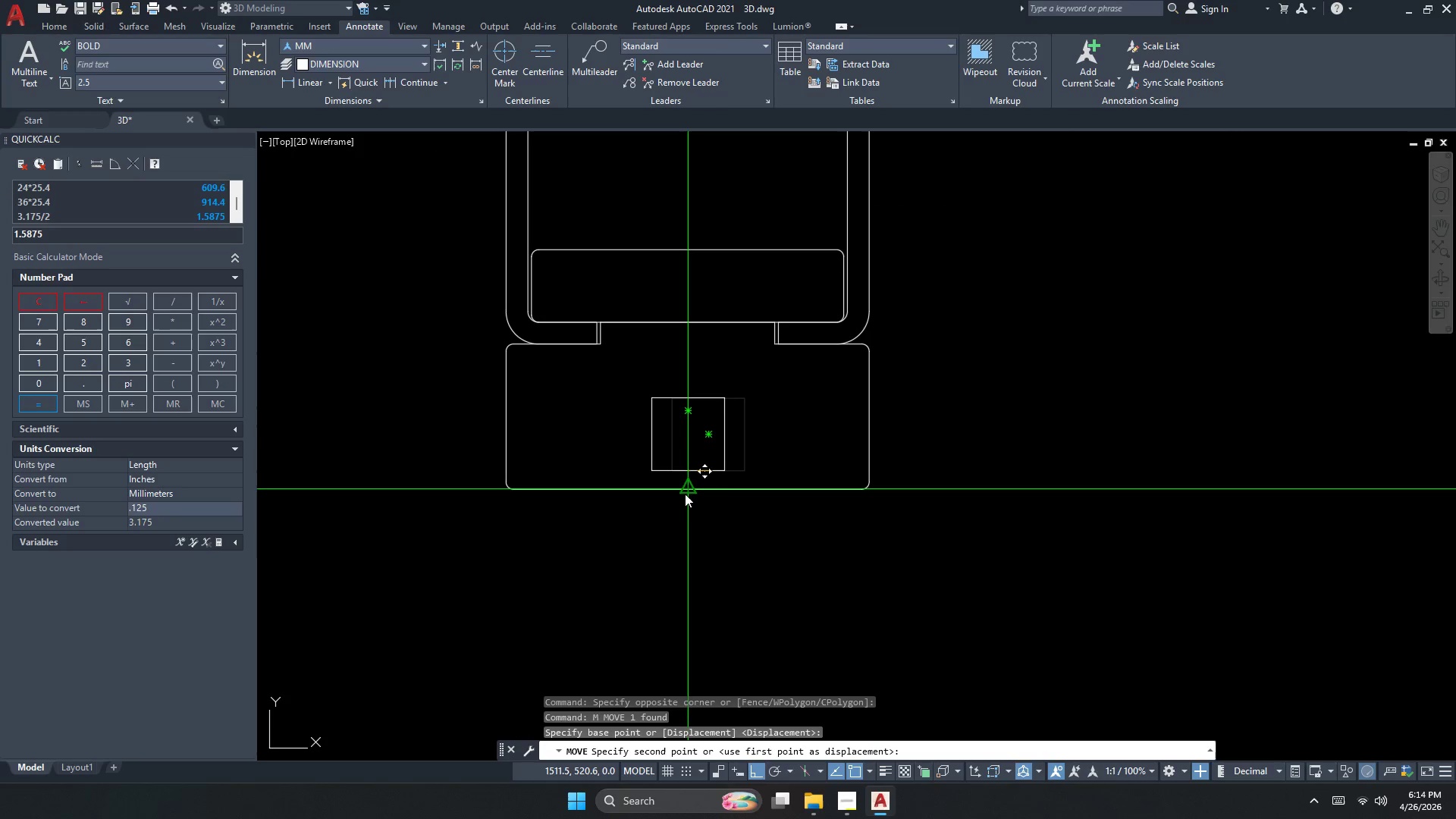 
left_click([685, 494])
 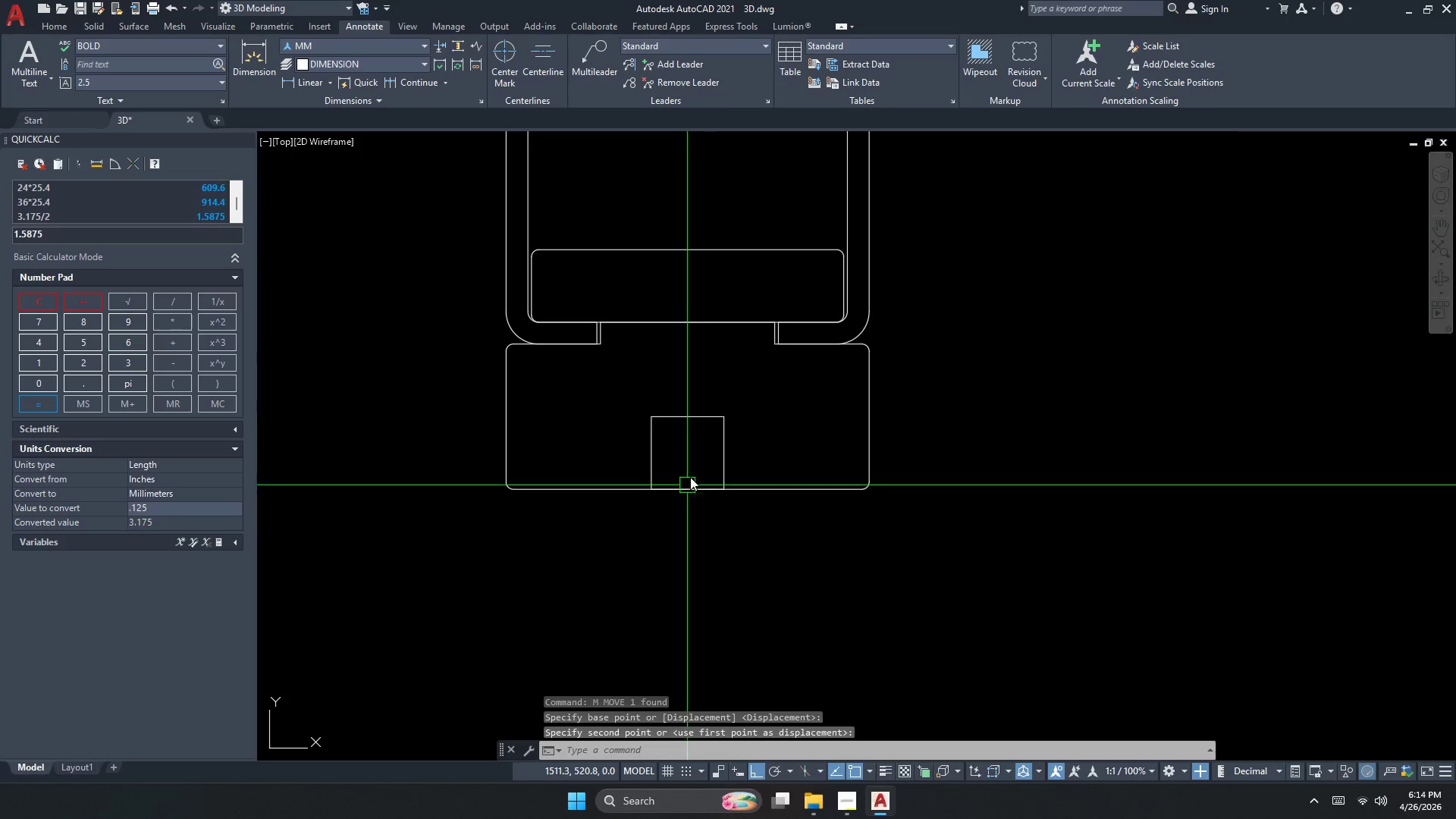 
key(Escape)
 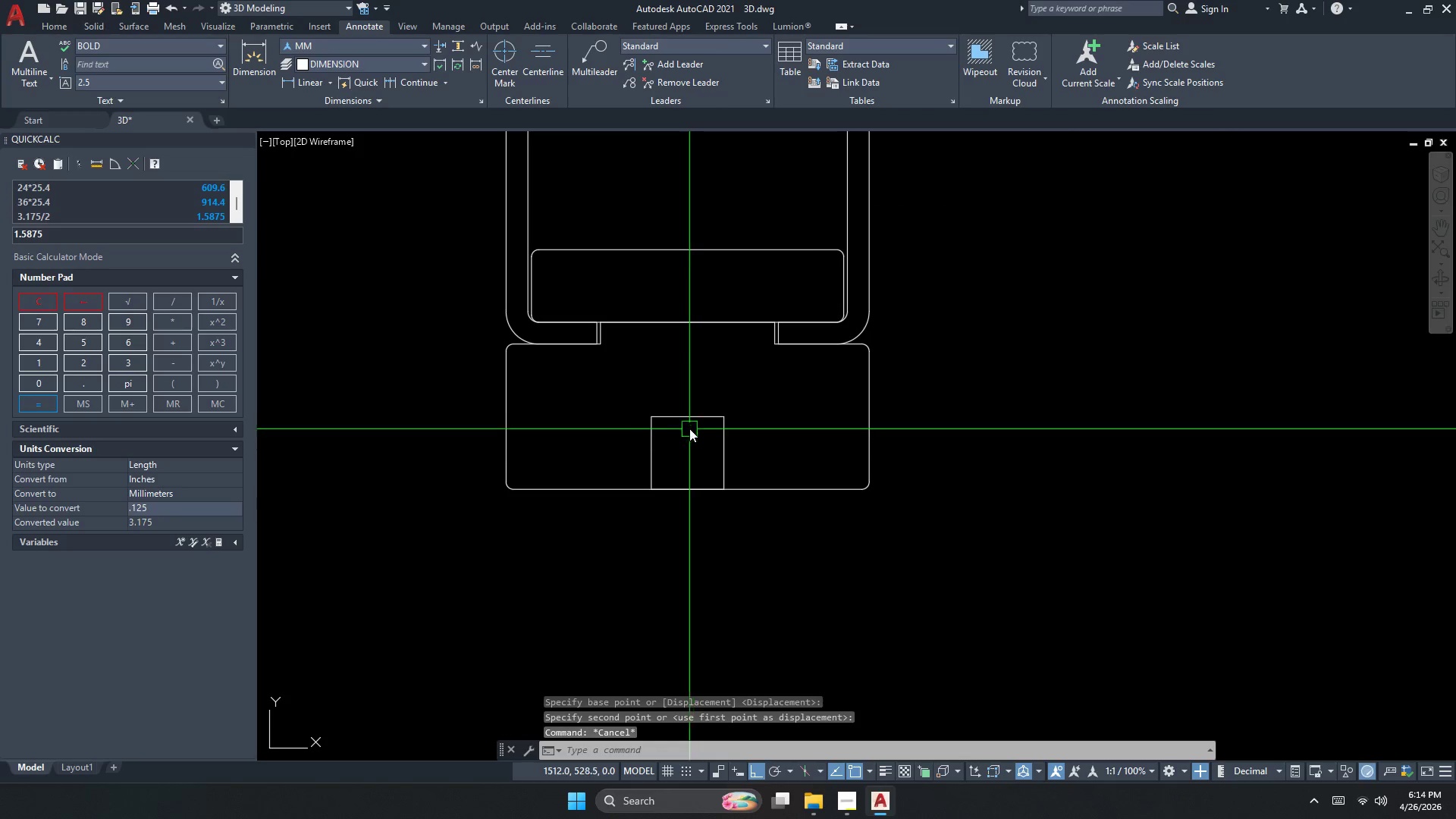 
double_click([687, 422])
 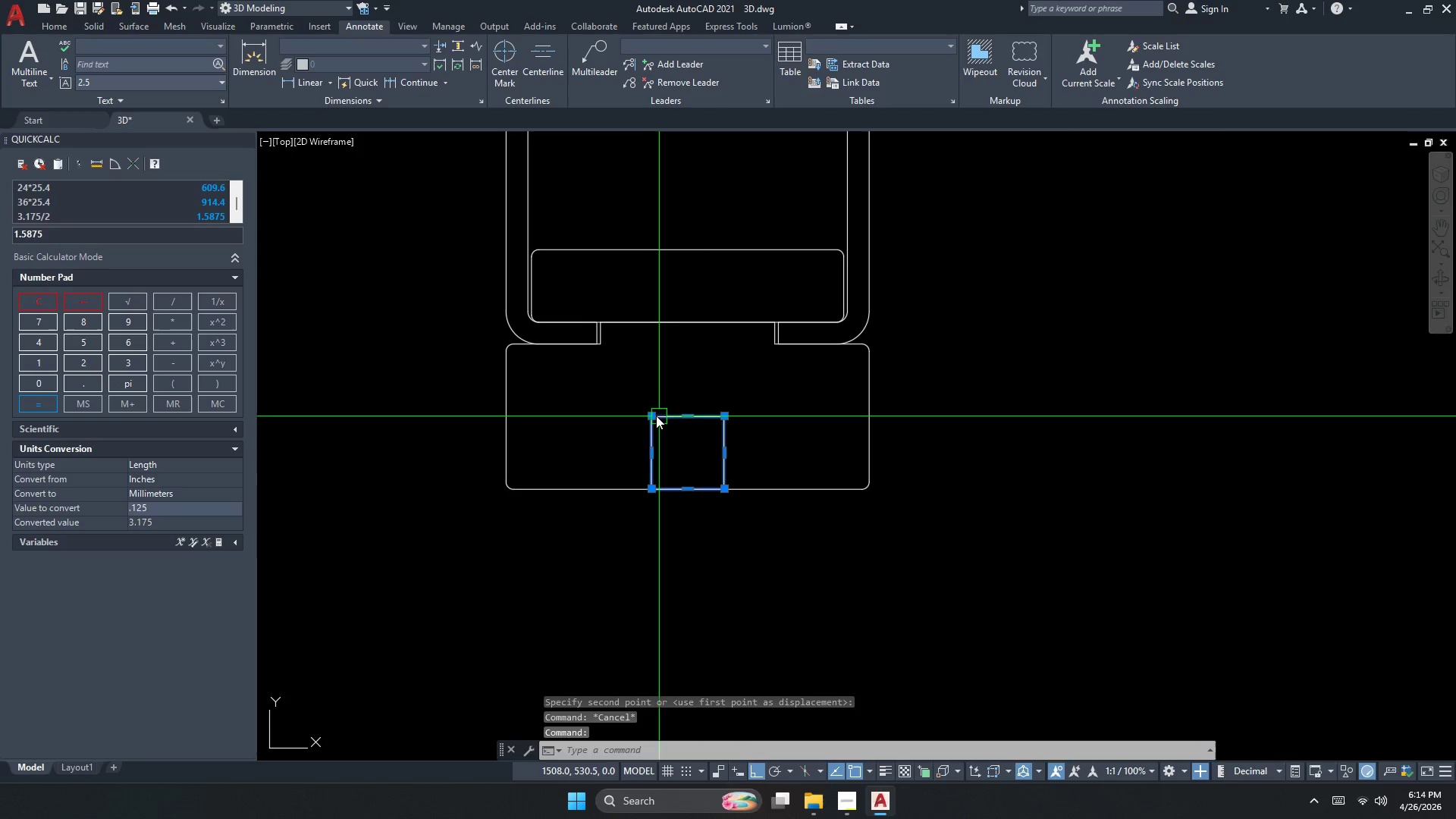 
key(M)
 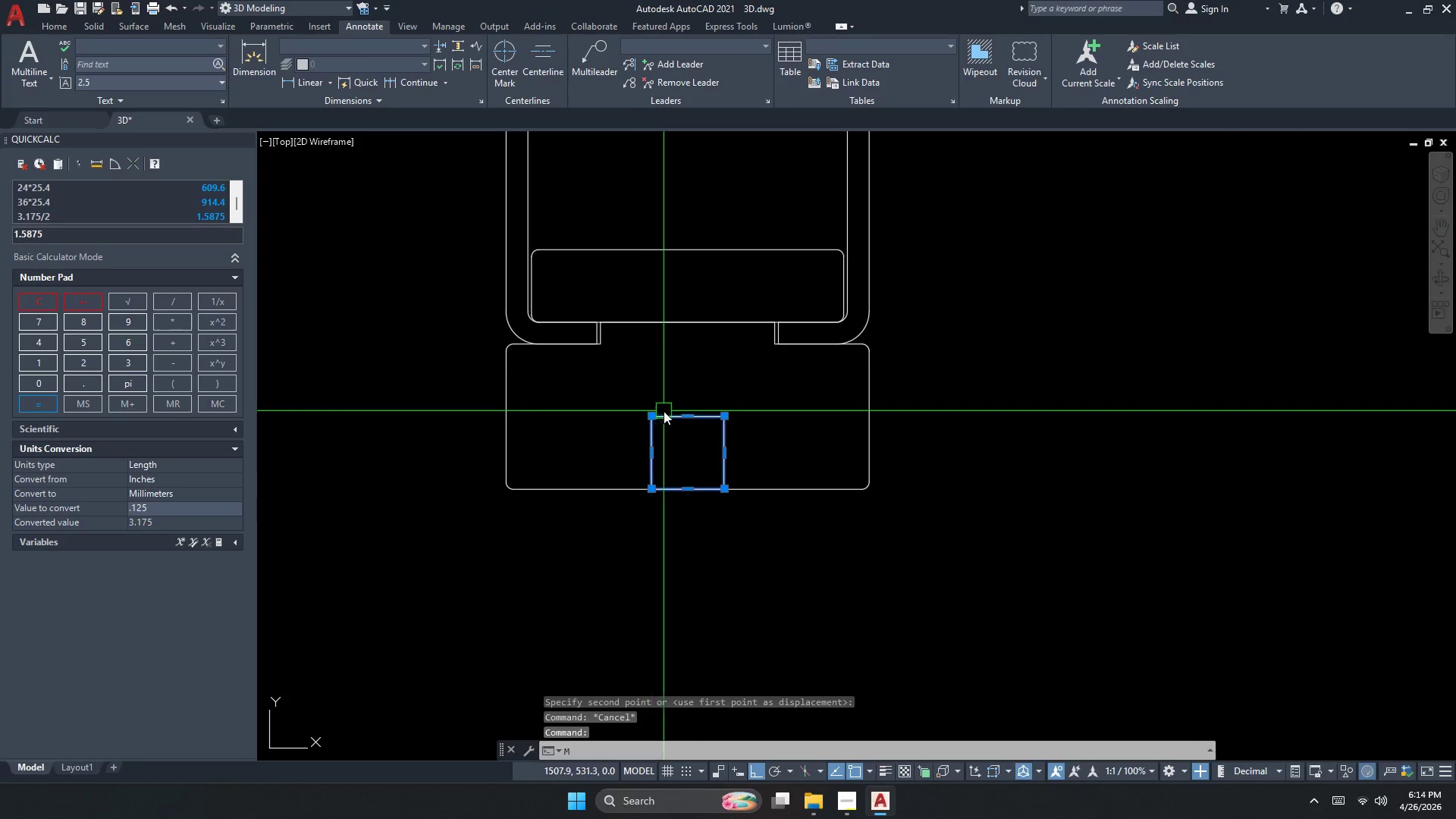 
key(Space)
 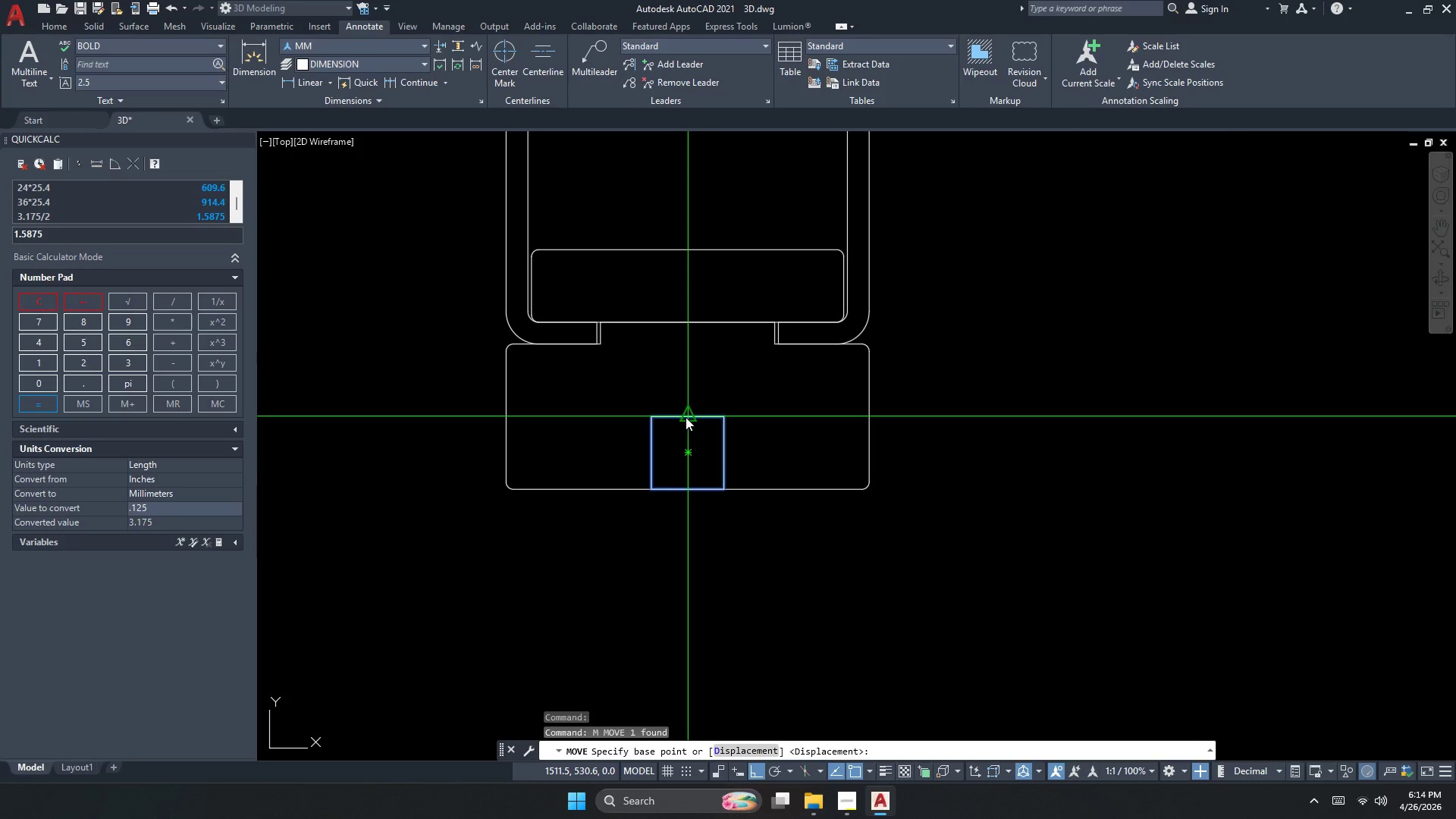 
left_click_drag(start_coordinate=[686, 417], to_coordinate=[685, 411])
 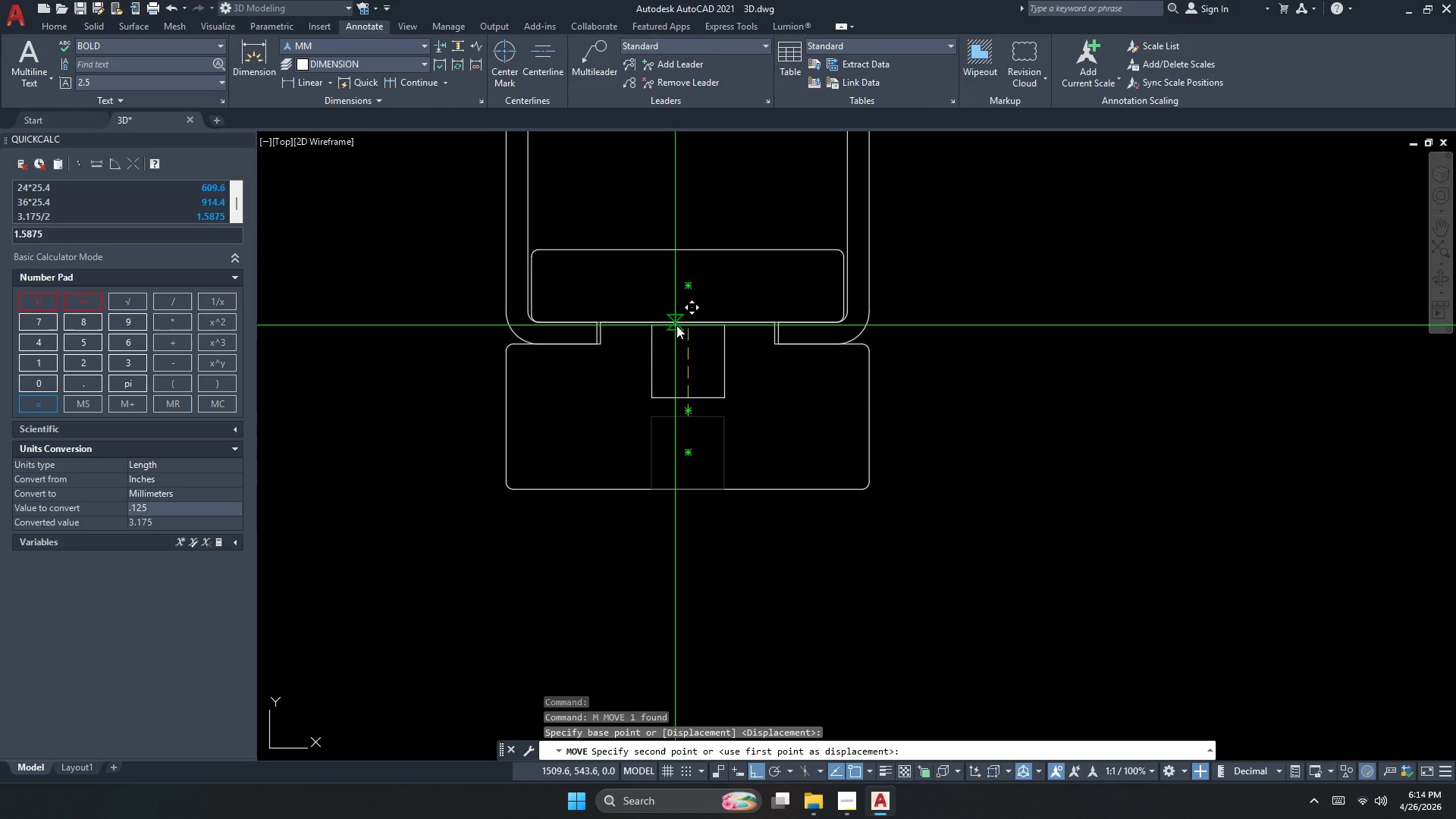 
left_click([688, 325])
 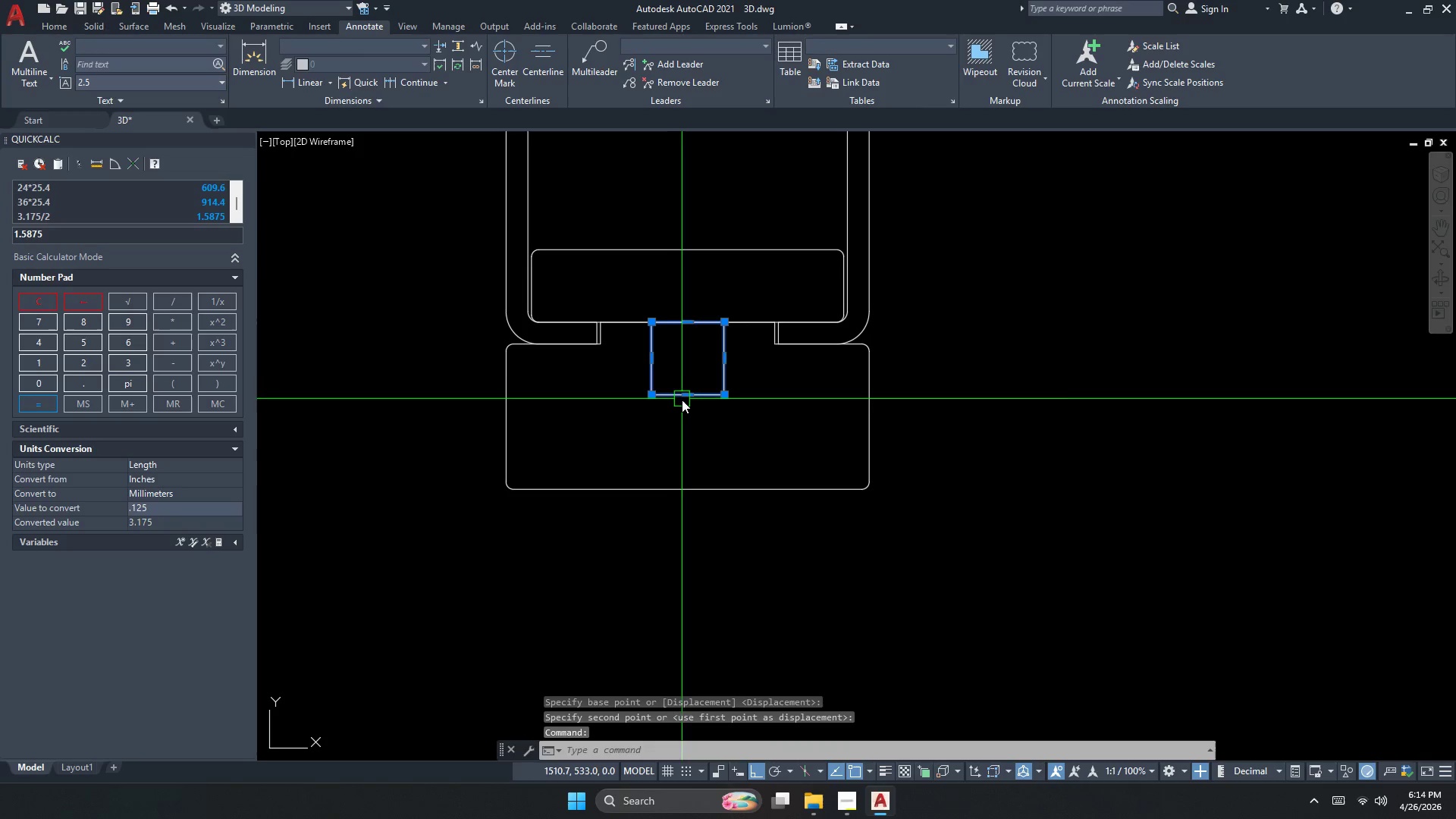 
left_click([689, 397])
 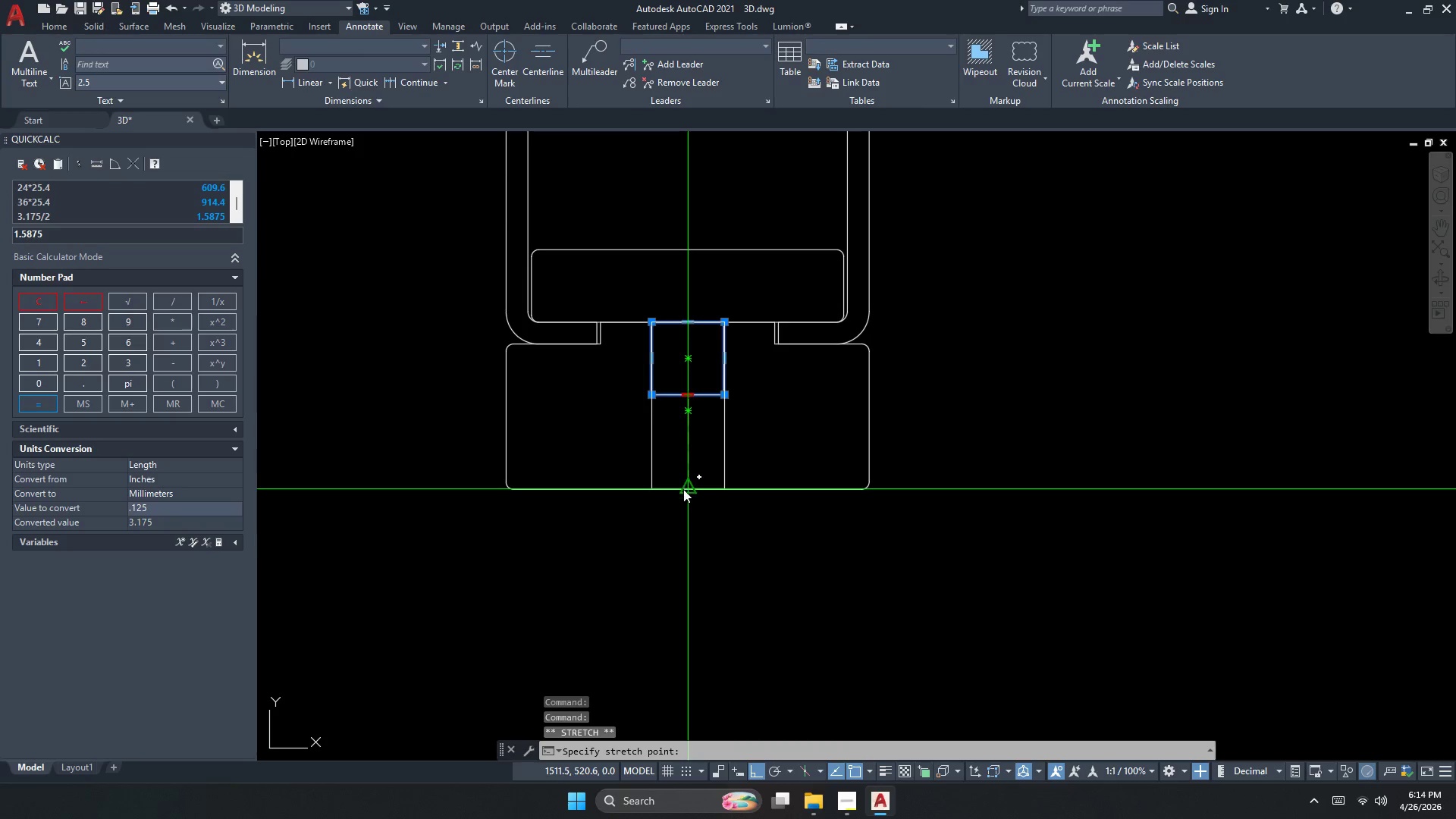 
left_click([686, 492])
 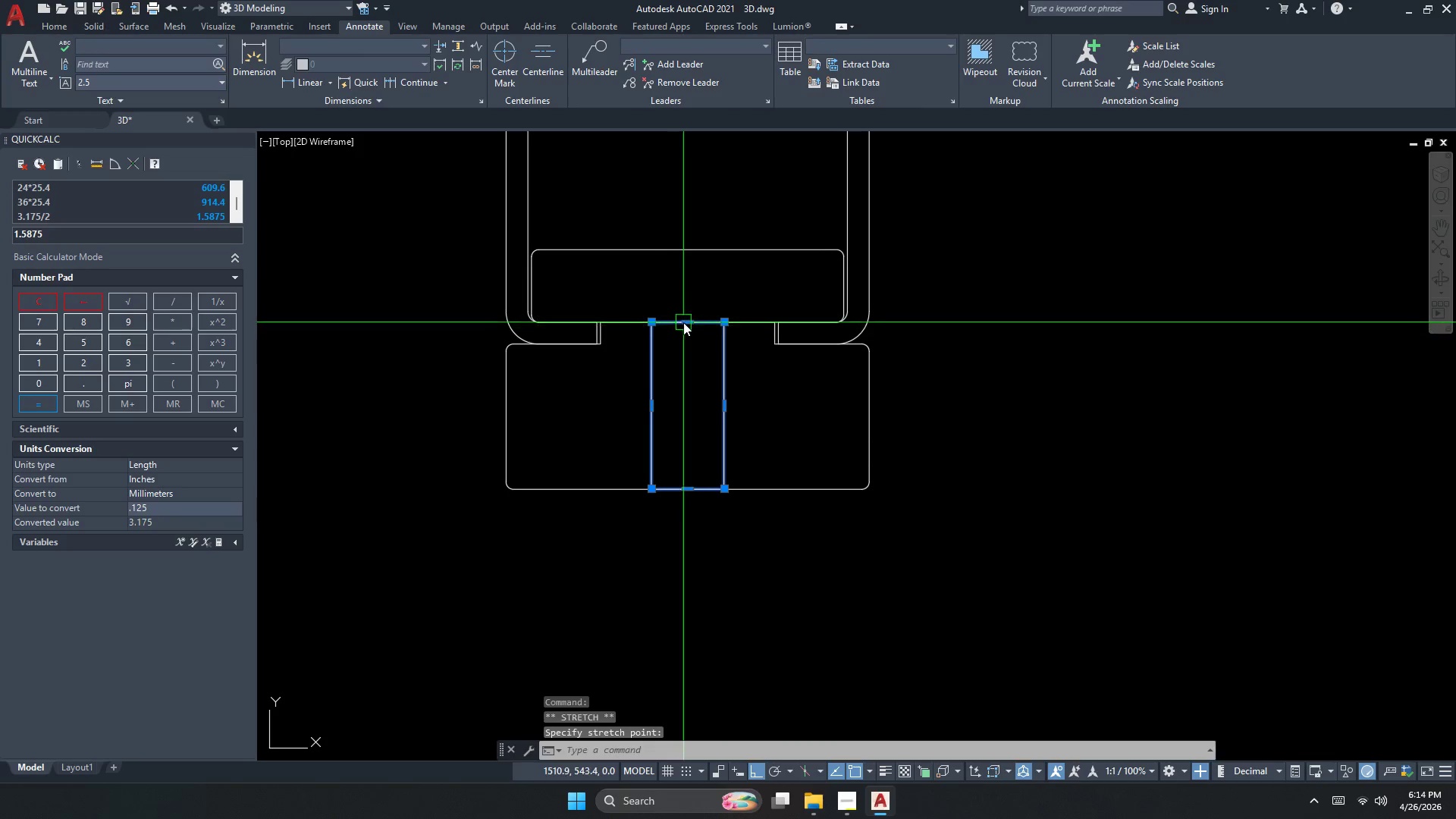 
left_click_drag(start_coordinate=[687, 322], to_coordinate=[691, 318])
 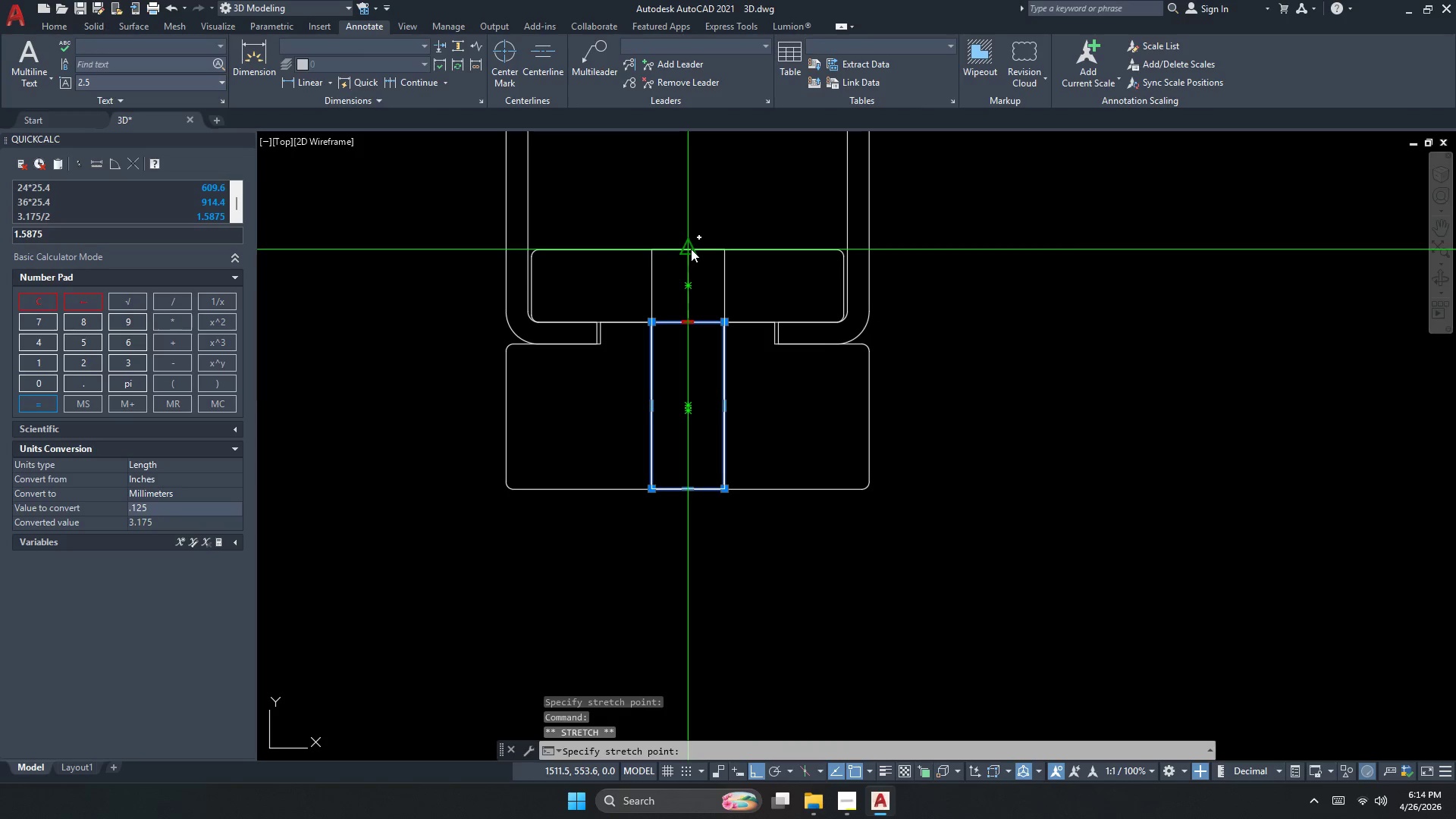 
left_click([691, 249])
 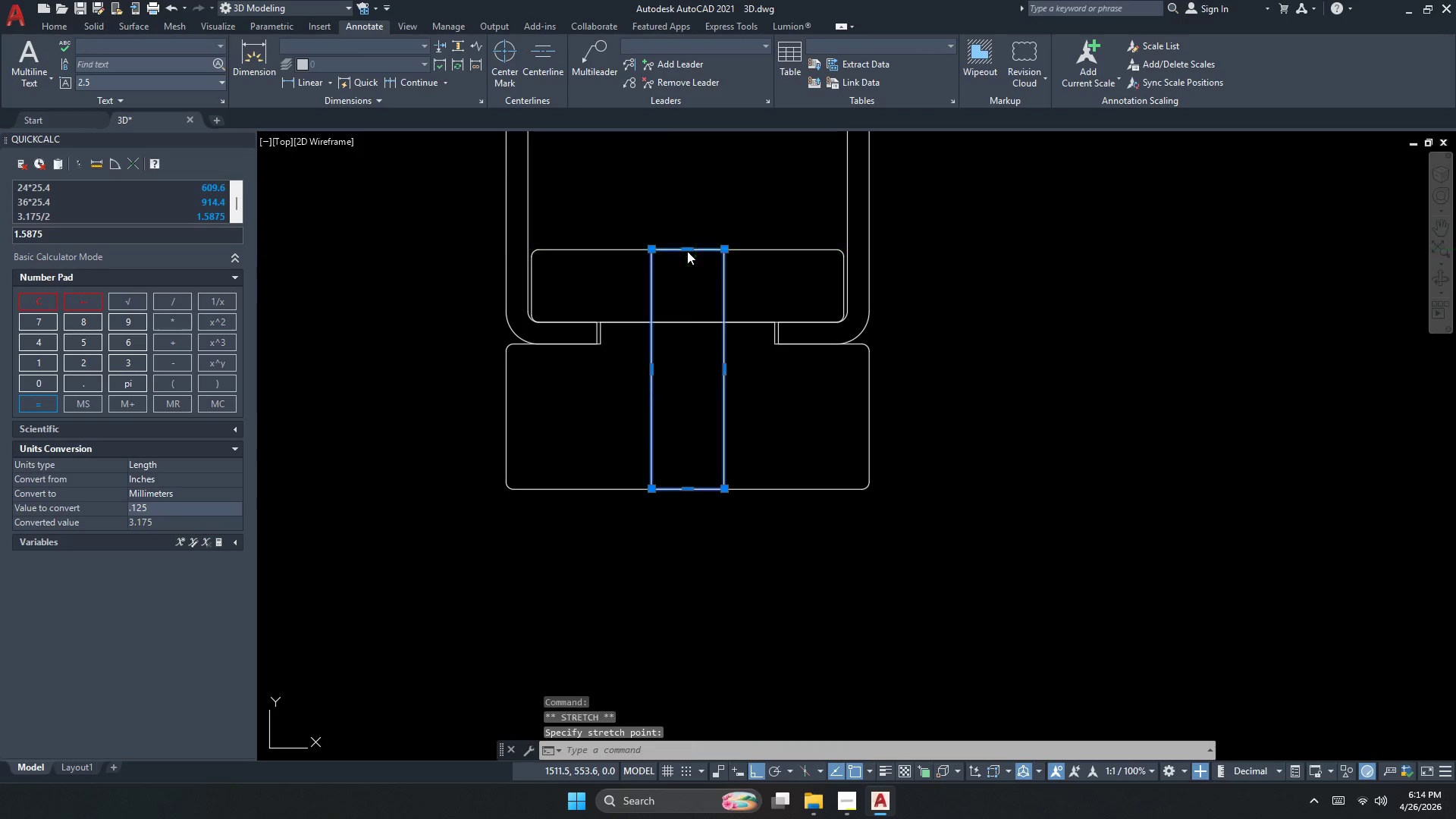 
double_click([695, 213])
 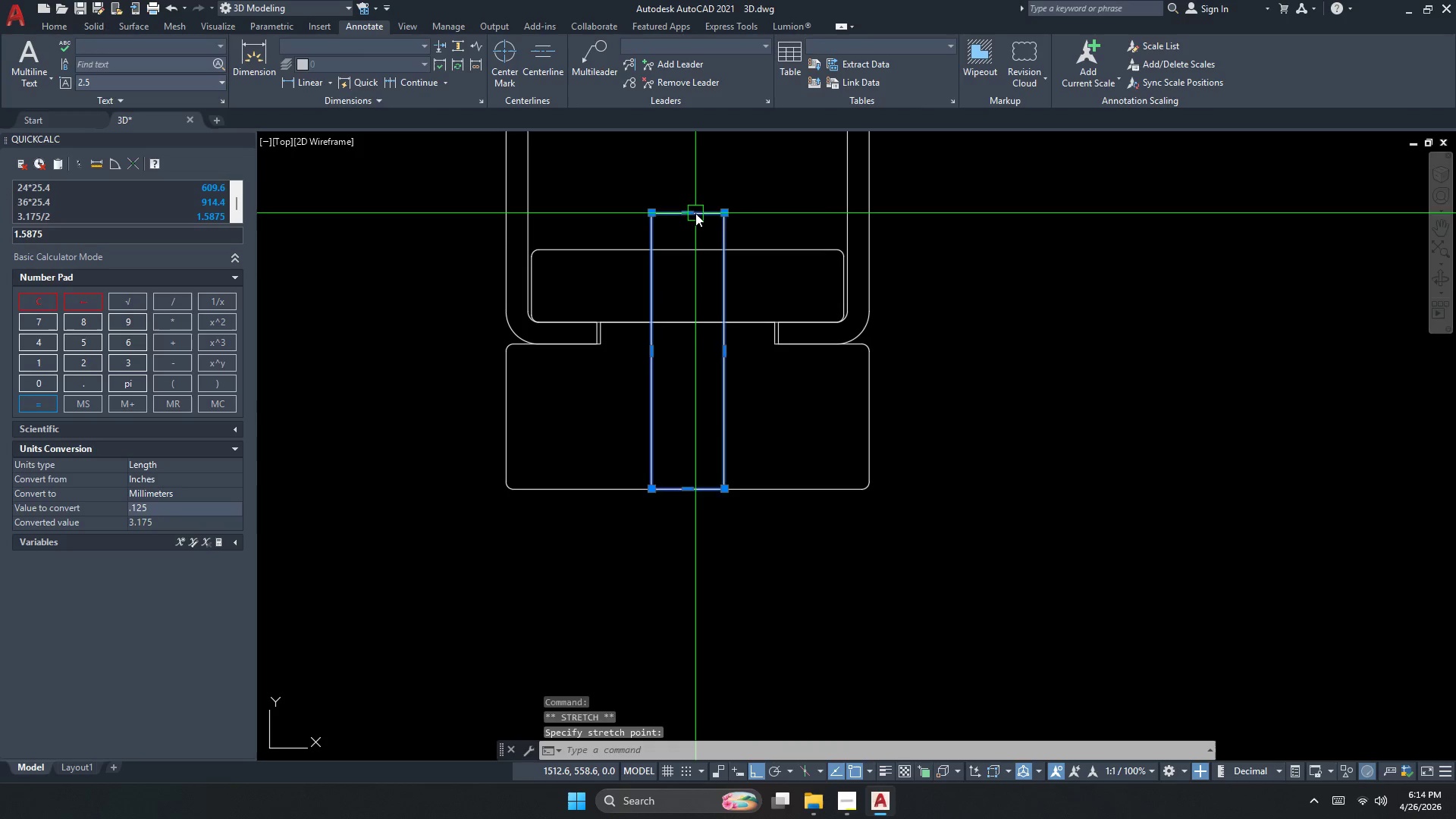 
key(Escape)
 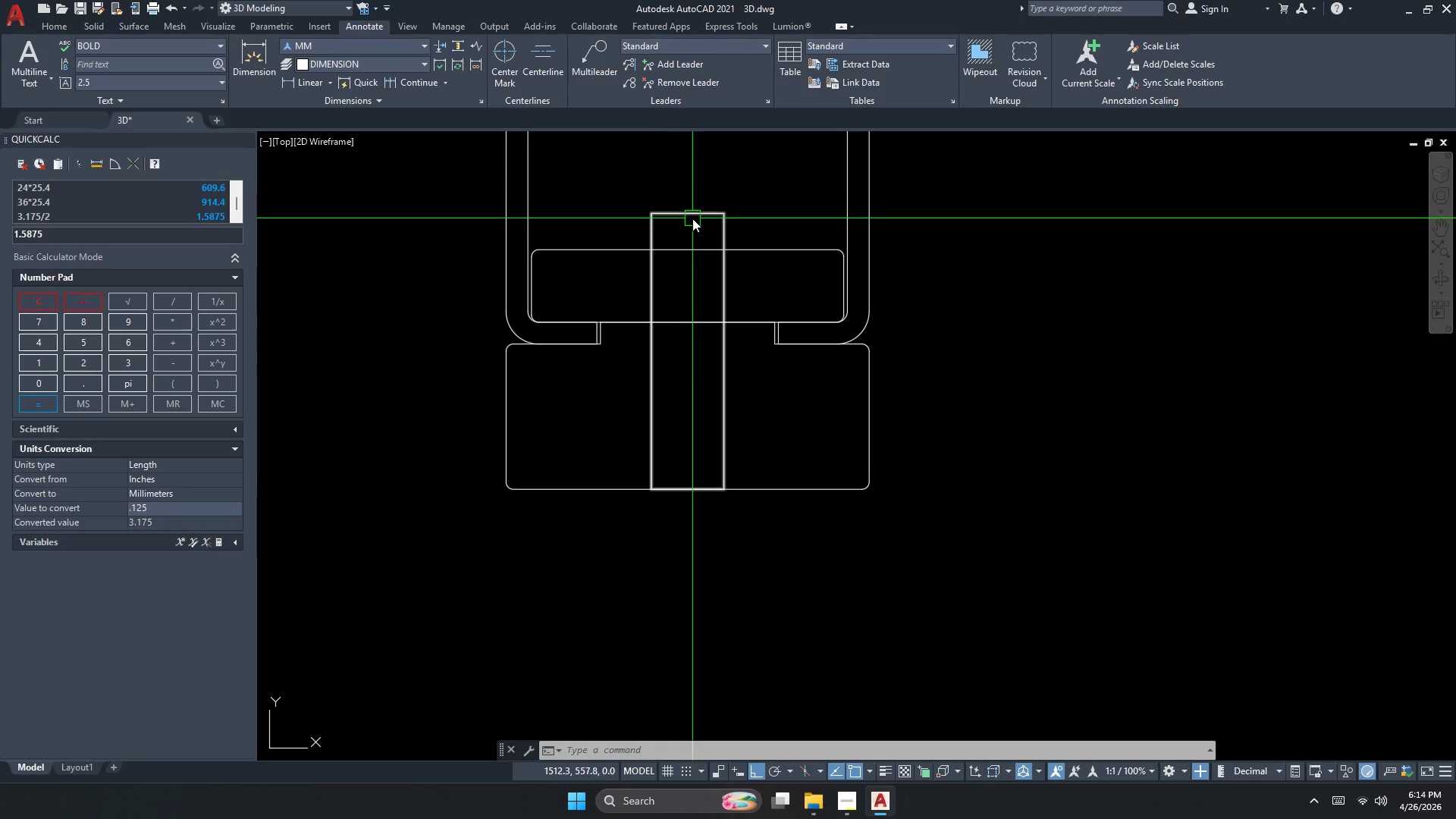 
wait(11.81)
 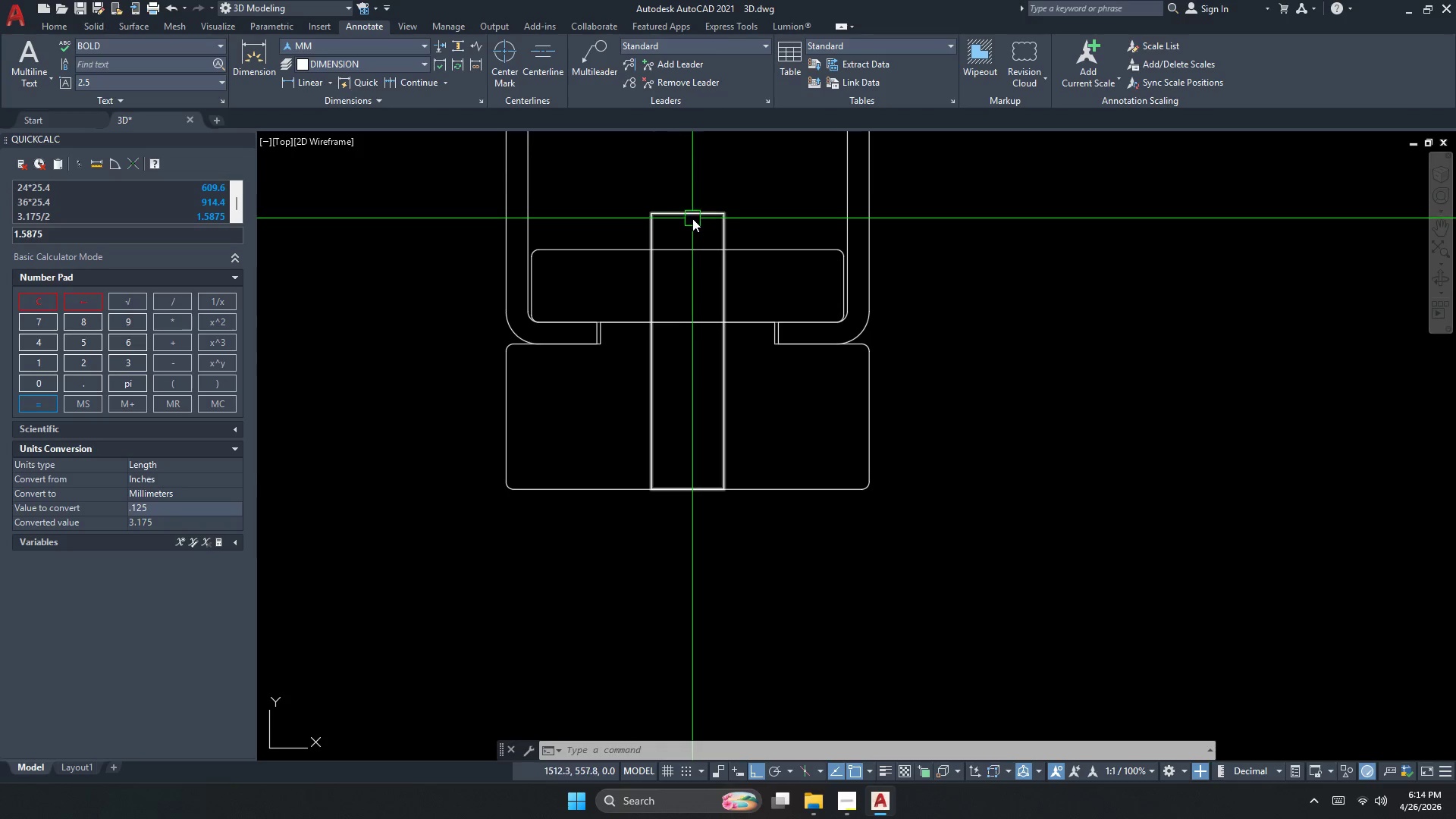 
key(Escape)
key(Escape)
type(re)
key(Escape)
key(Escape)
key(Escape)
 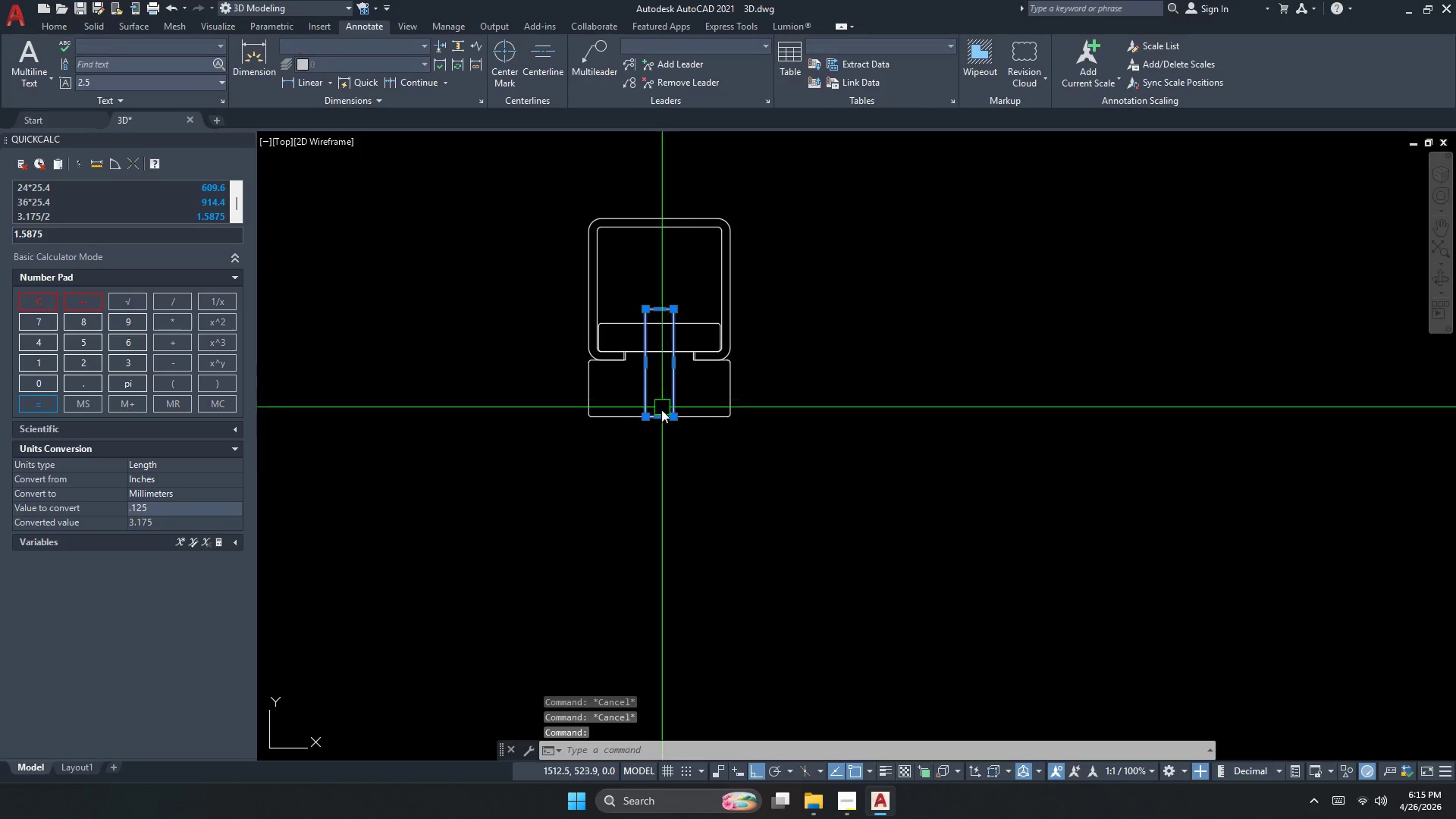 
left_click([678, 390])
 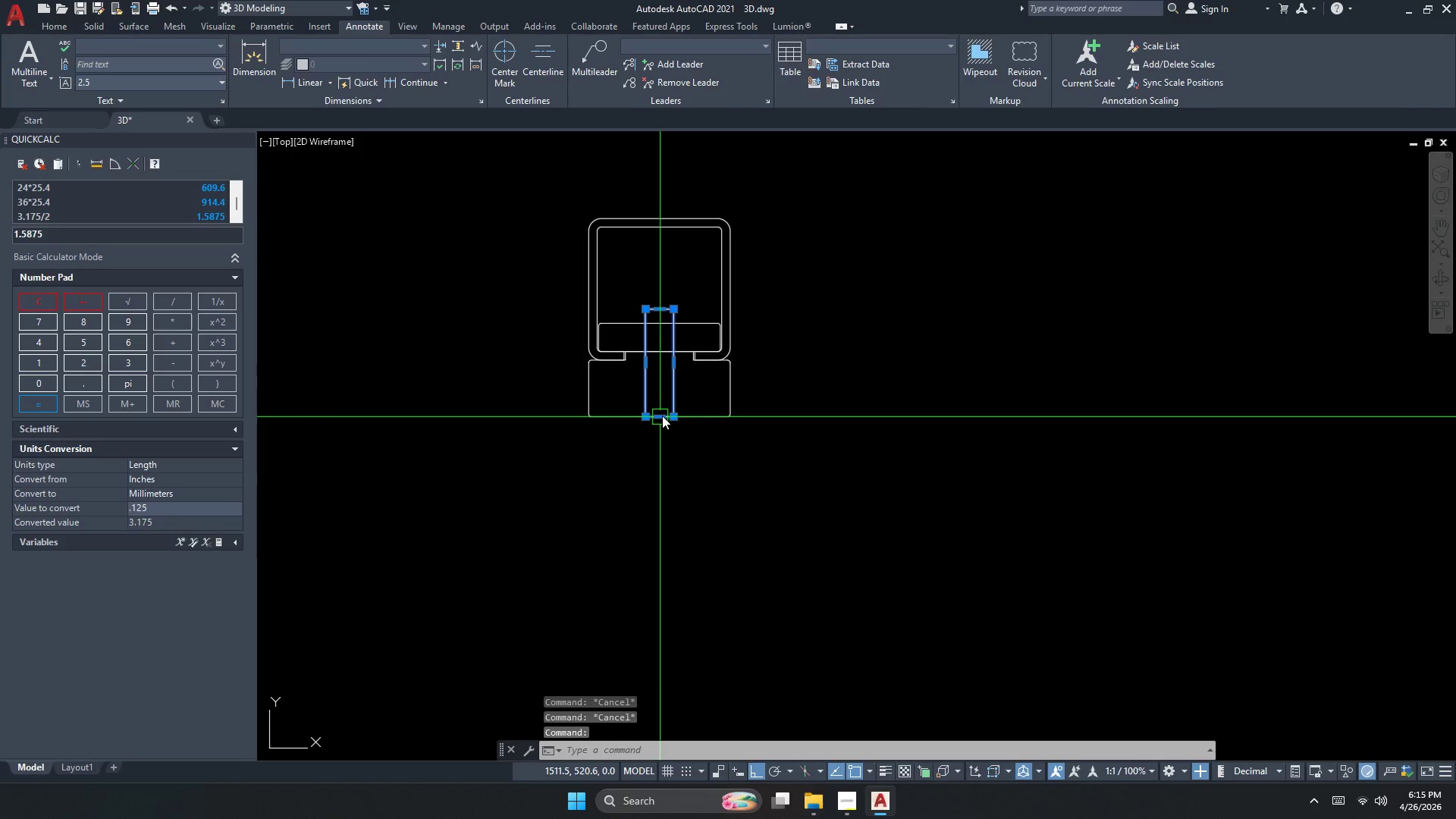 
scroll: coordinate [665, 368], scroll_direction: down, amount: 2.0
 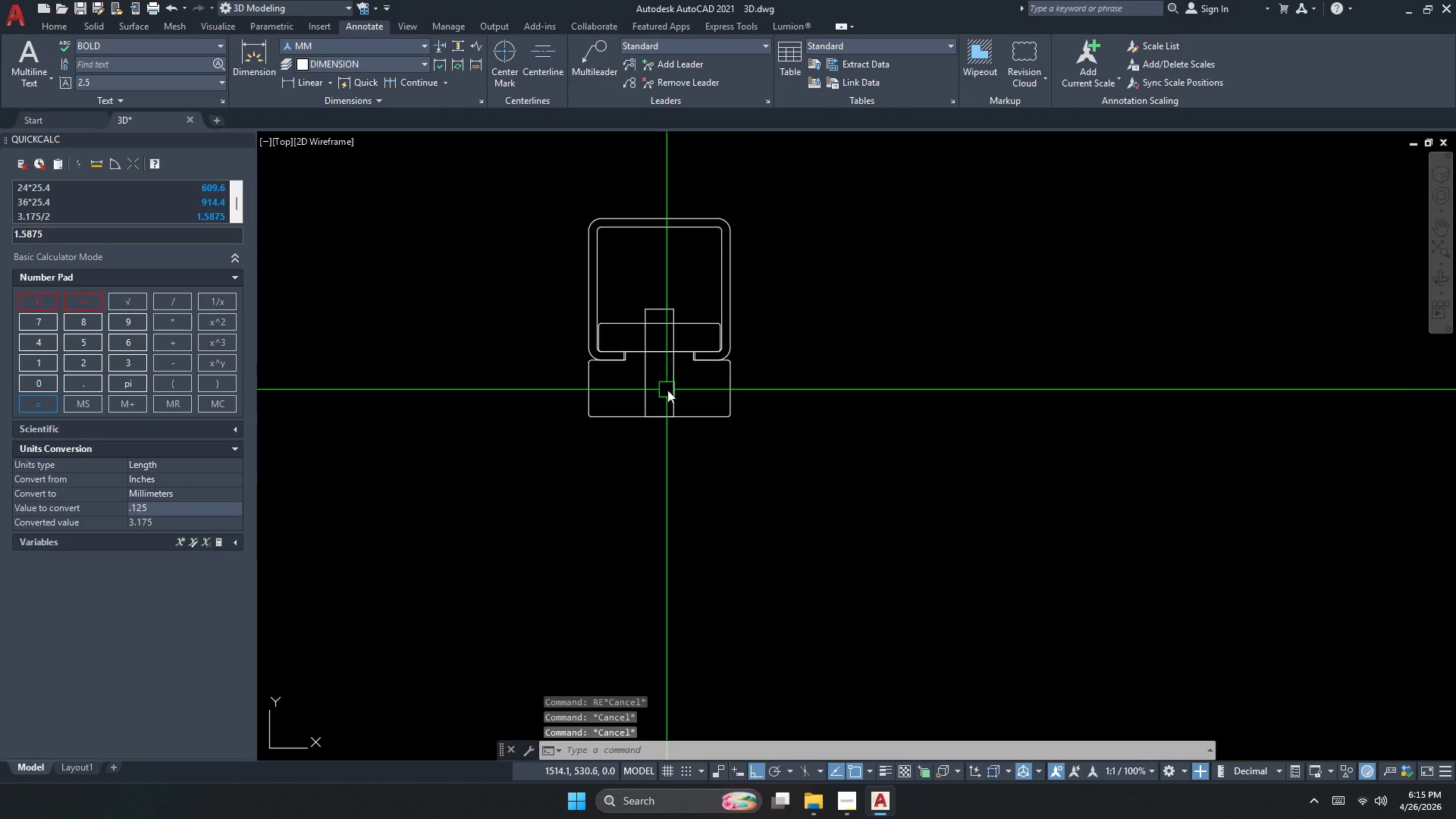 
key(Escape)
key(Escape)
key(Escape)
type(dlkui)
key(Escape)
key(Escape)
type(dklu)
key(Escape)
key(Escape)
 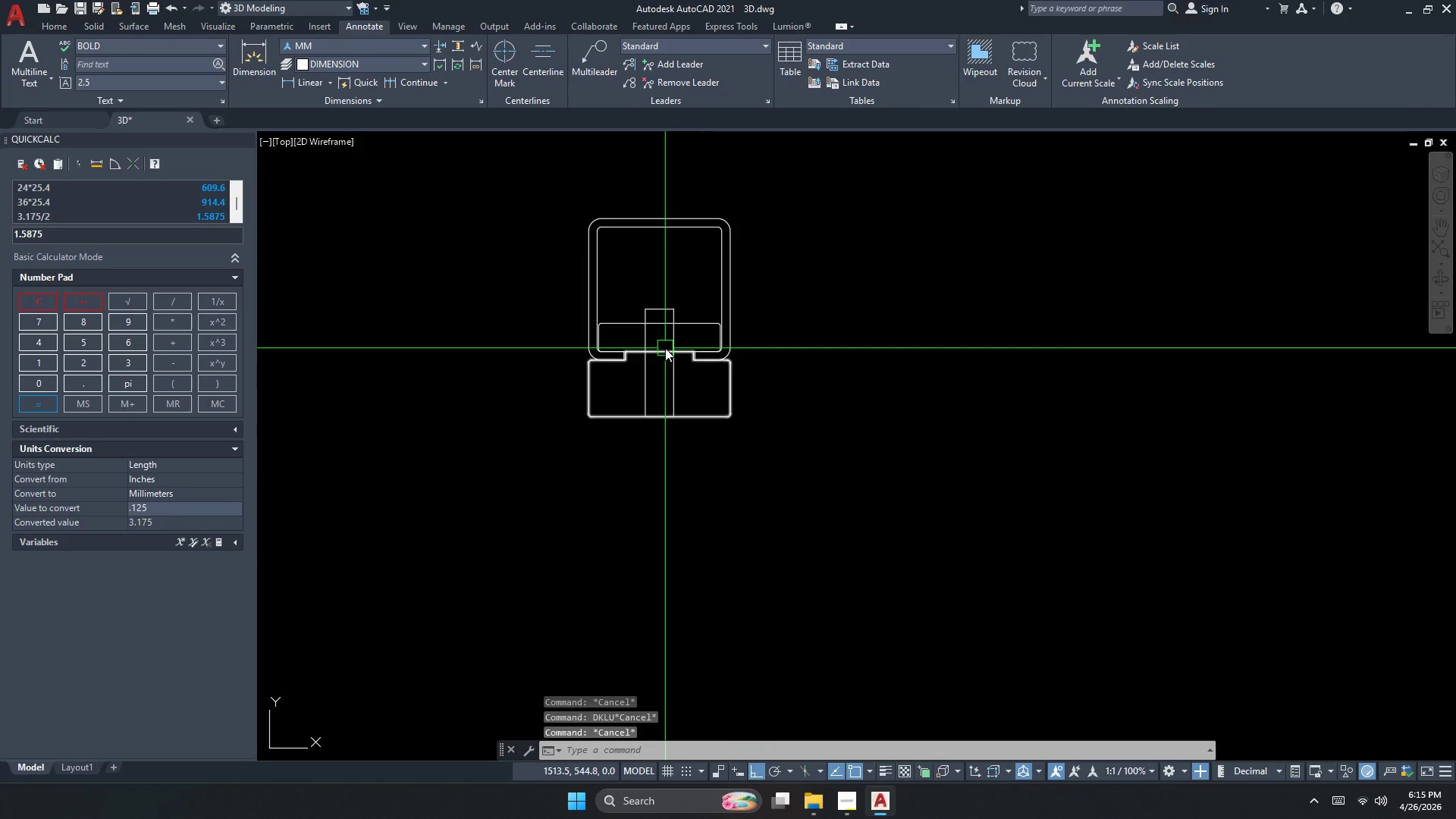 
key(Escape)
key(Escape)
type(dli )
 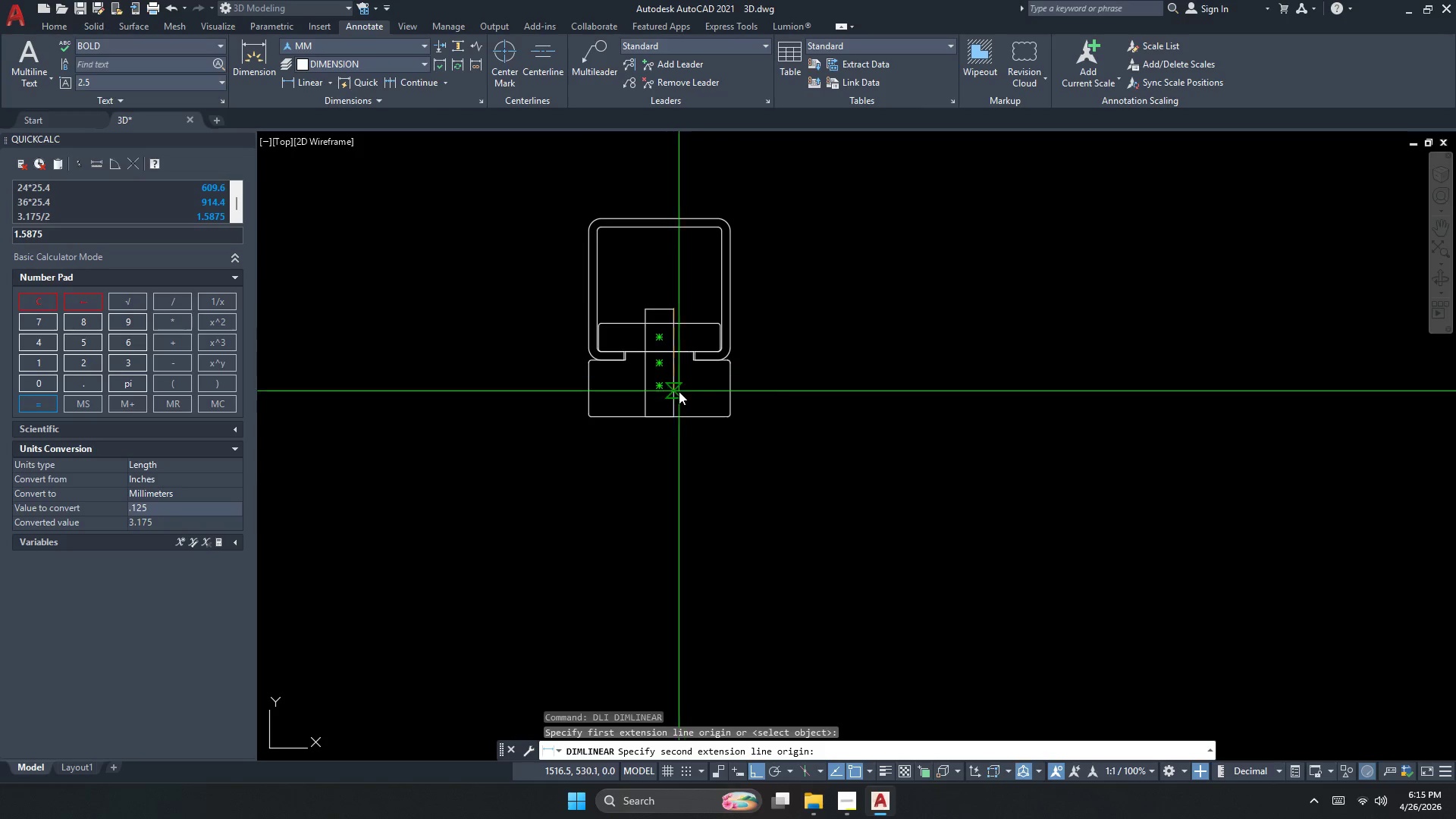 
left_click([672, 417])
 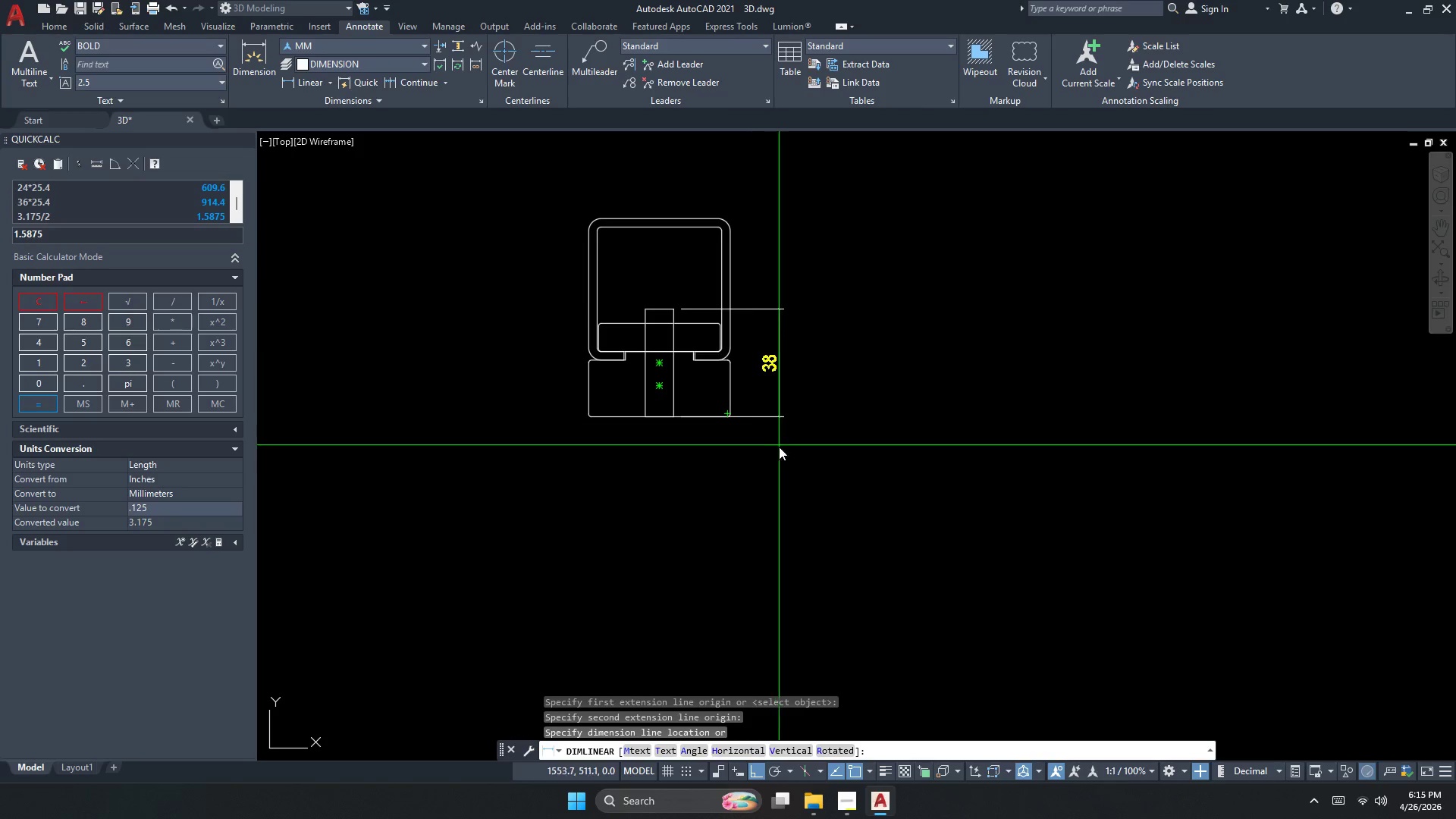 
left_click([782, 455])
 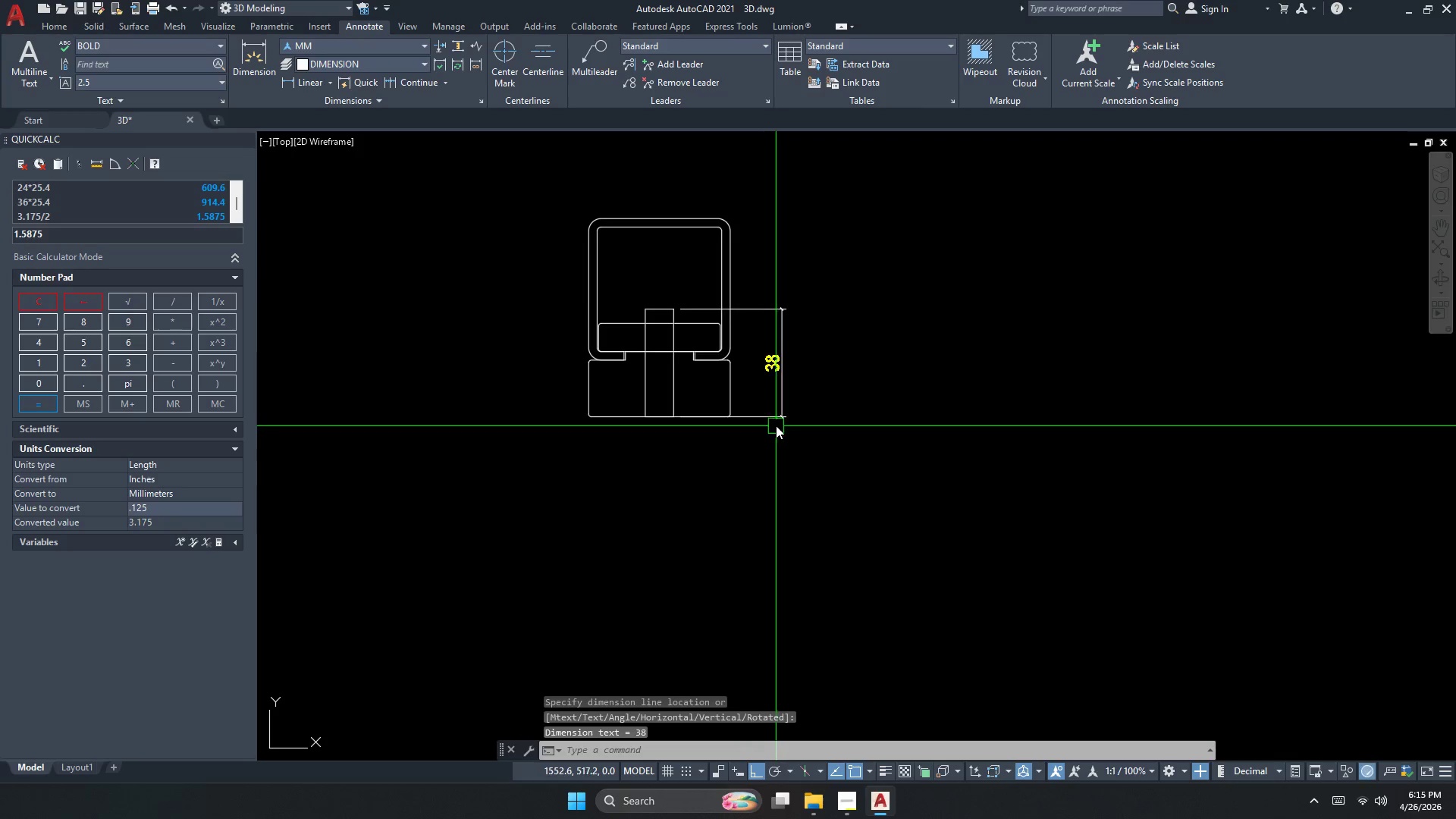 
left_click([774, 418])
 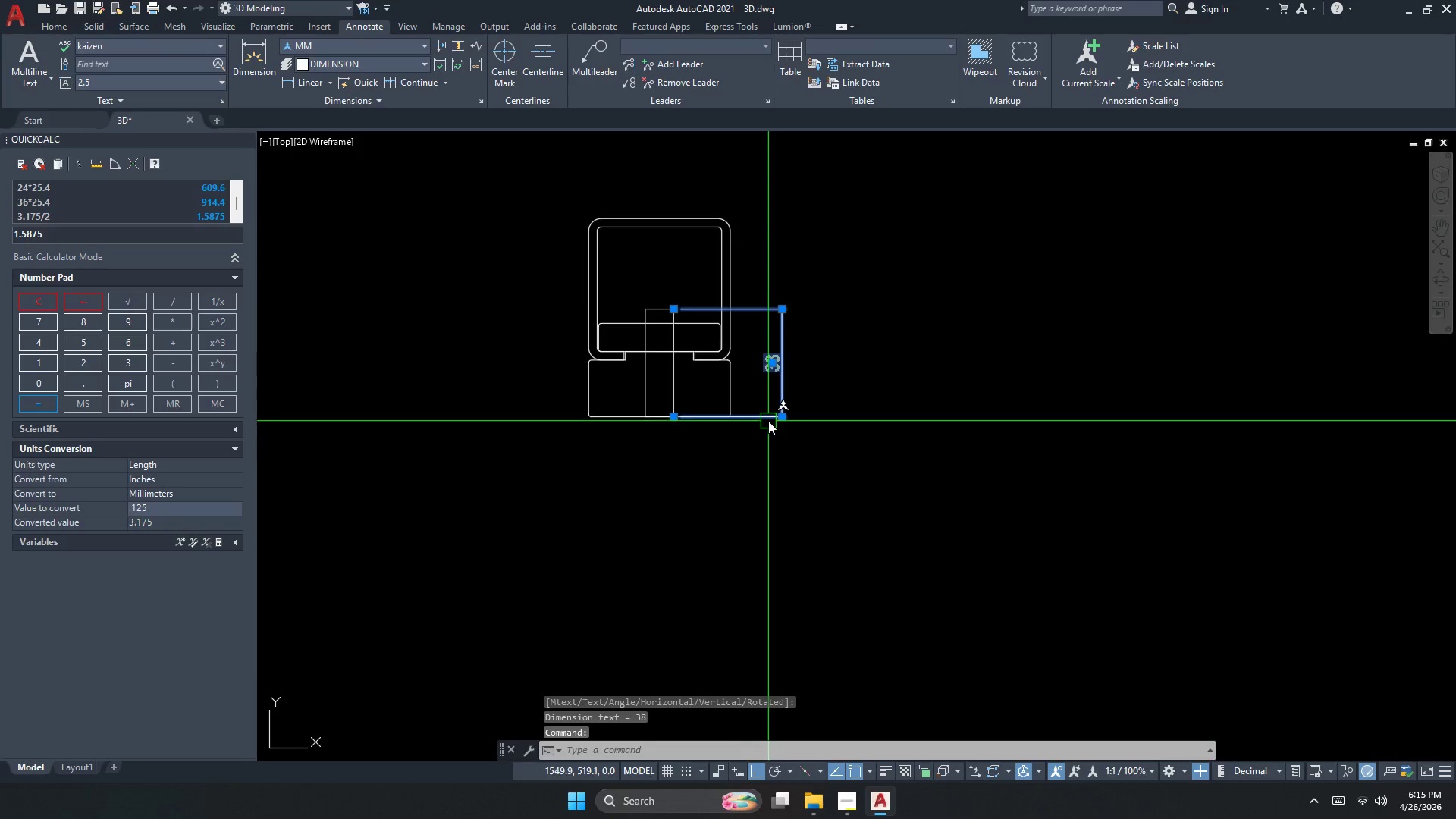 
key(E)
 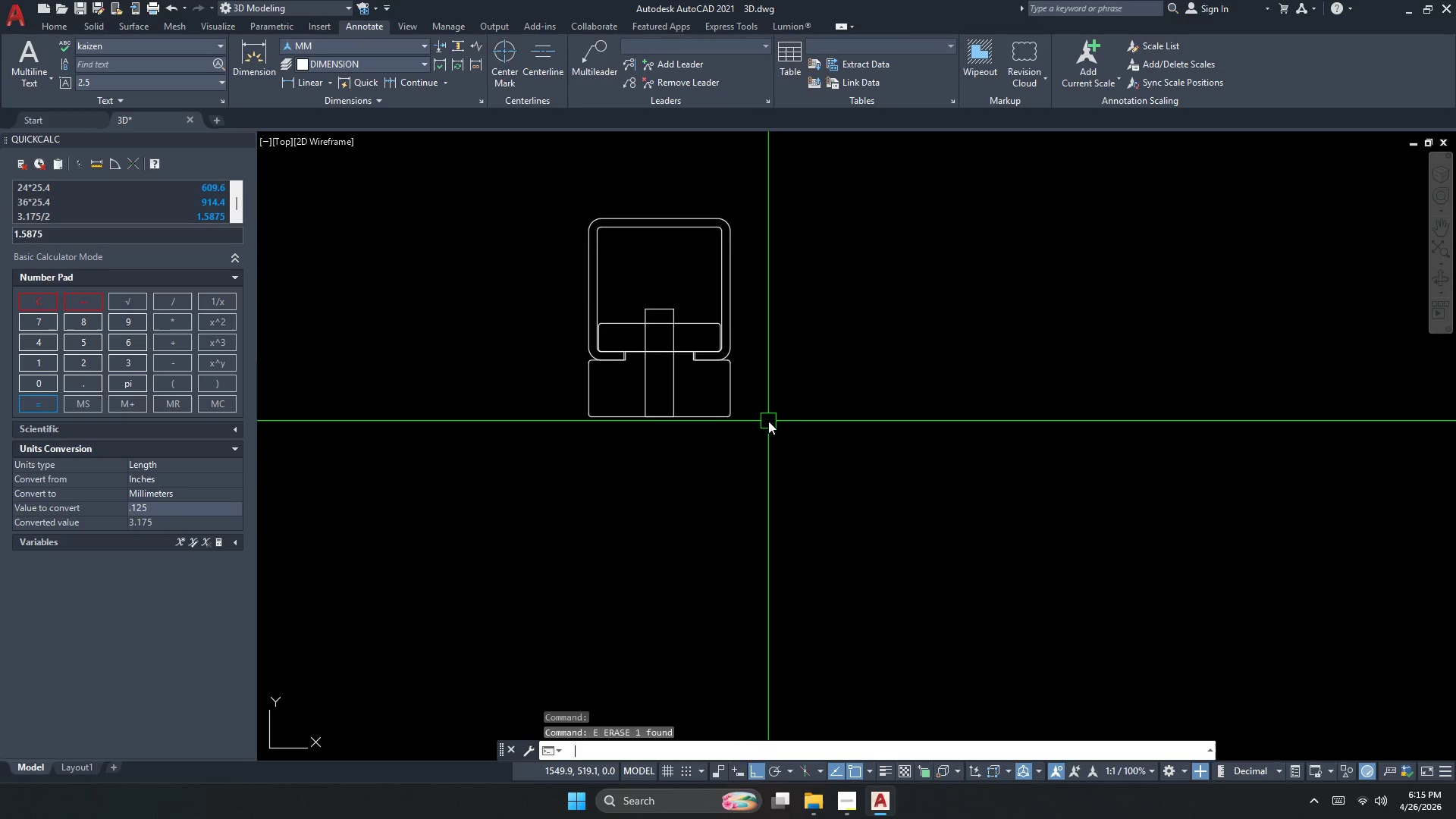 
key(Space)
 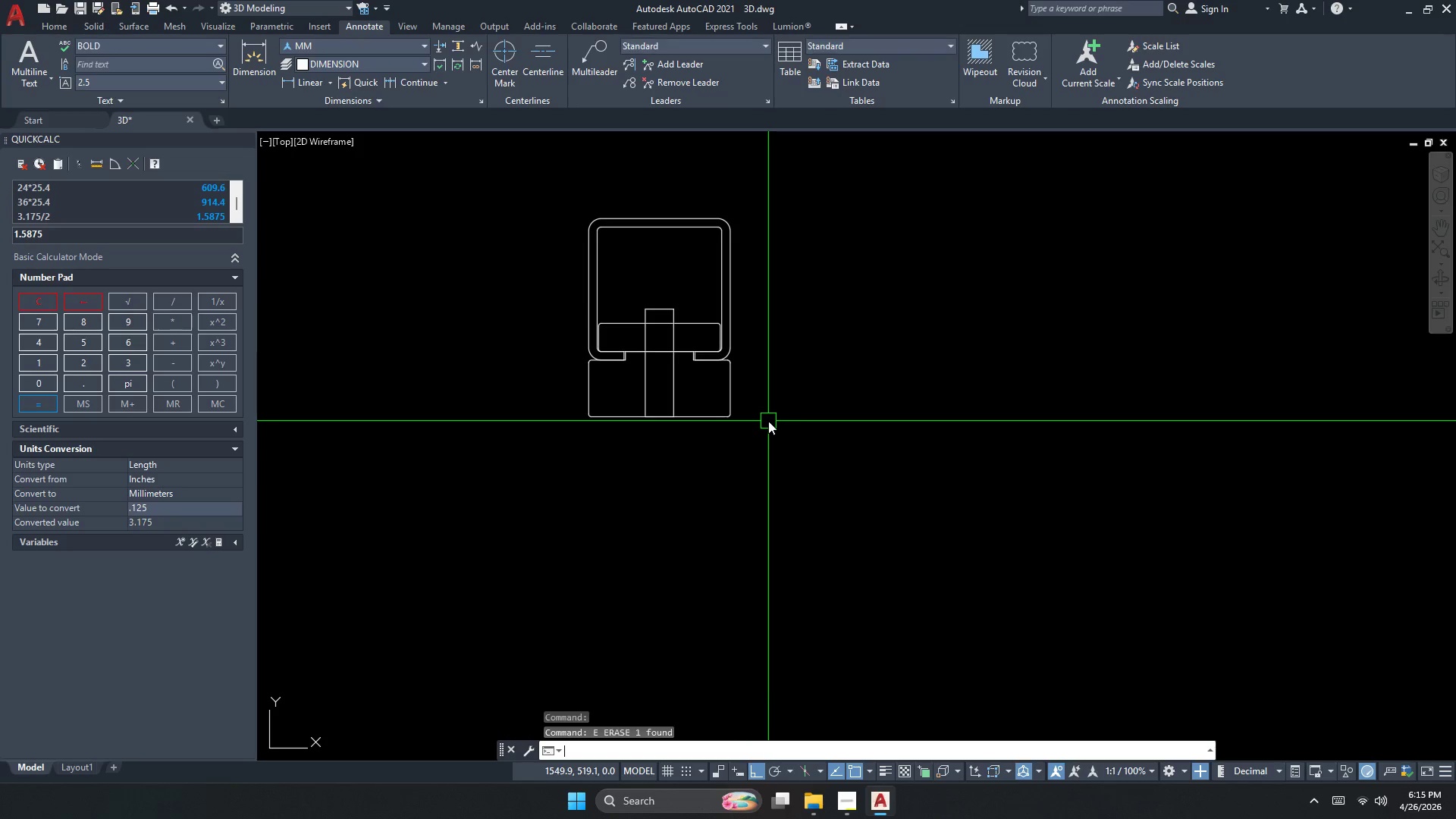 
key(Escape)
 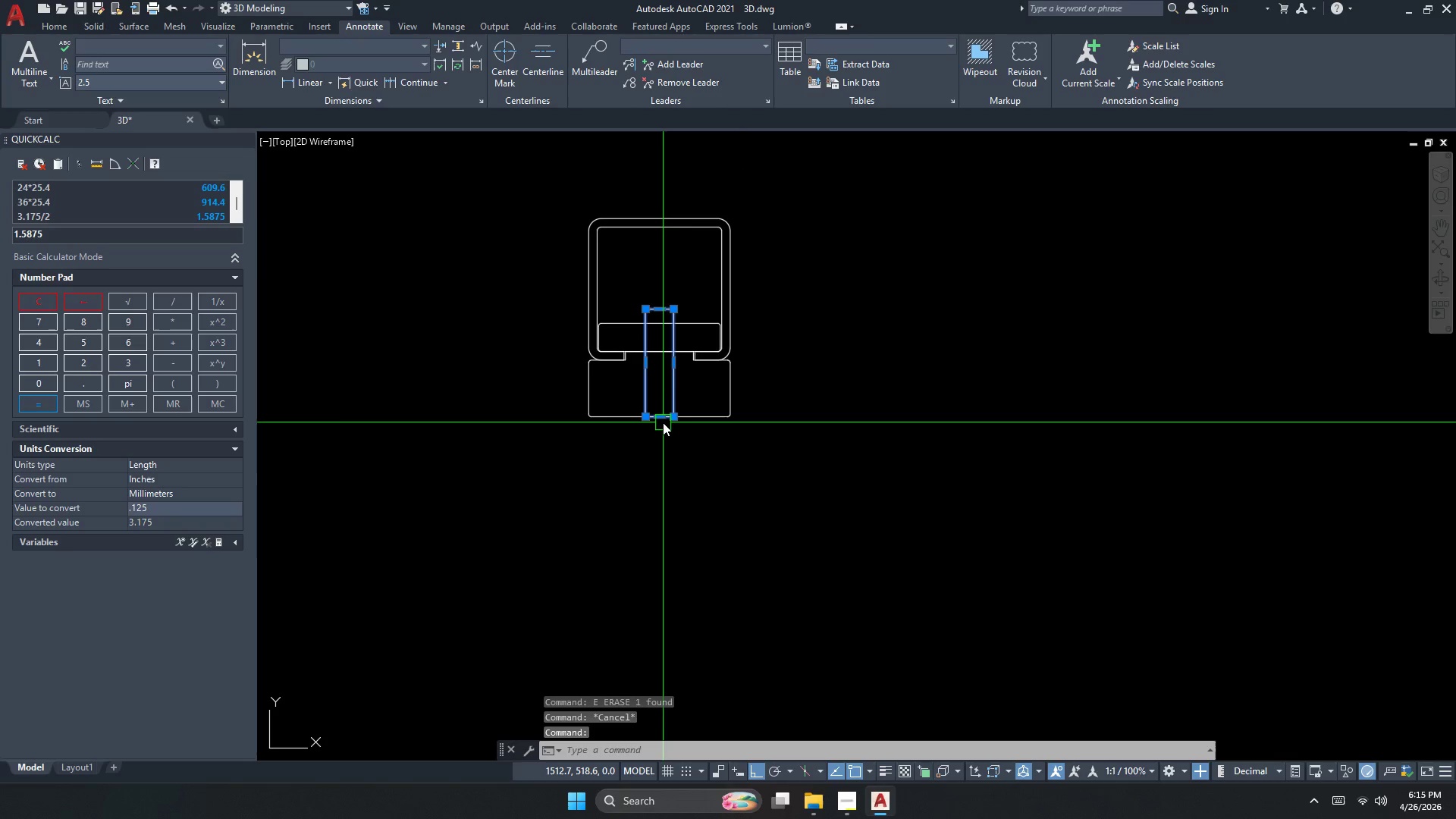 
key(Escape)
 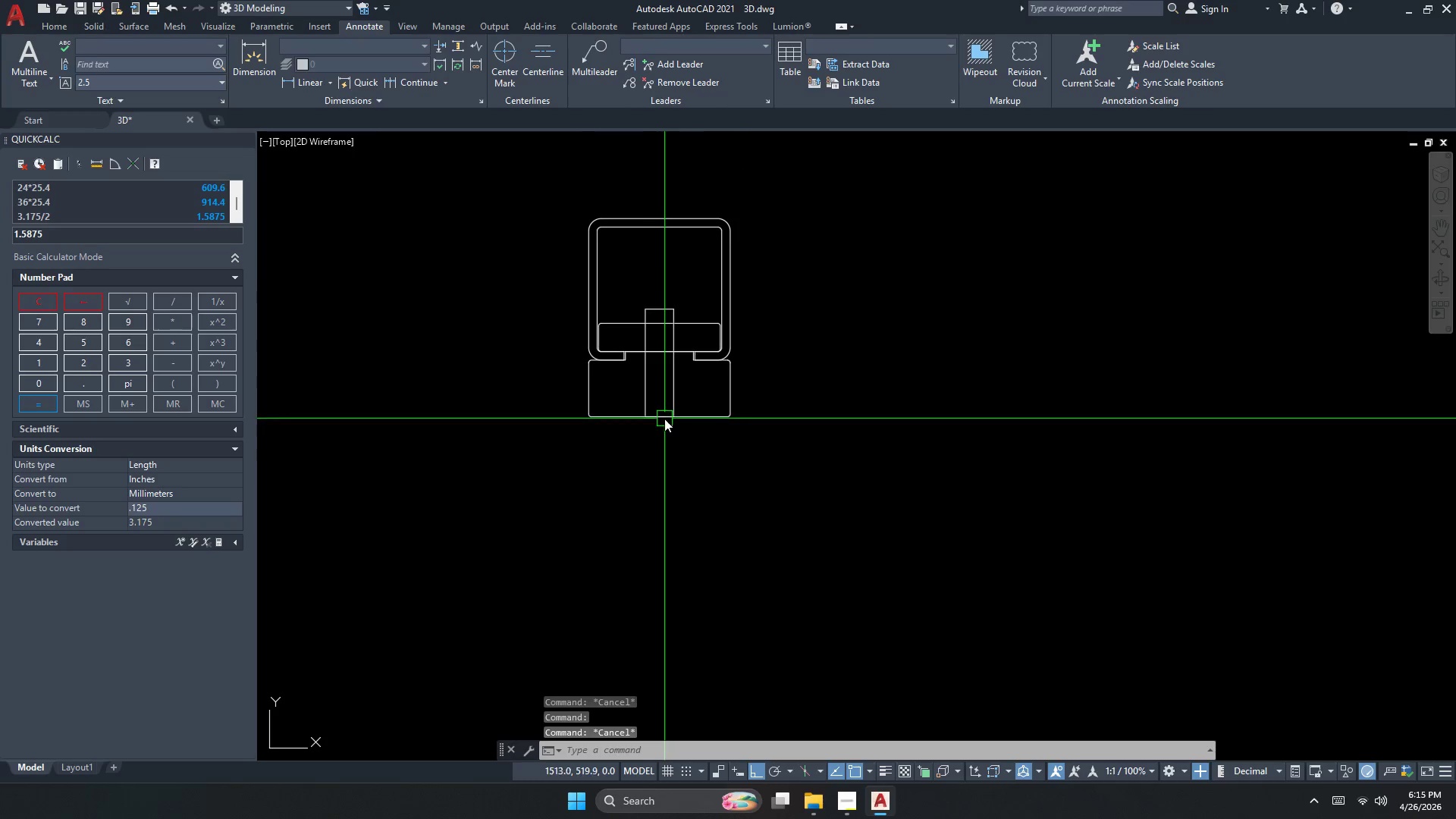 
key(Escape)
 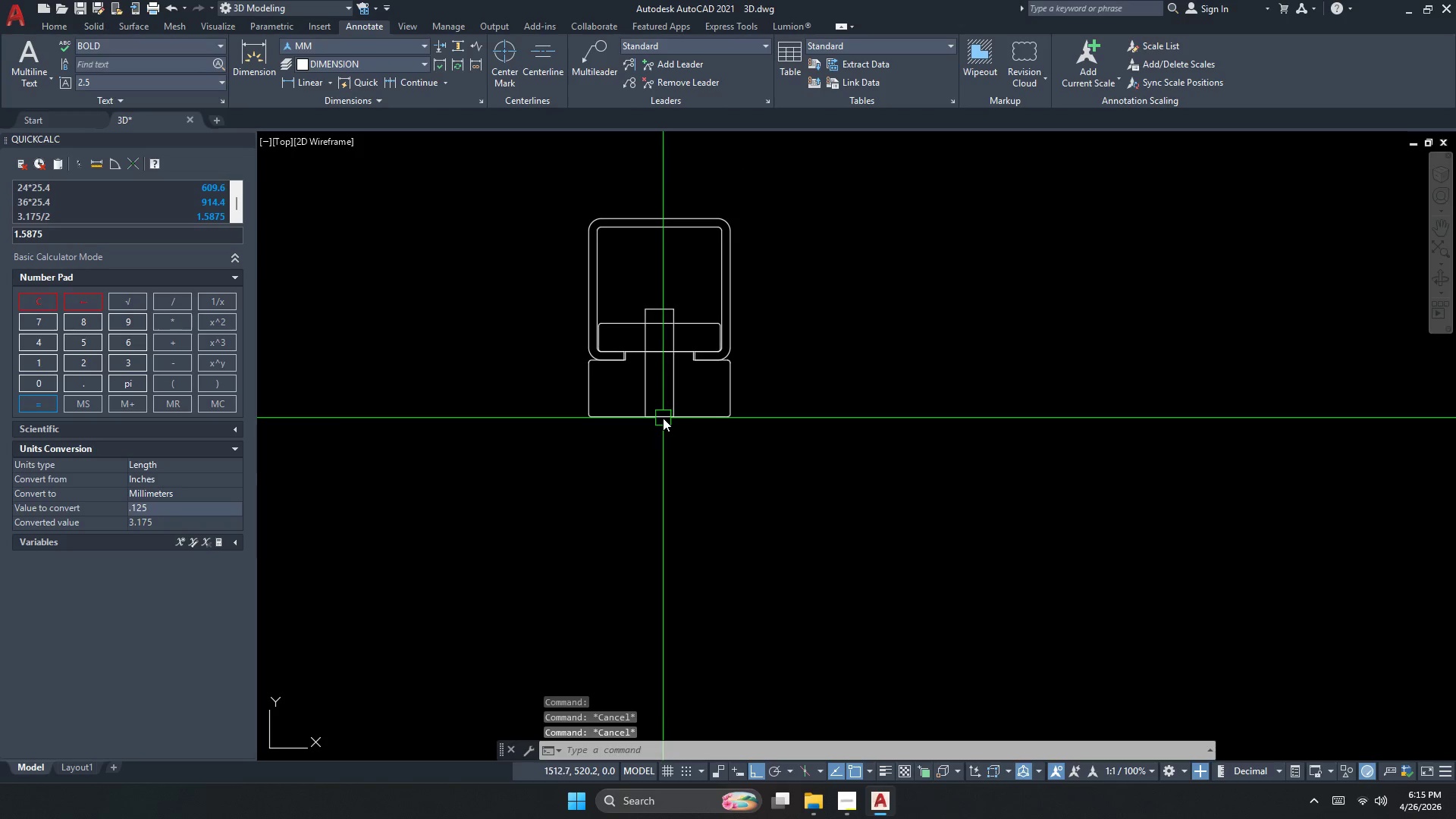 
key(X)
 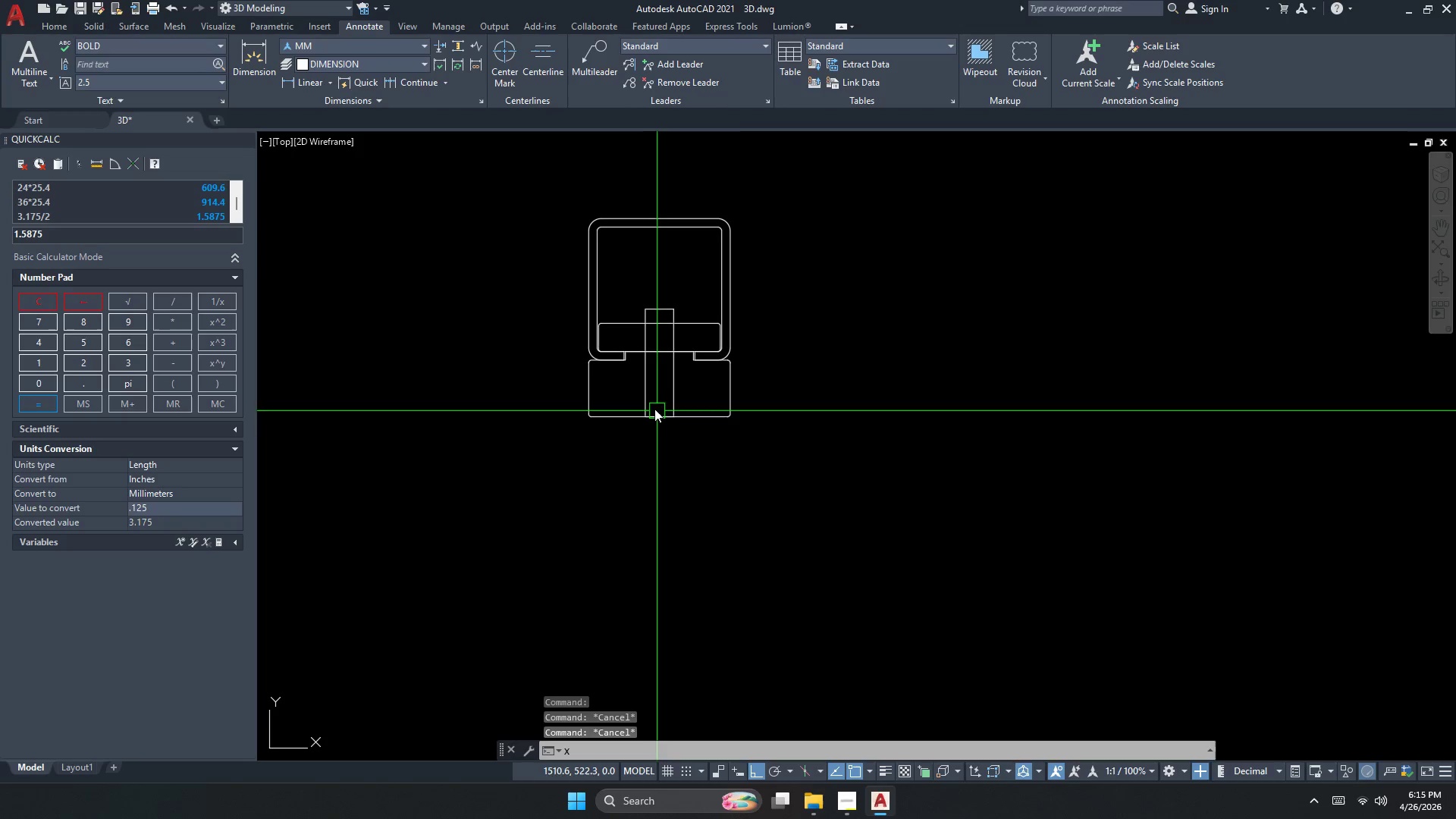 
key(L)
 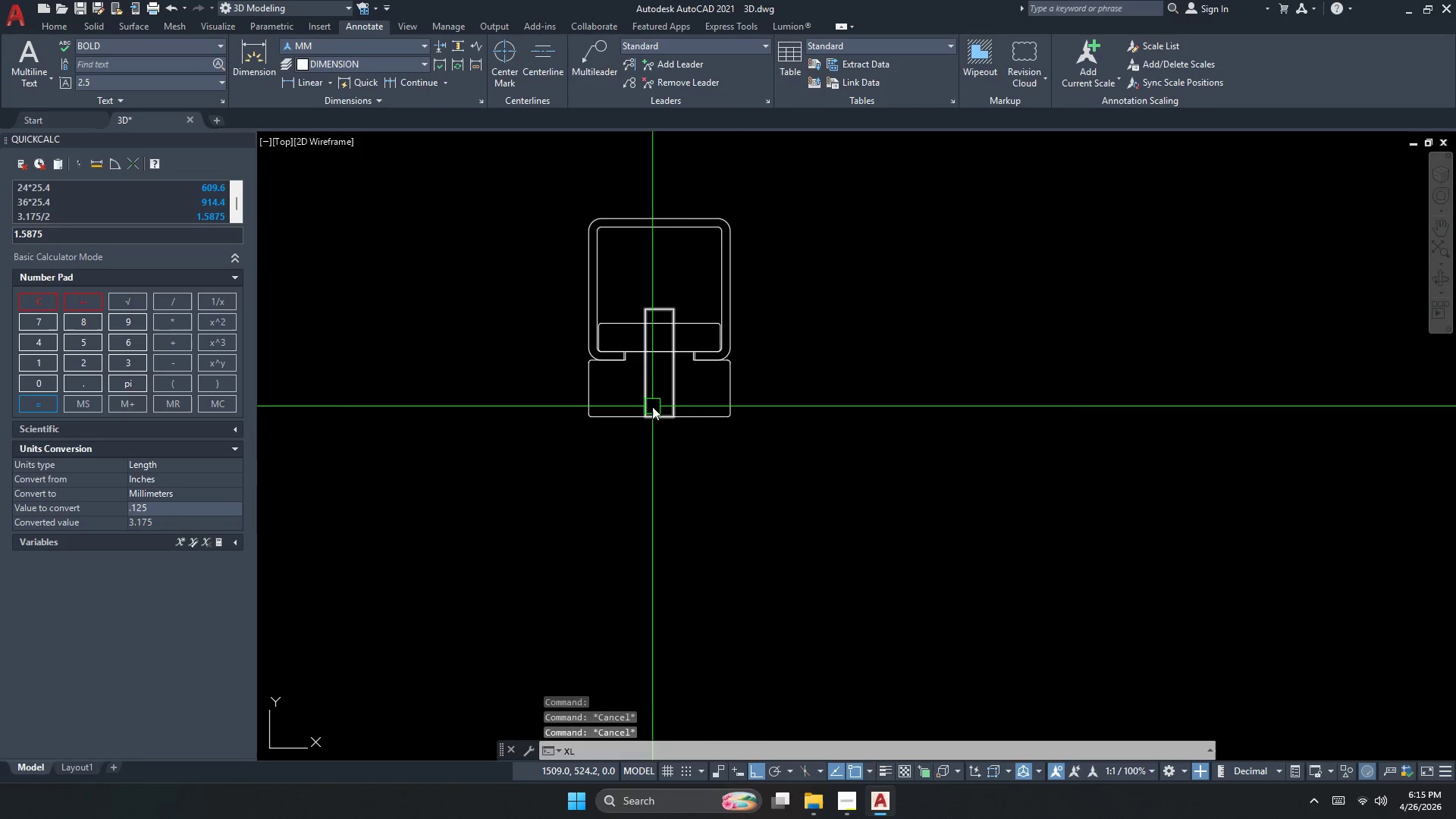 
key(Space)
 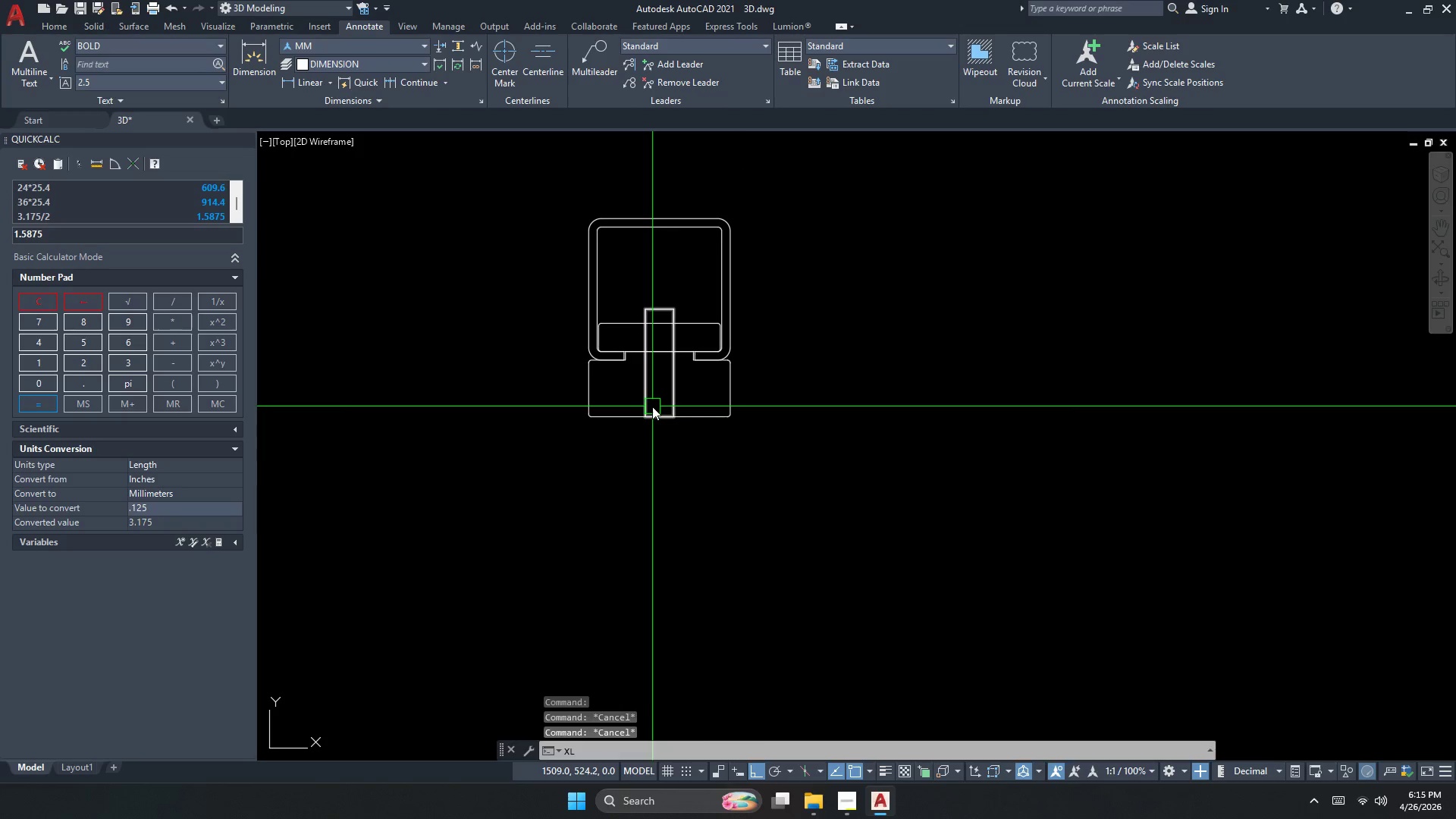 
key(H)
 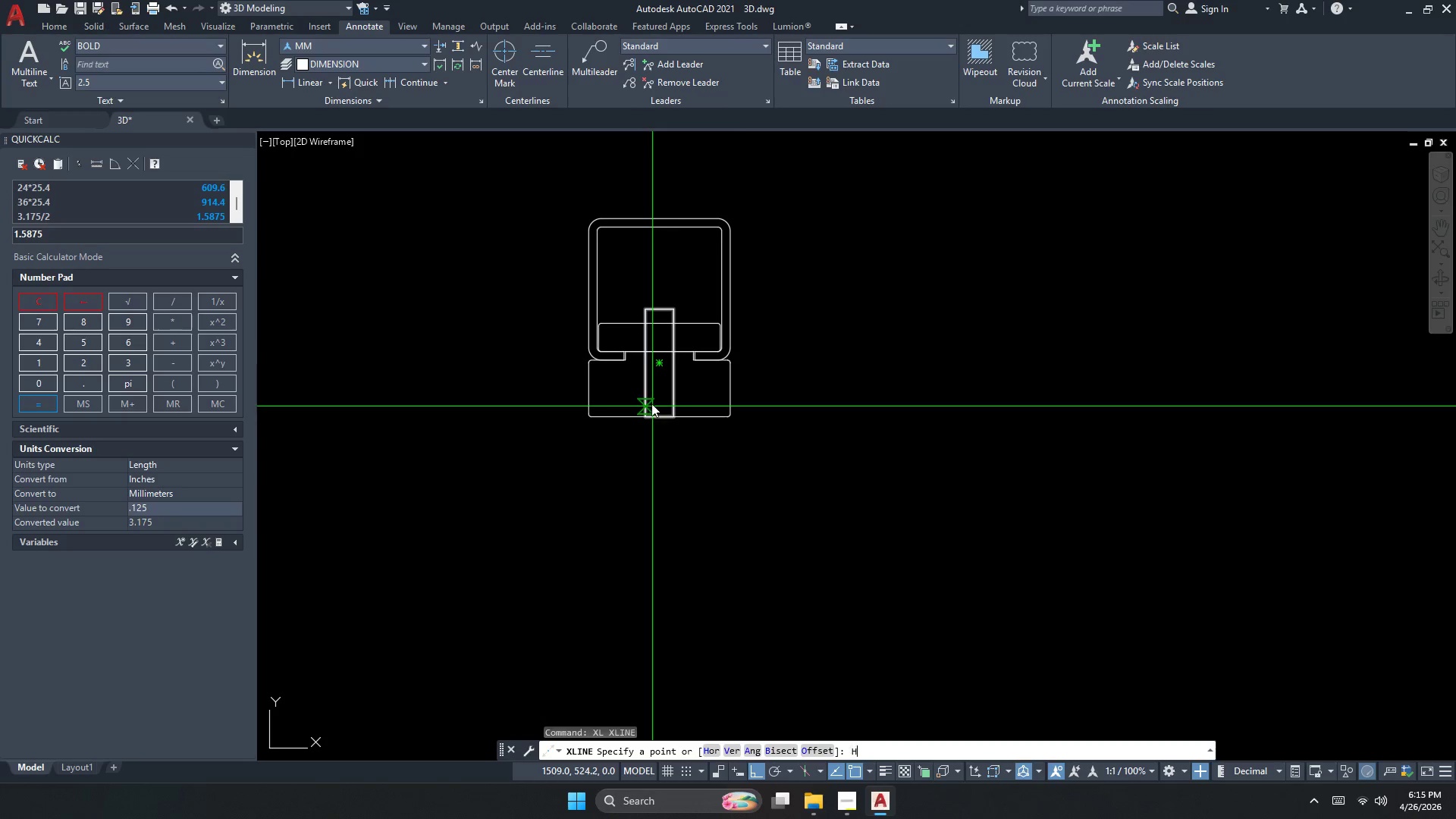 
key(Space)
 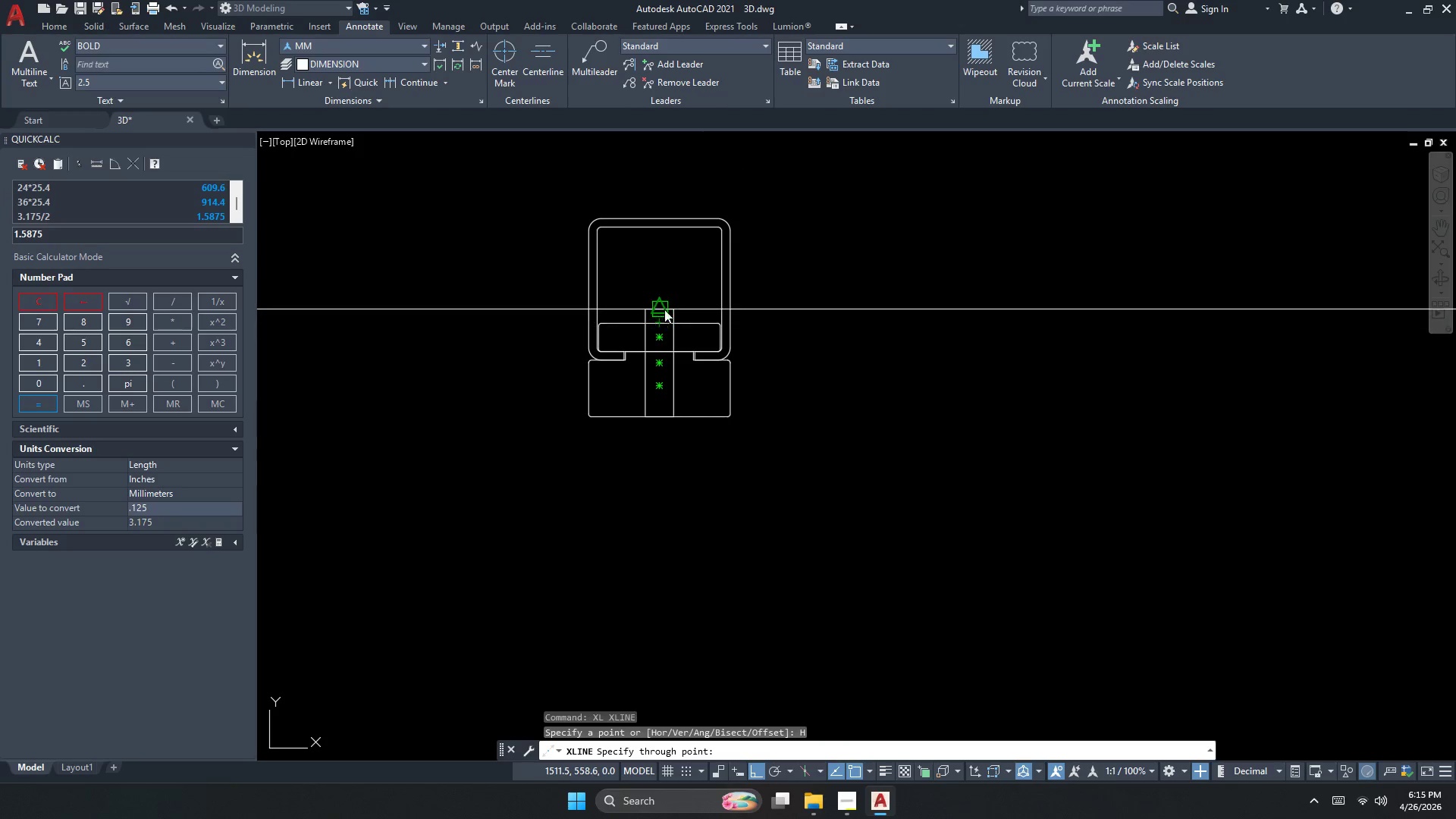 
left_click([665, 307])
 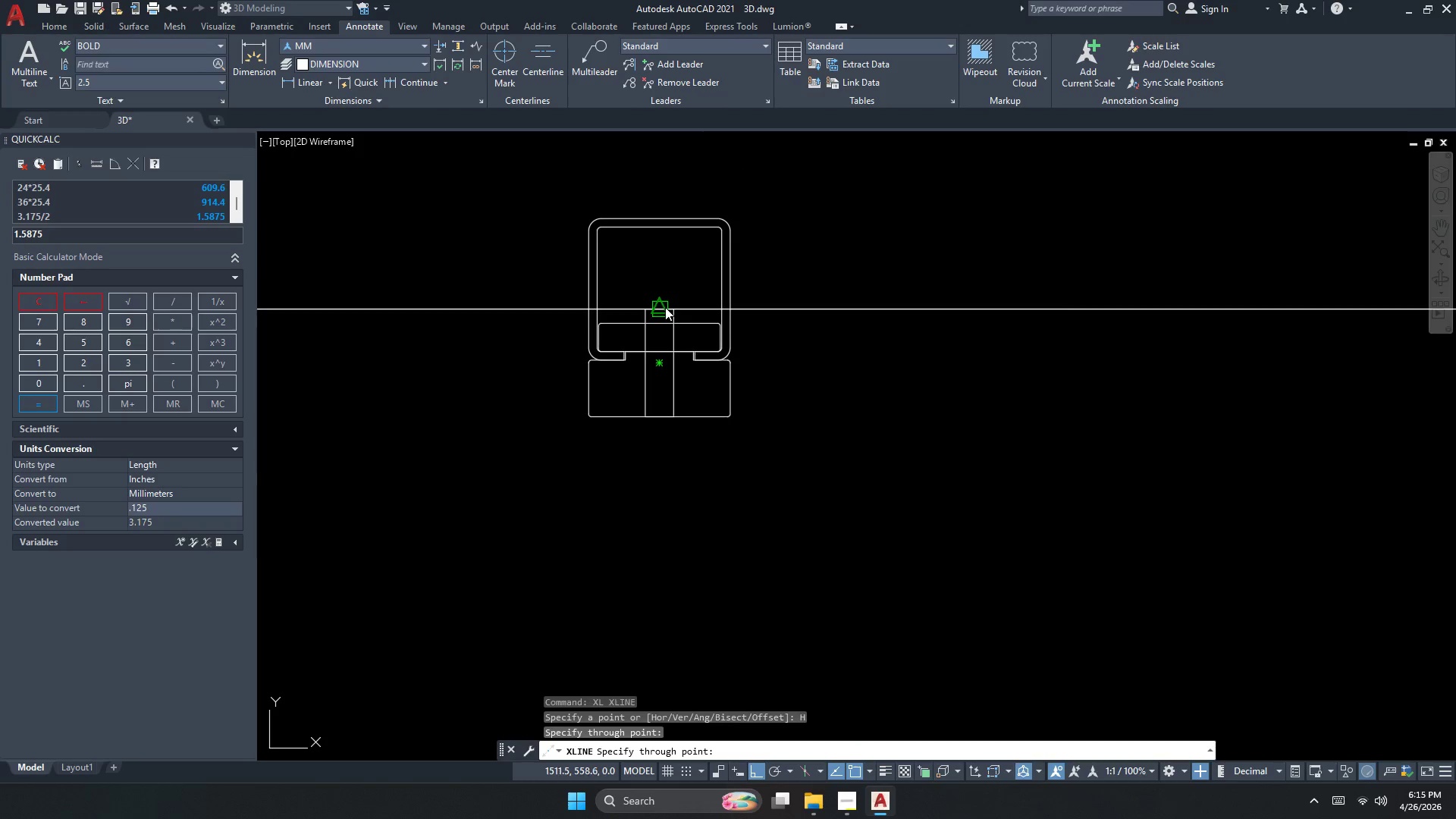 
key(Escape)
 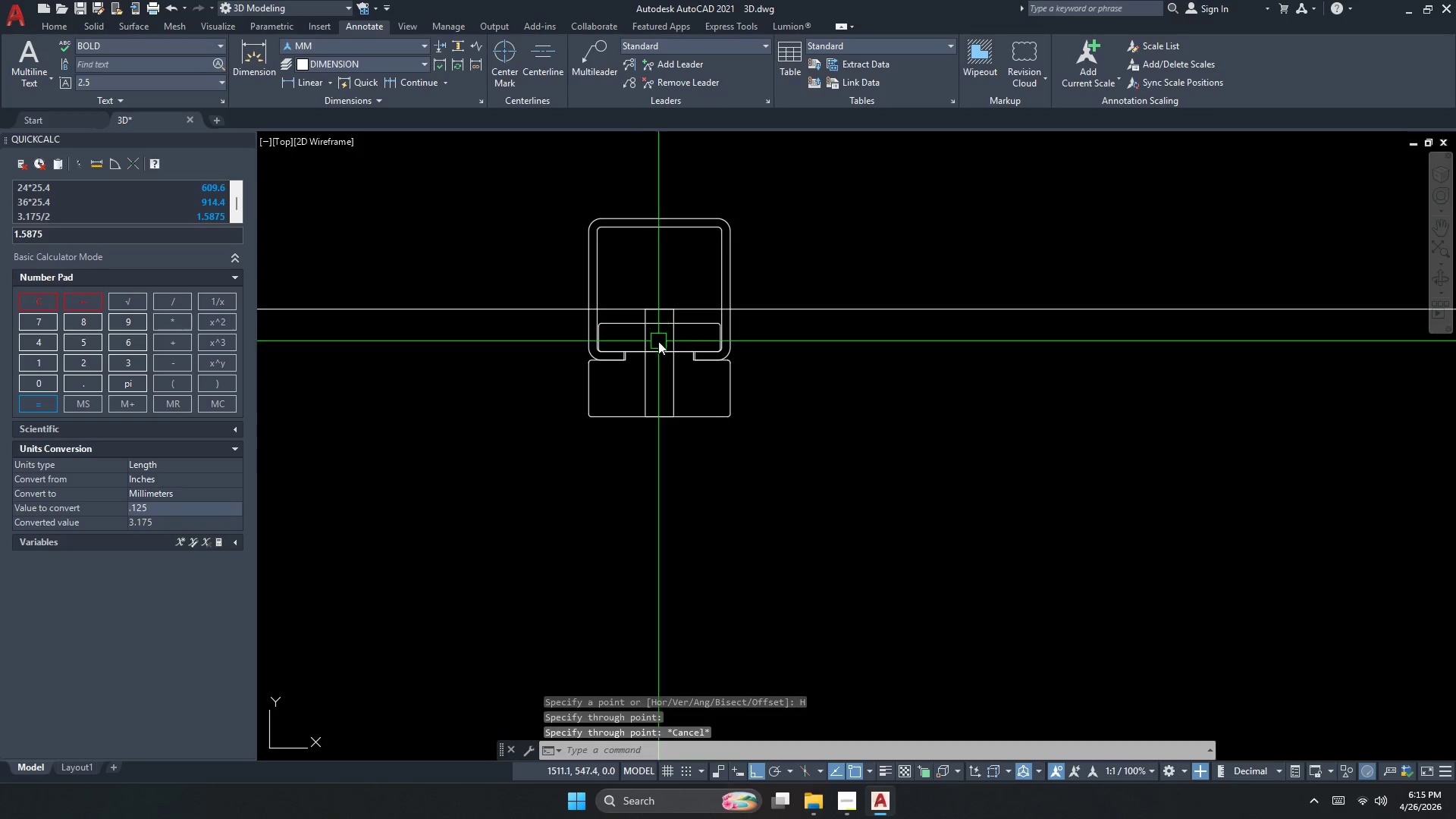 
key(Escape)
 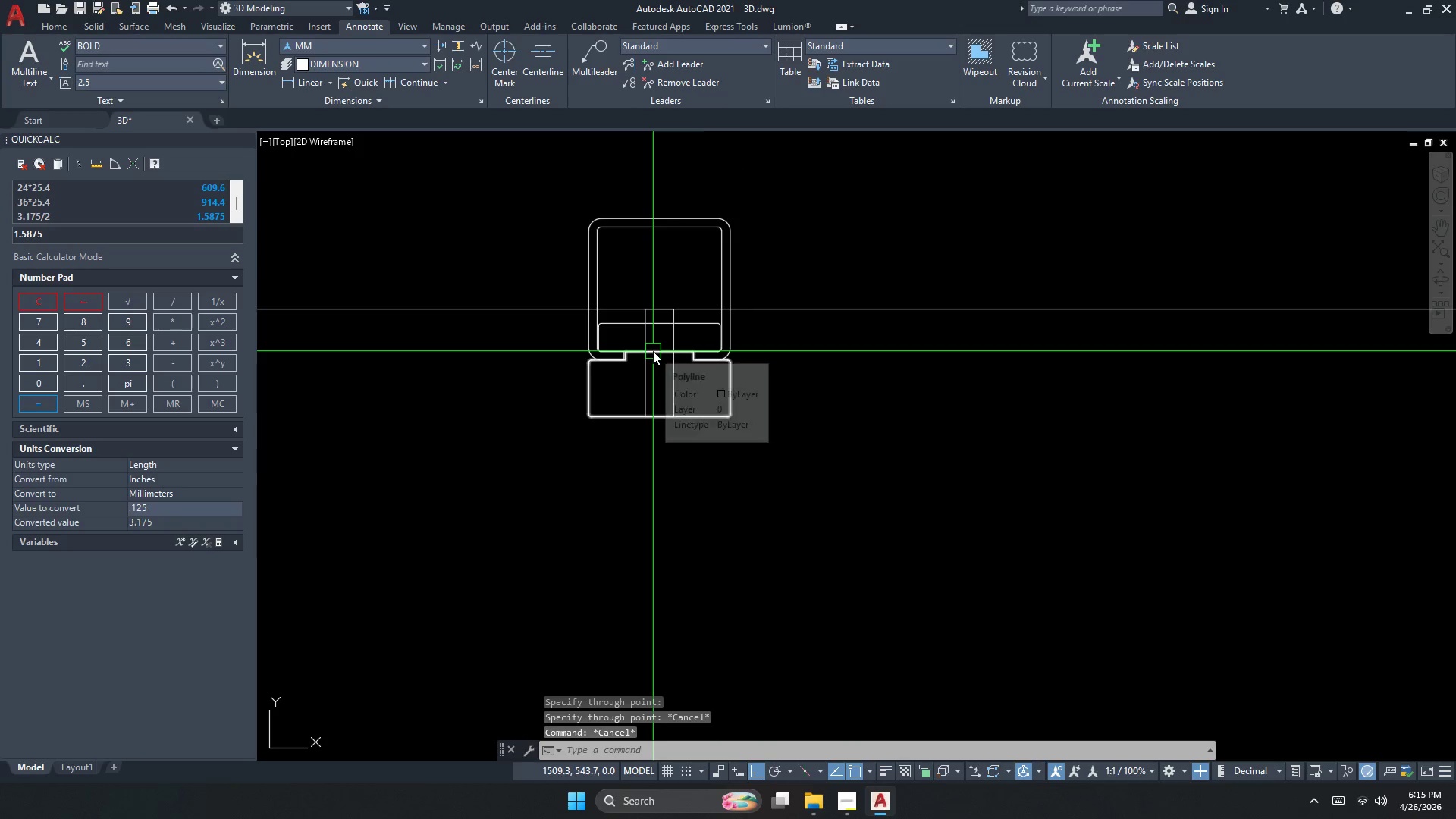 
key(O)
 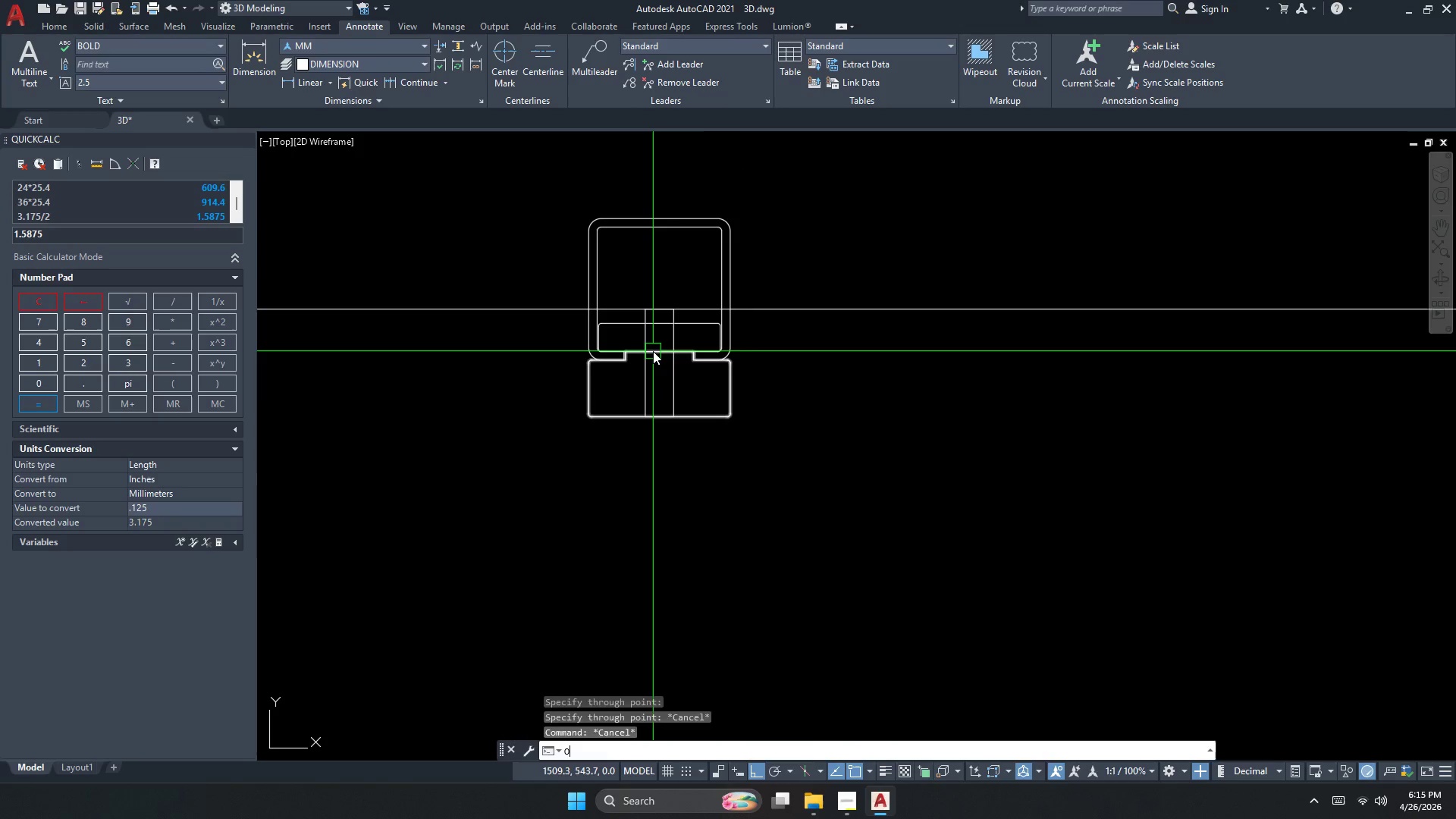 
key(Space)
 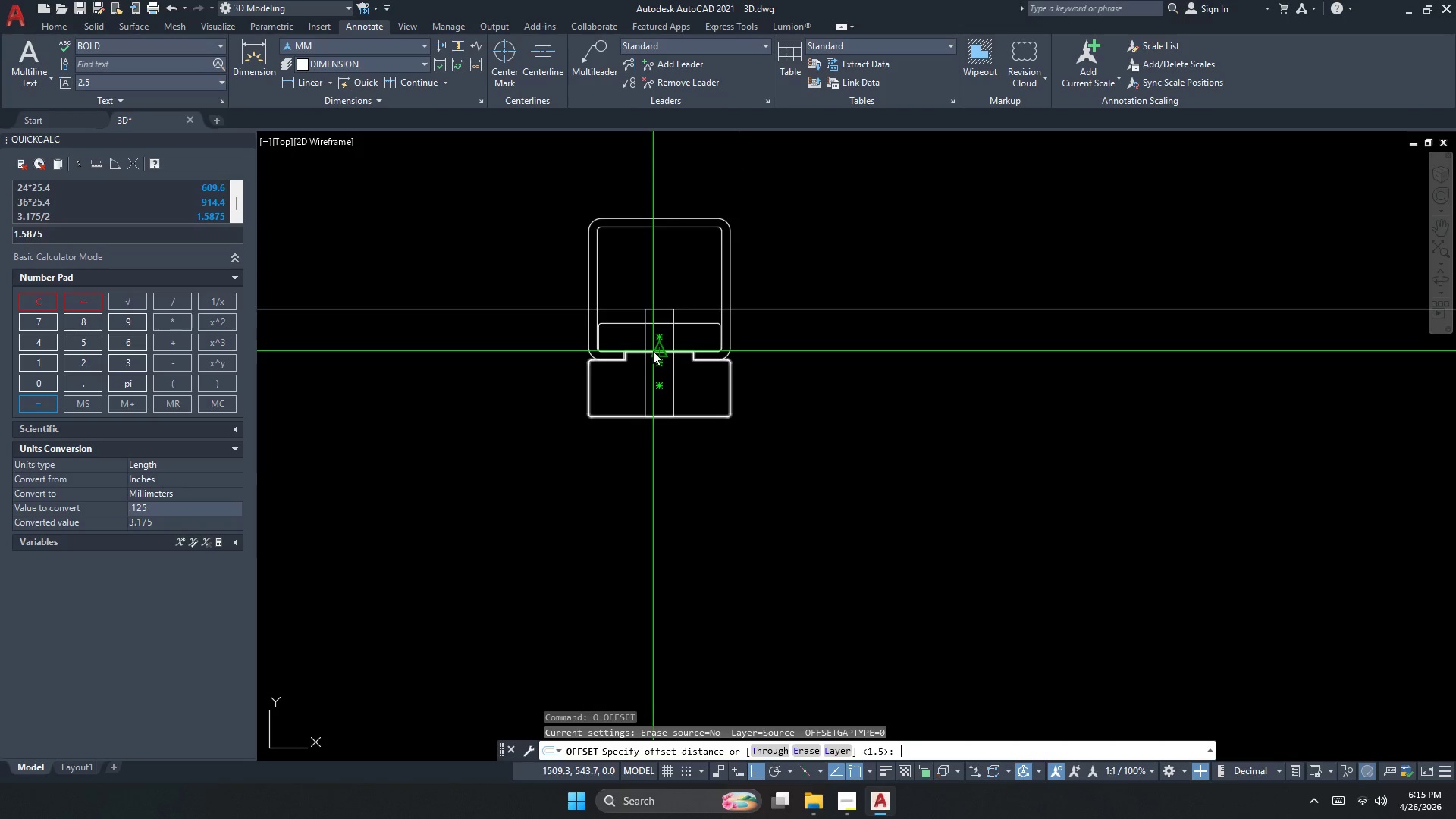 
key(Numpad5)
 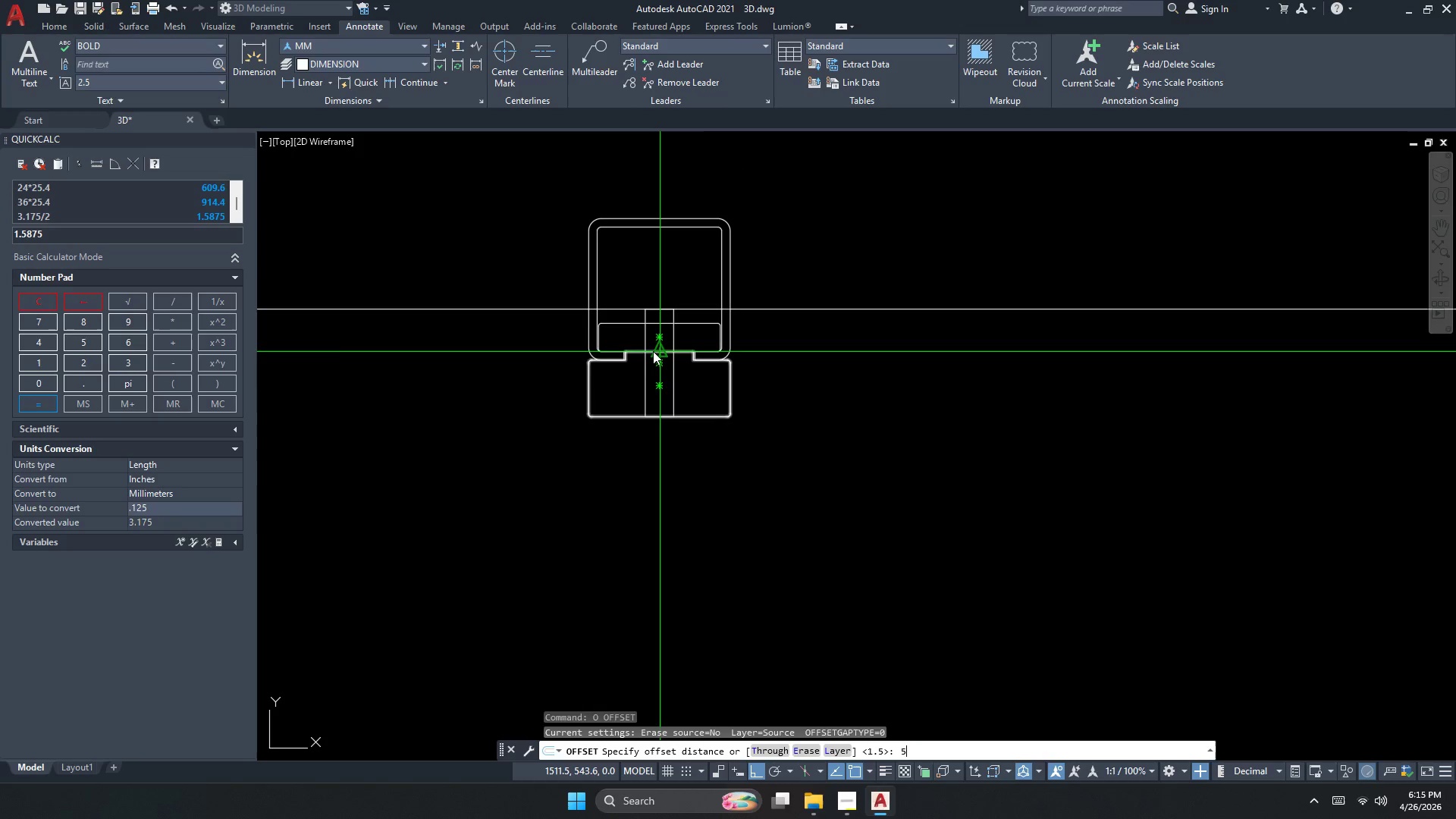 
key(Numpad0)
 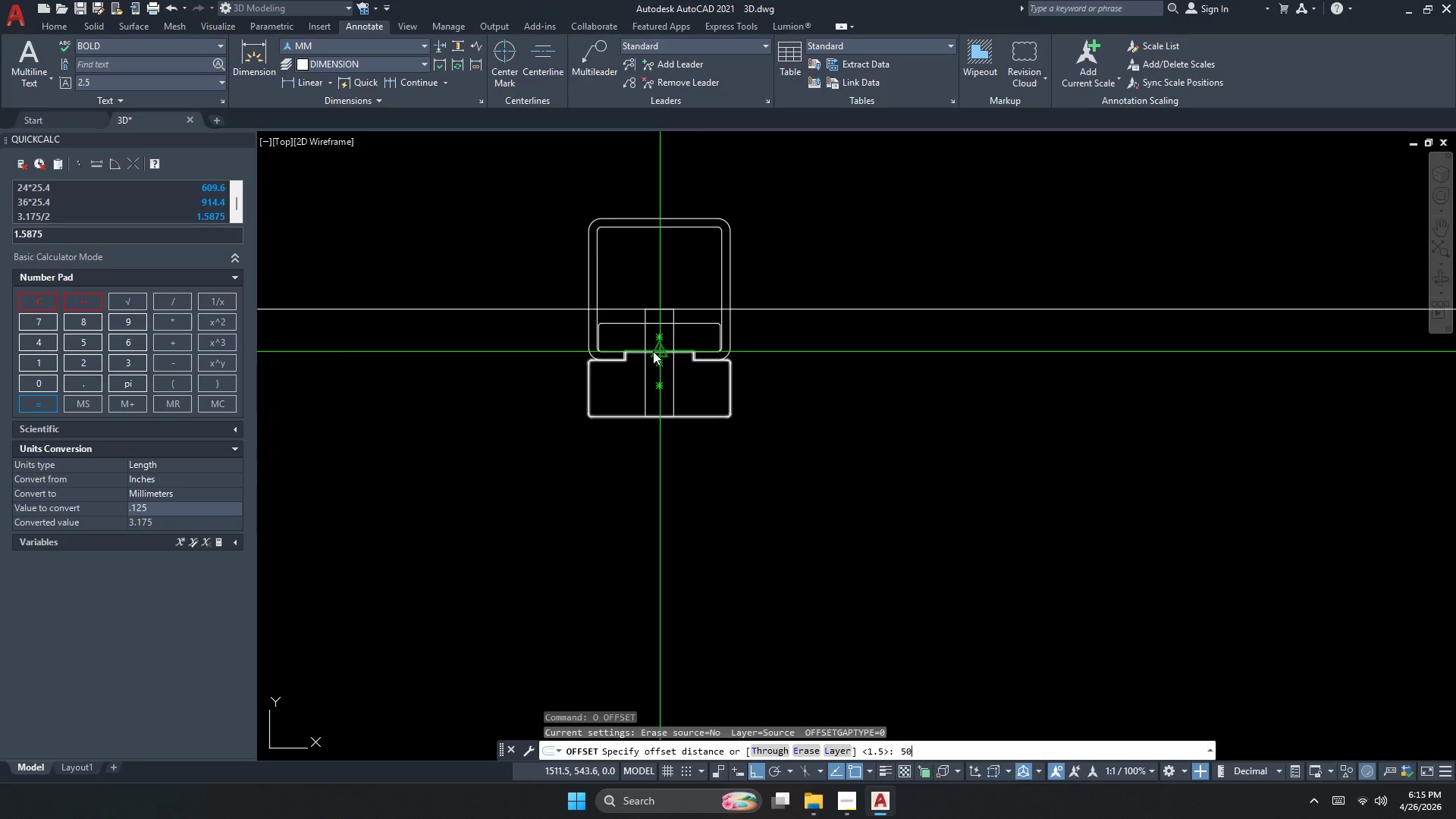 
key(NumpadEnter)
 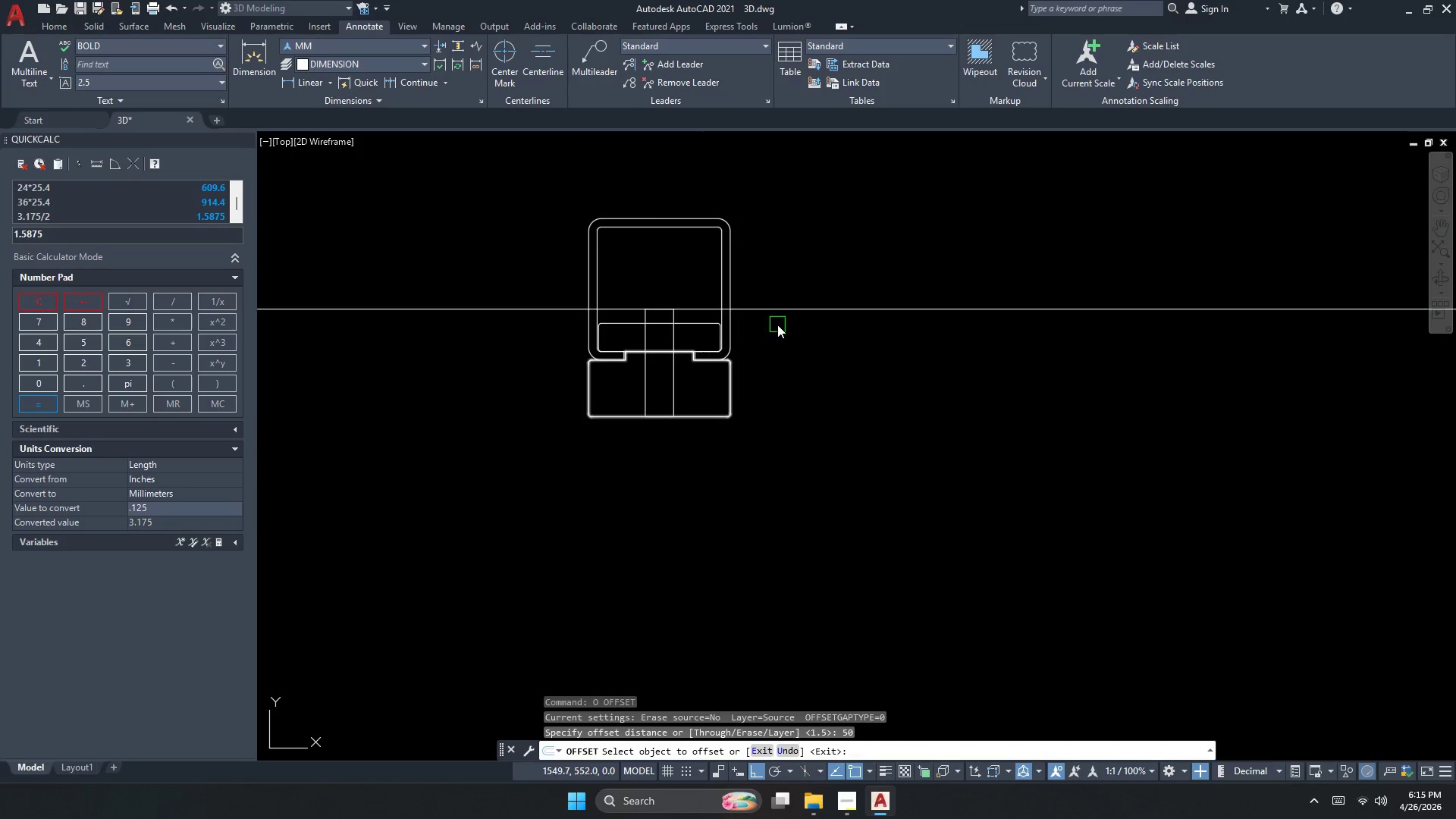 
left_click([786, 312])
 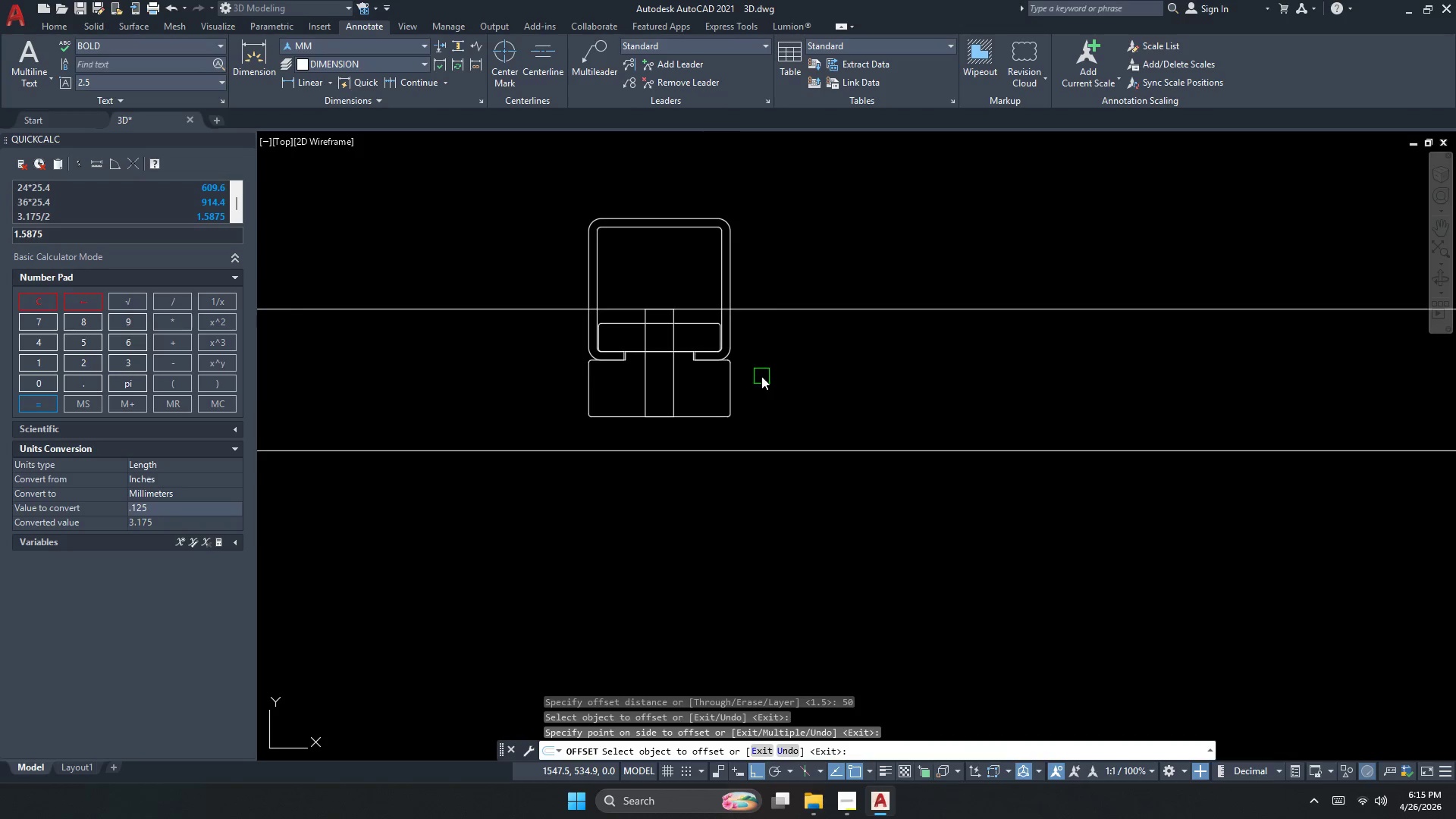 
key(Escape)
 